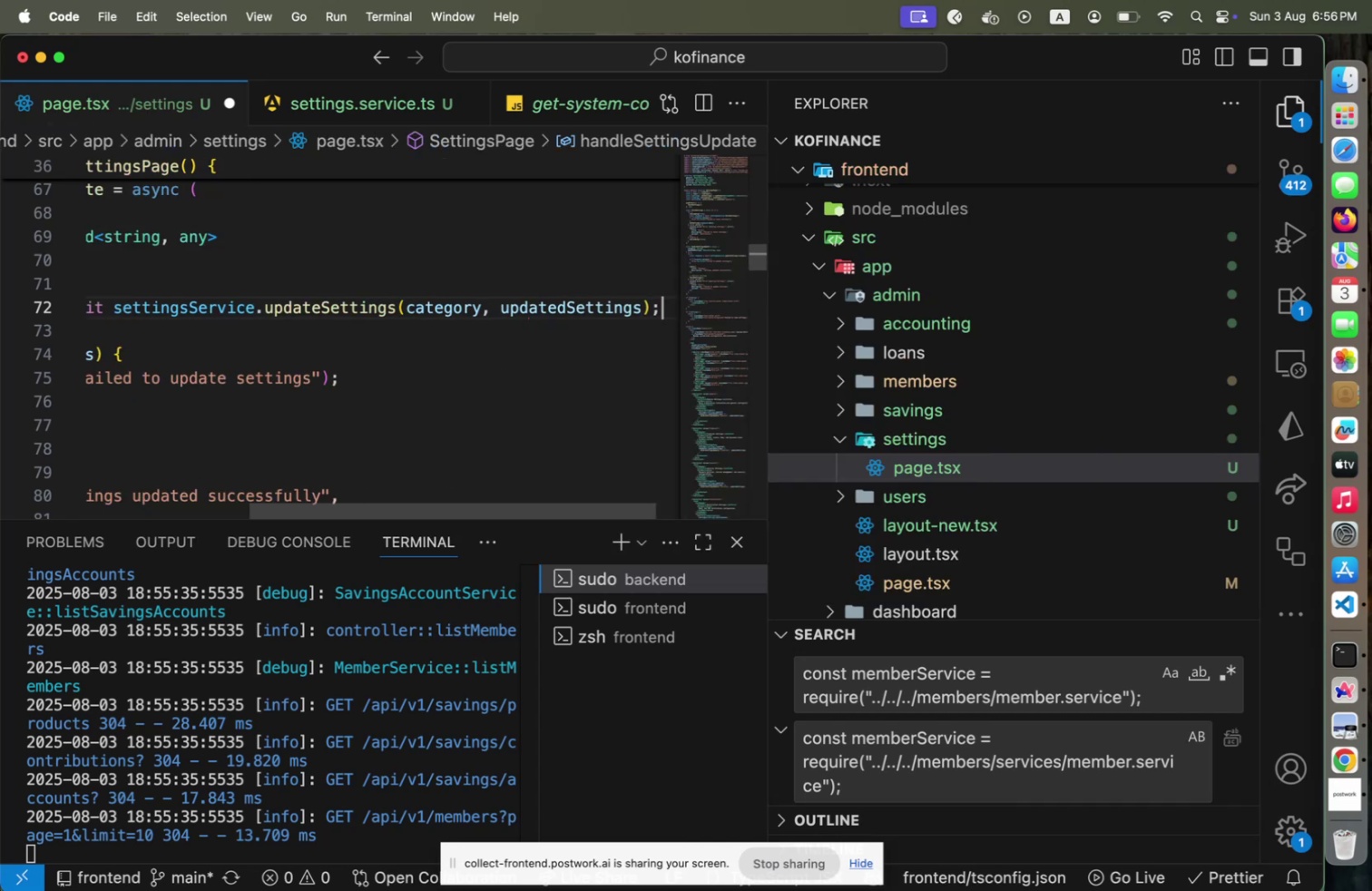 
key(Home)
 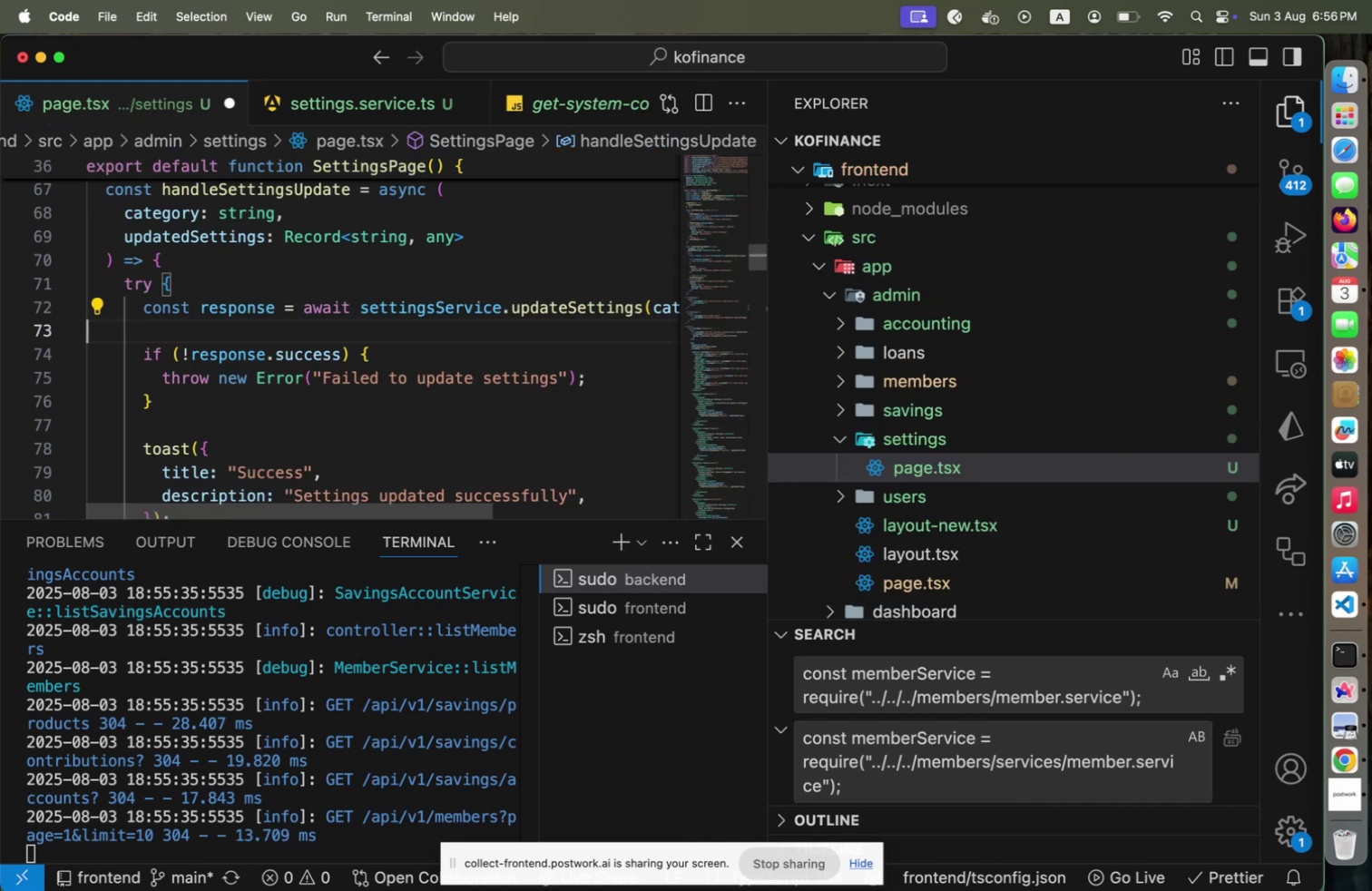 
key(ArrowDown)
 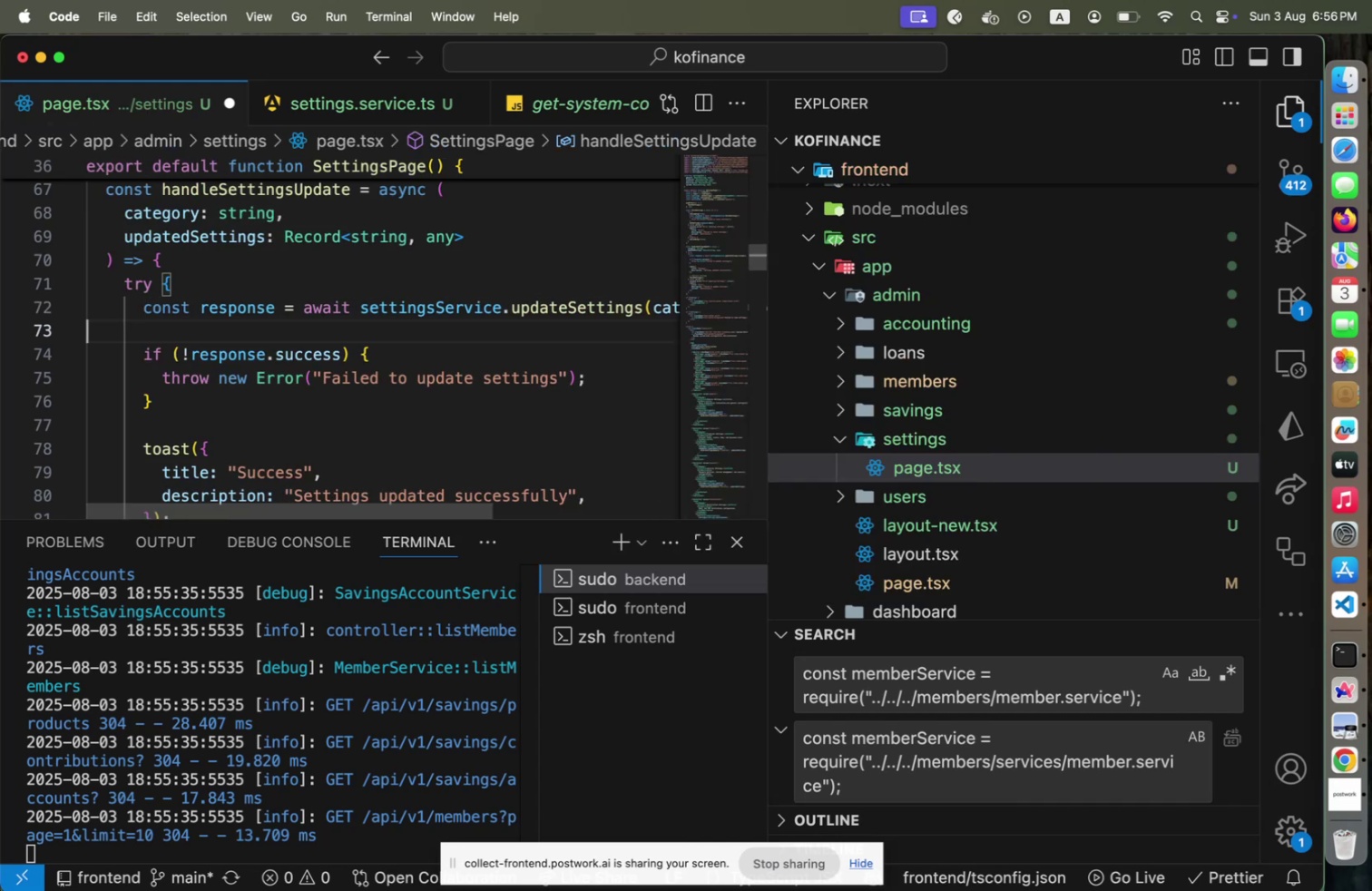 
hold_key(key=ArrowDown, duration=1.07)
 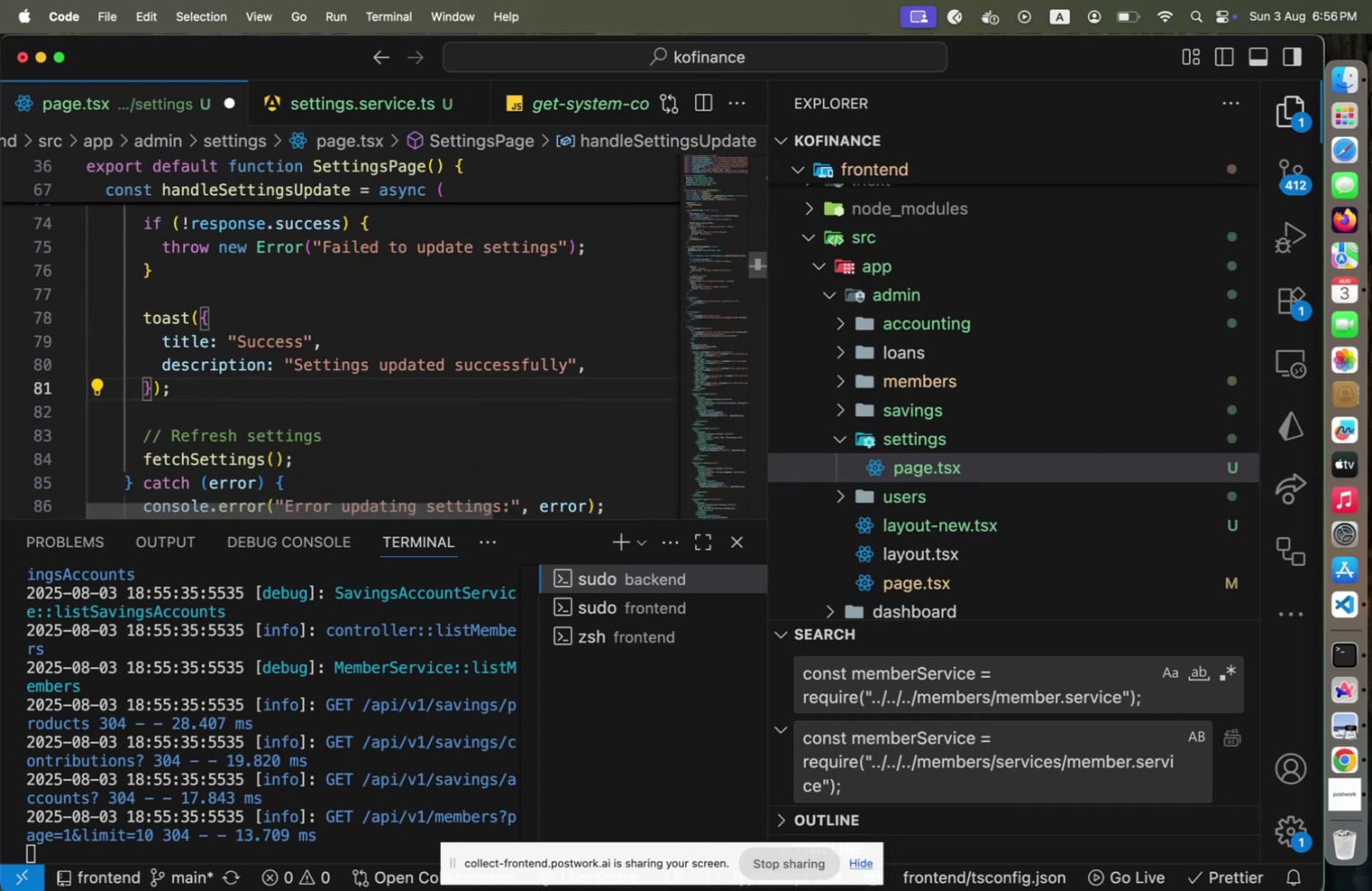 
key(ArrowDown)
 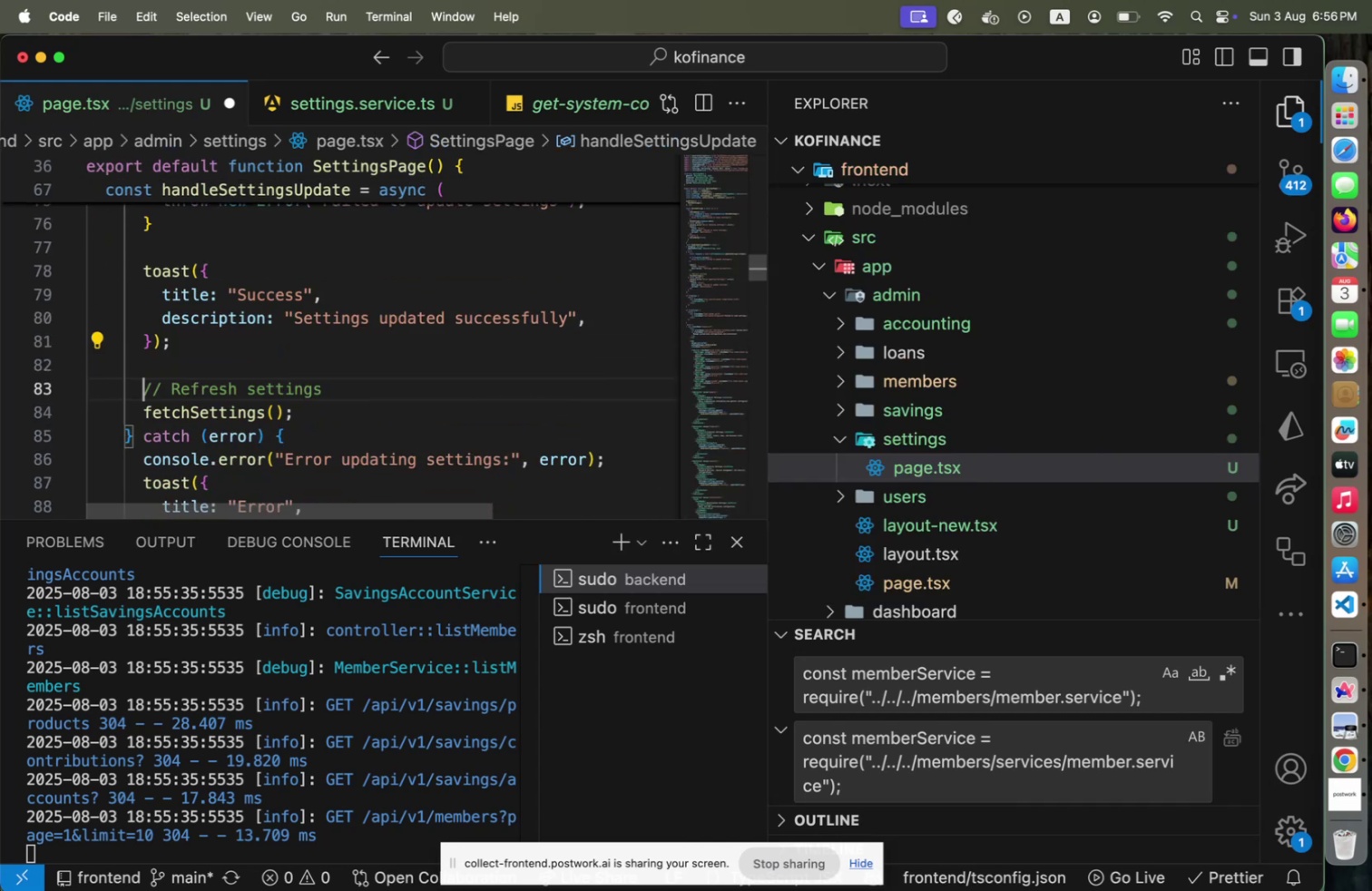 
key(ArrowDown)
 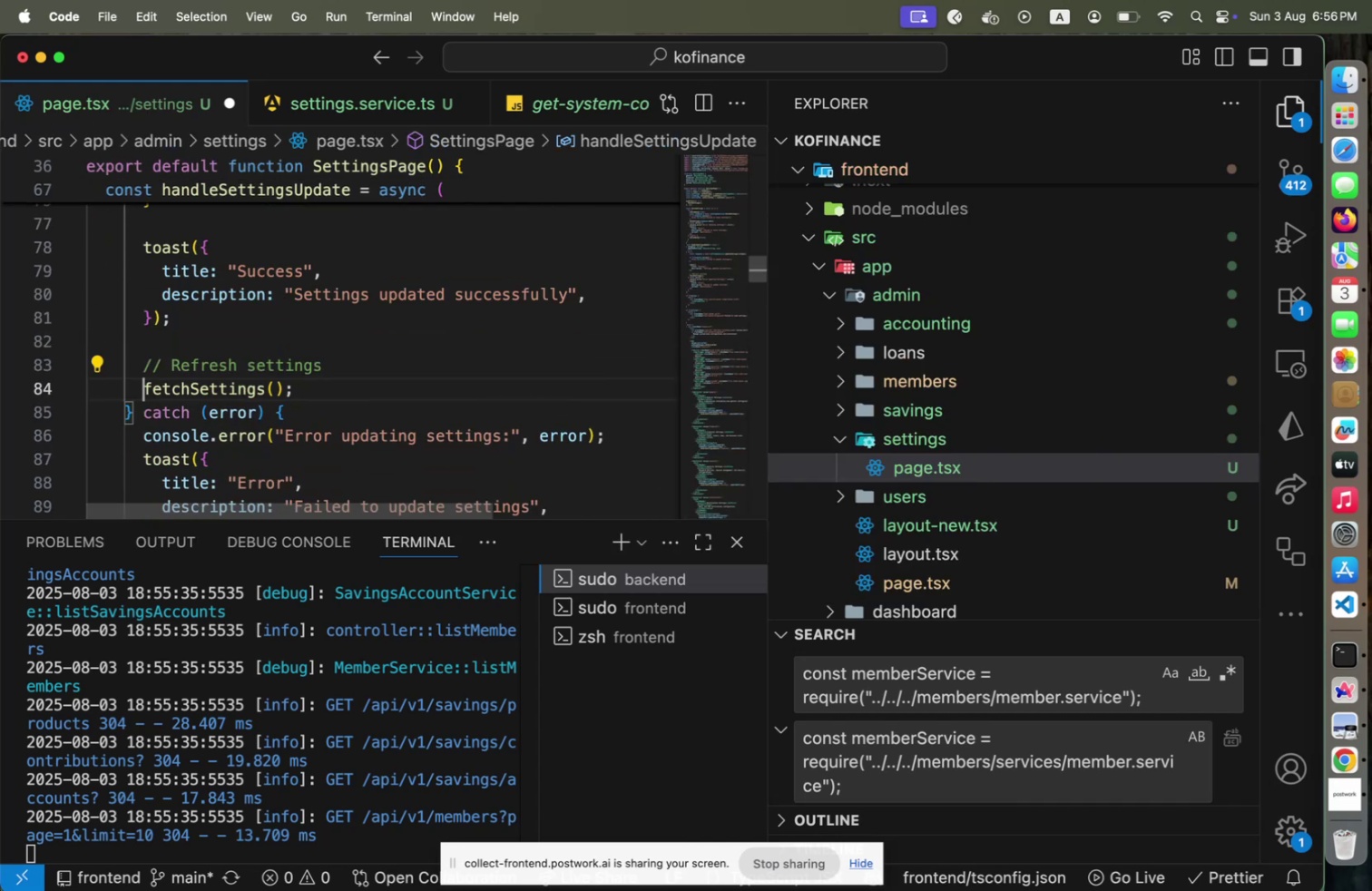 
key(ArrowDown)
 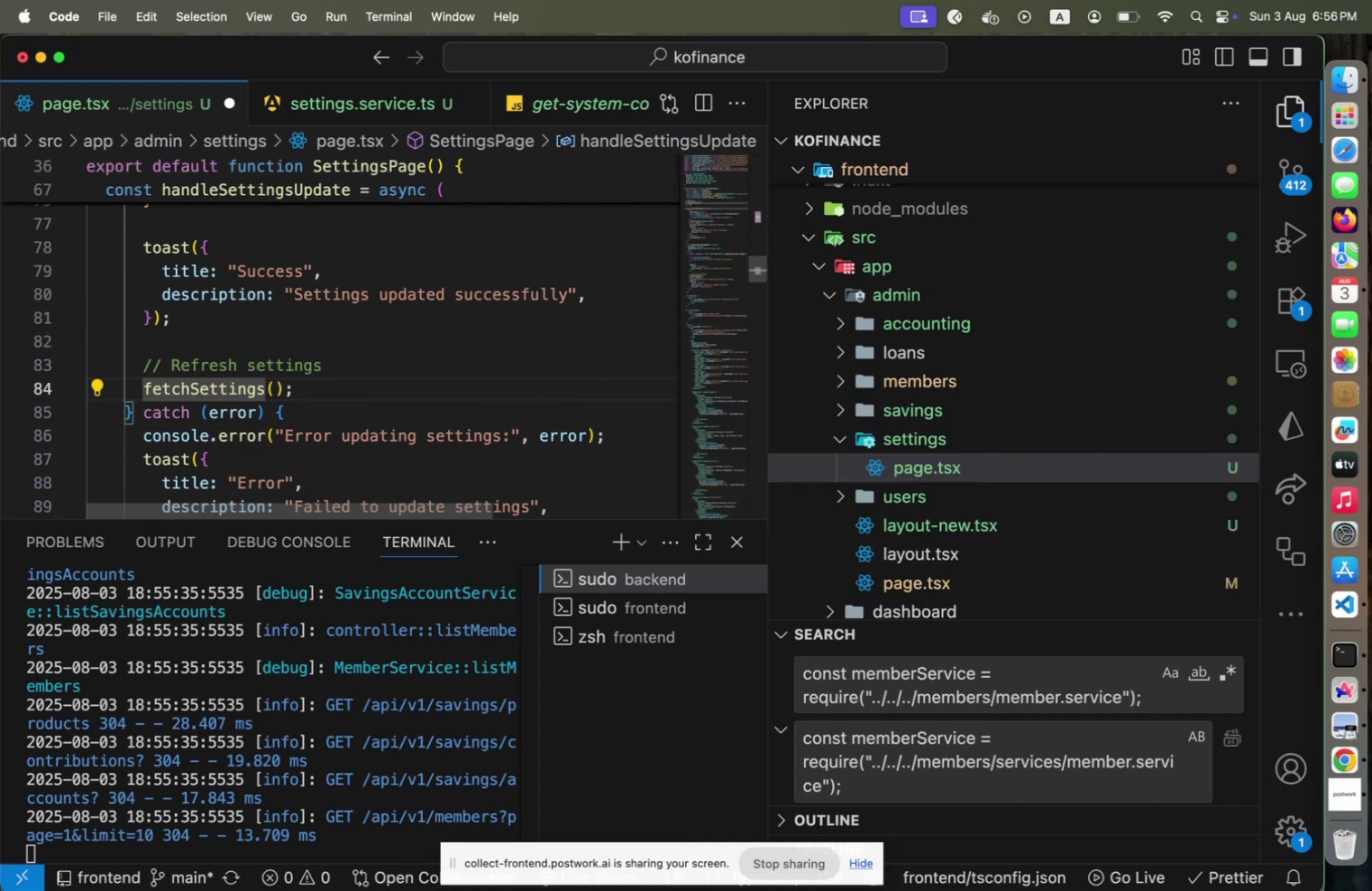 
key(ArrowUp)
 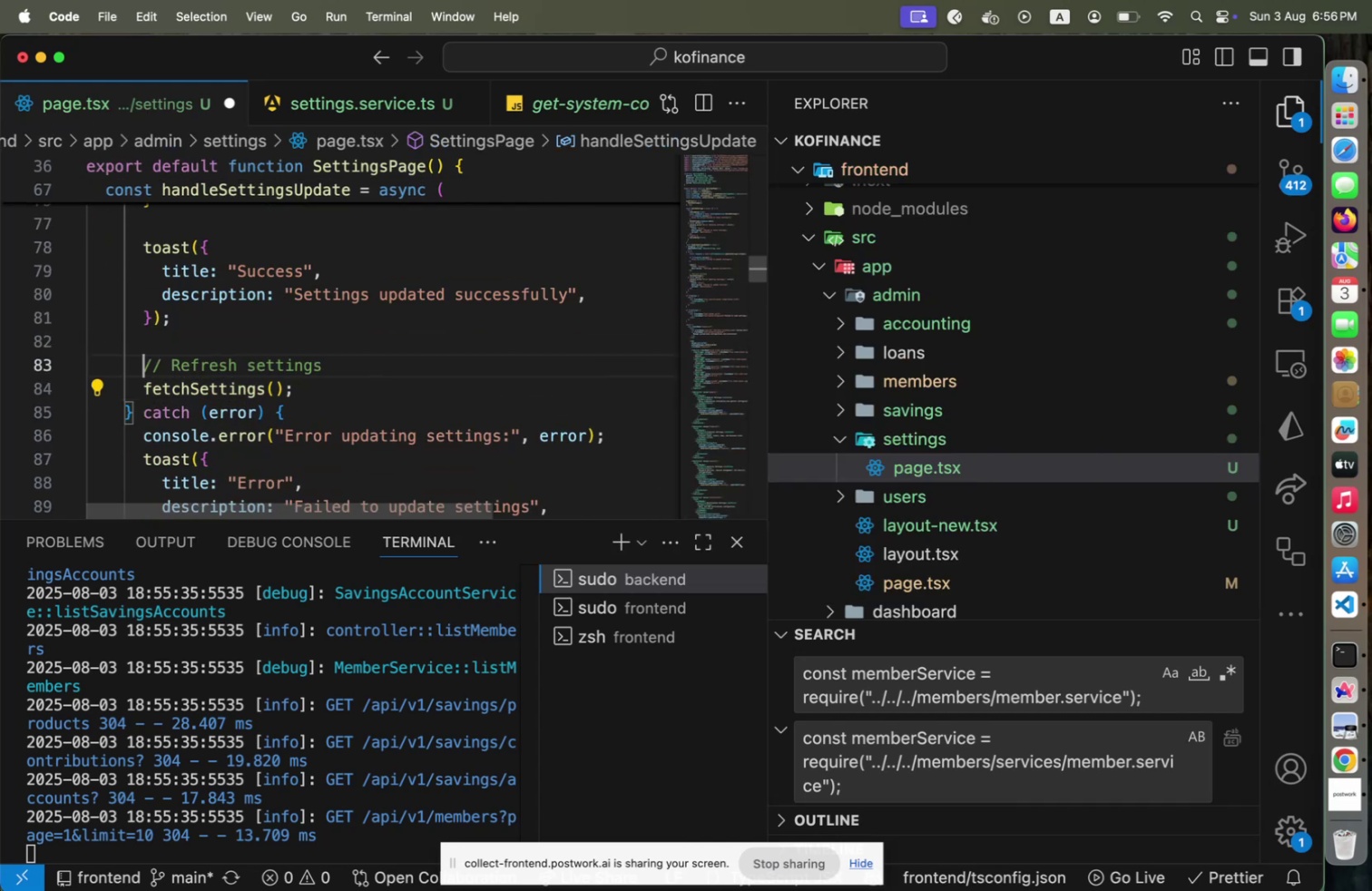 
key(Alt+Shift+F)
 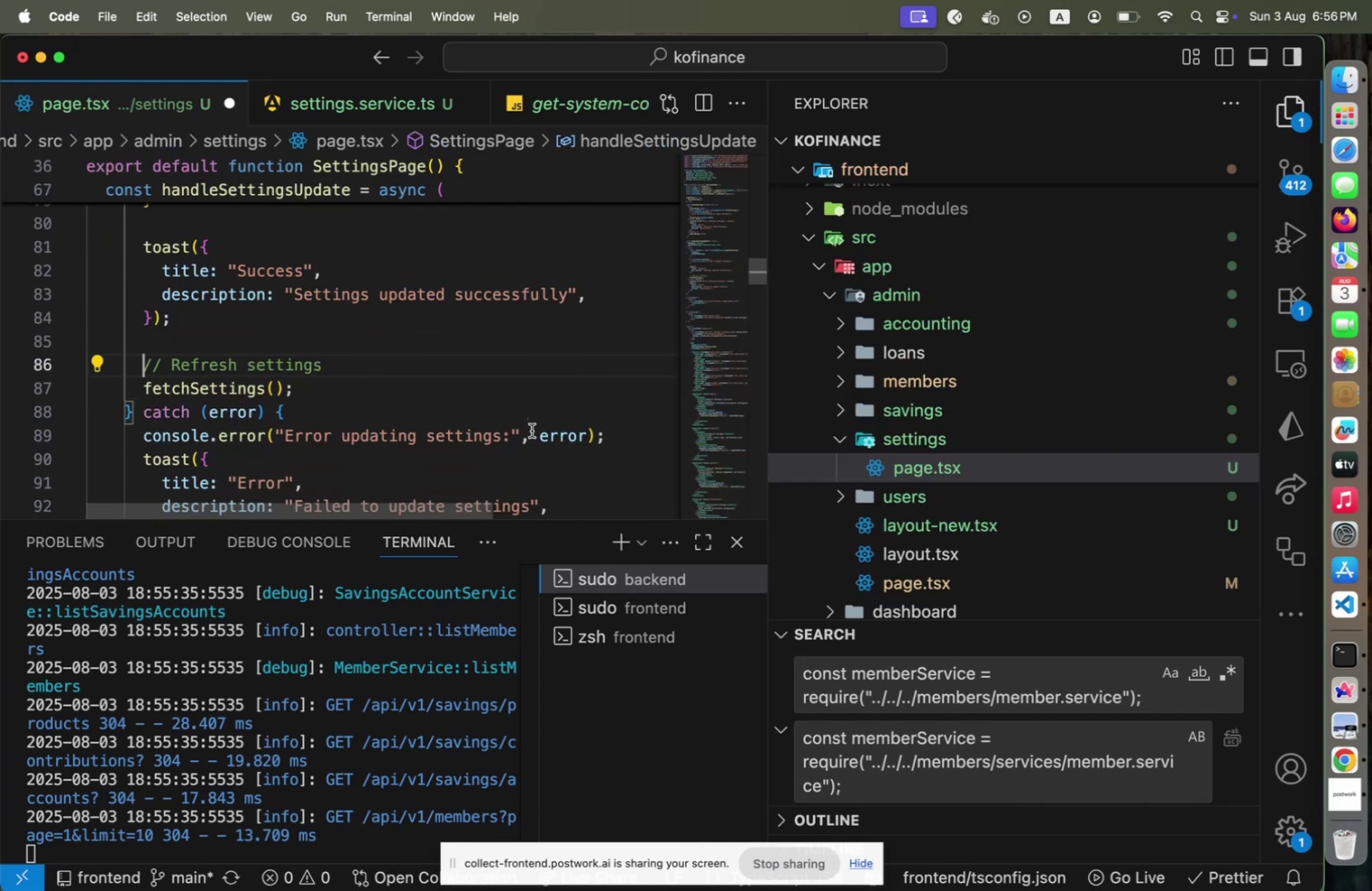 
scroll: coordinate [531, 434], scroll_direction: up, amount: 6.0
 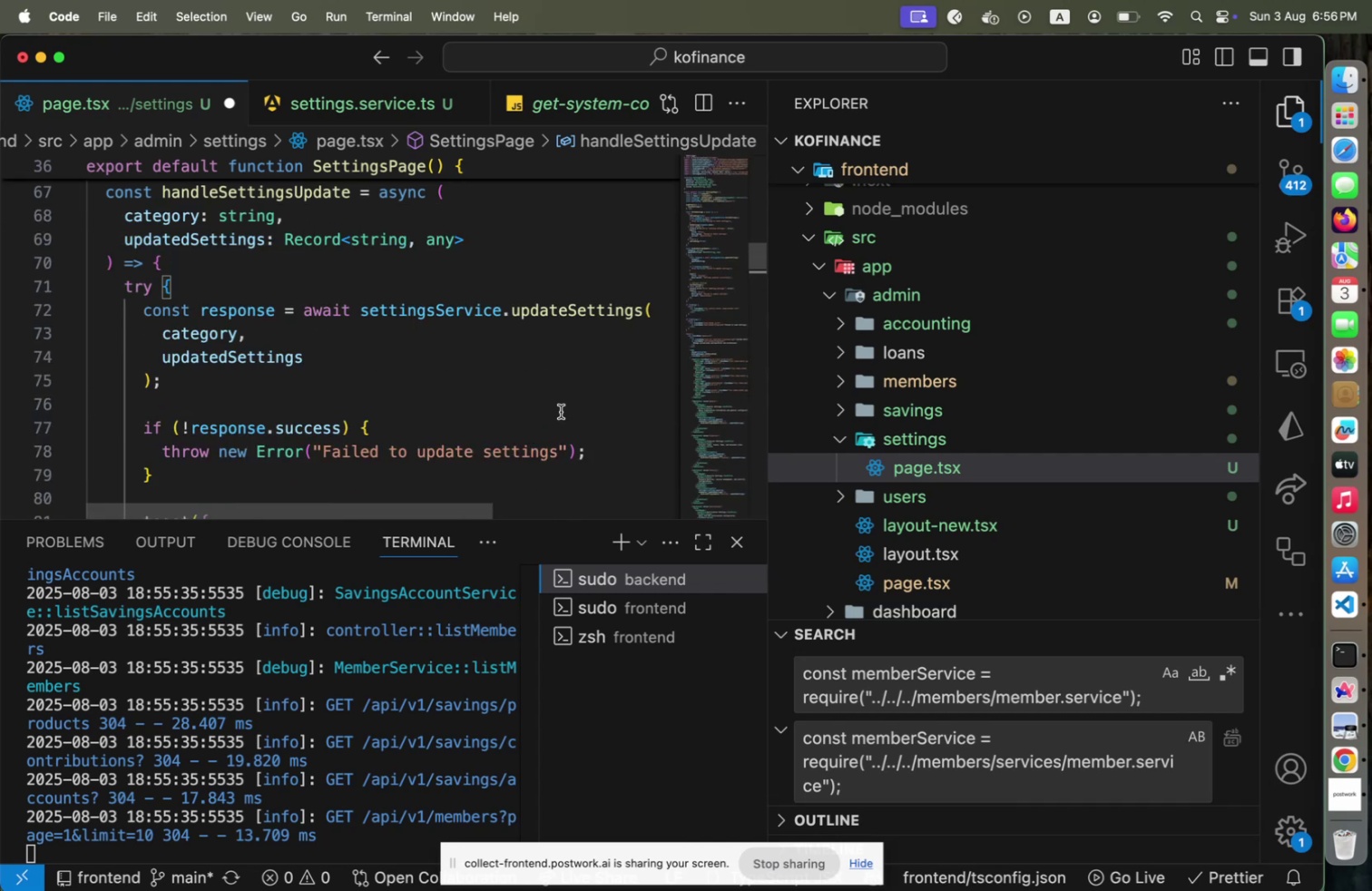 
hold_key(key=CommandLeft, duration=0.67)
left_click([564, 309])
 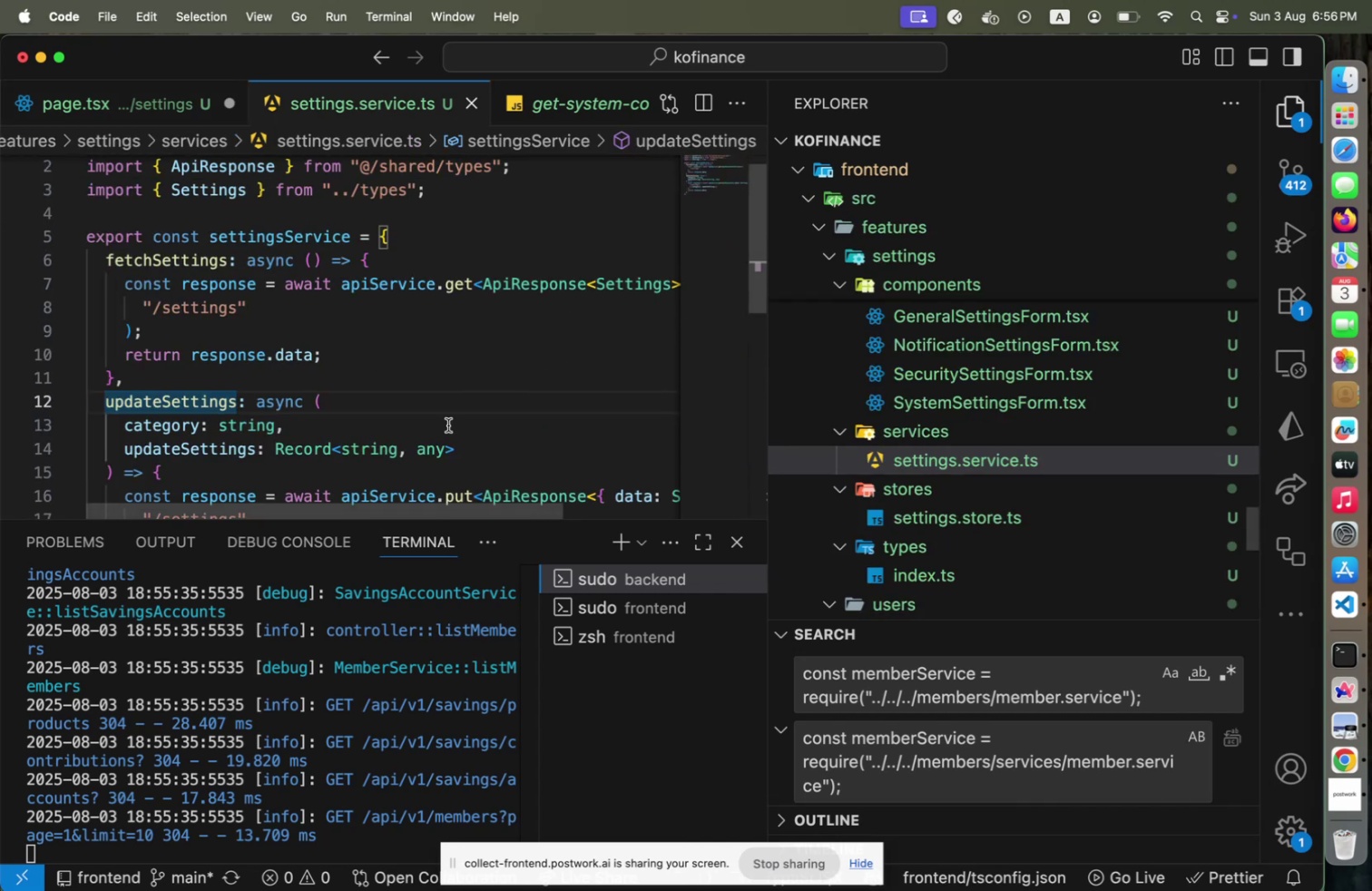 
scroll: coordinate [447, 425], scroll_direction: down, amount: 3.0
 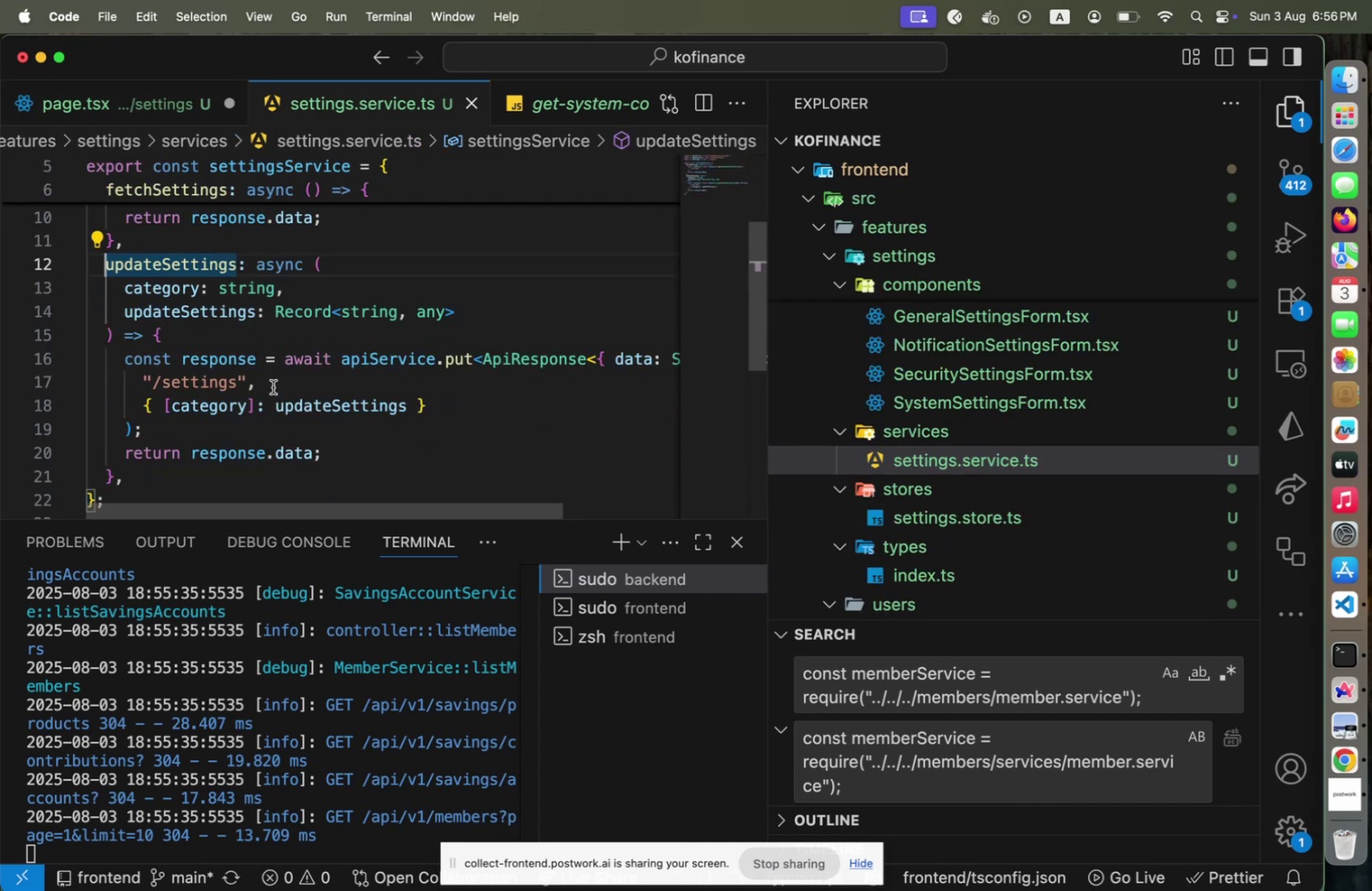 
left_click([273, 387])
 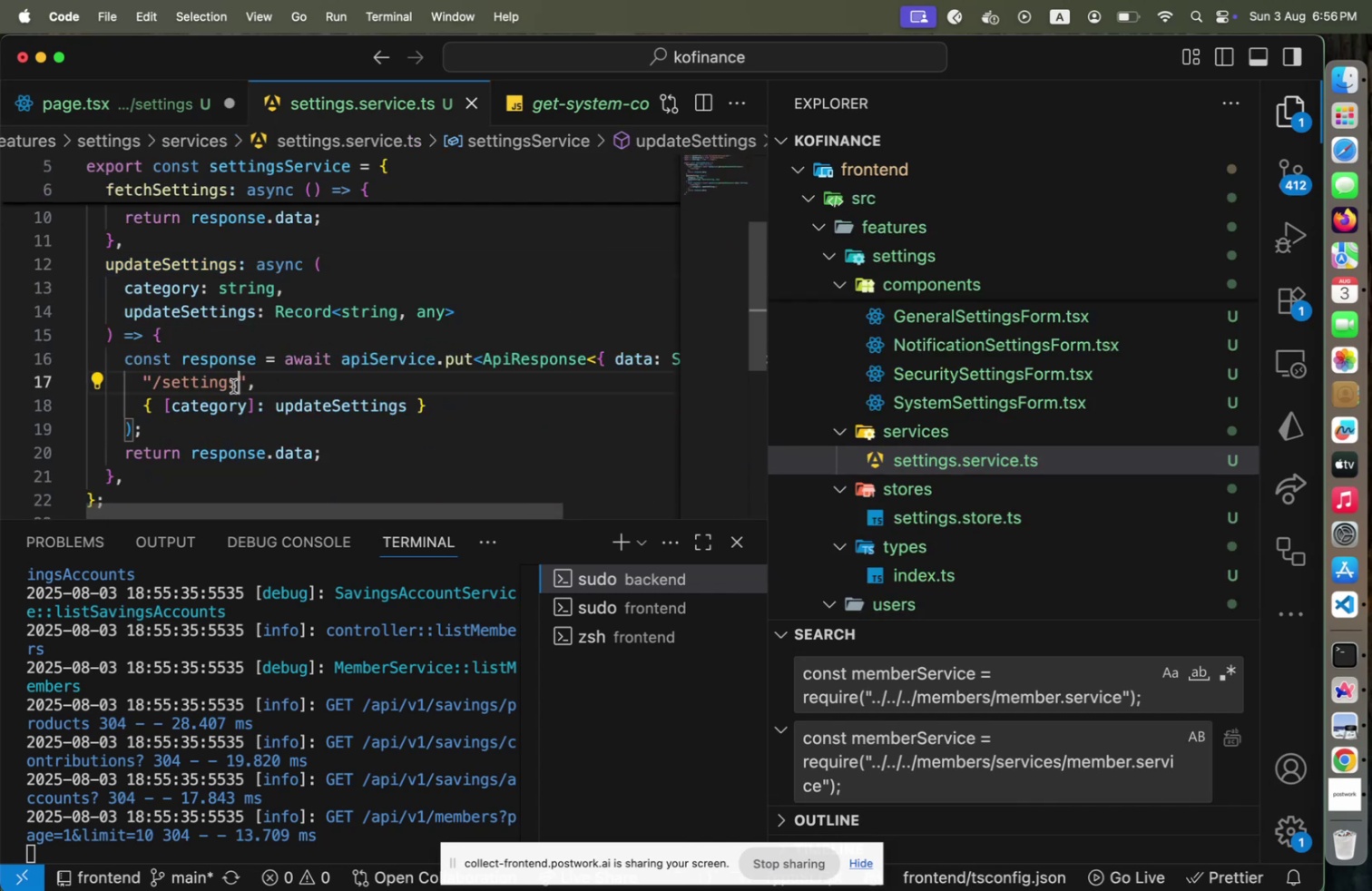 
left_click([233, 386])
 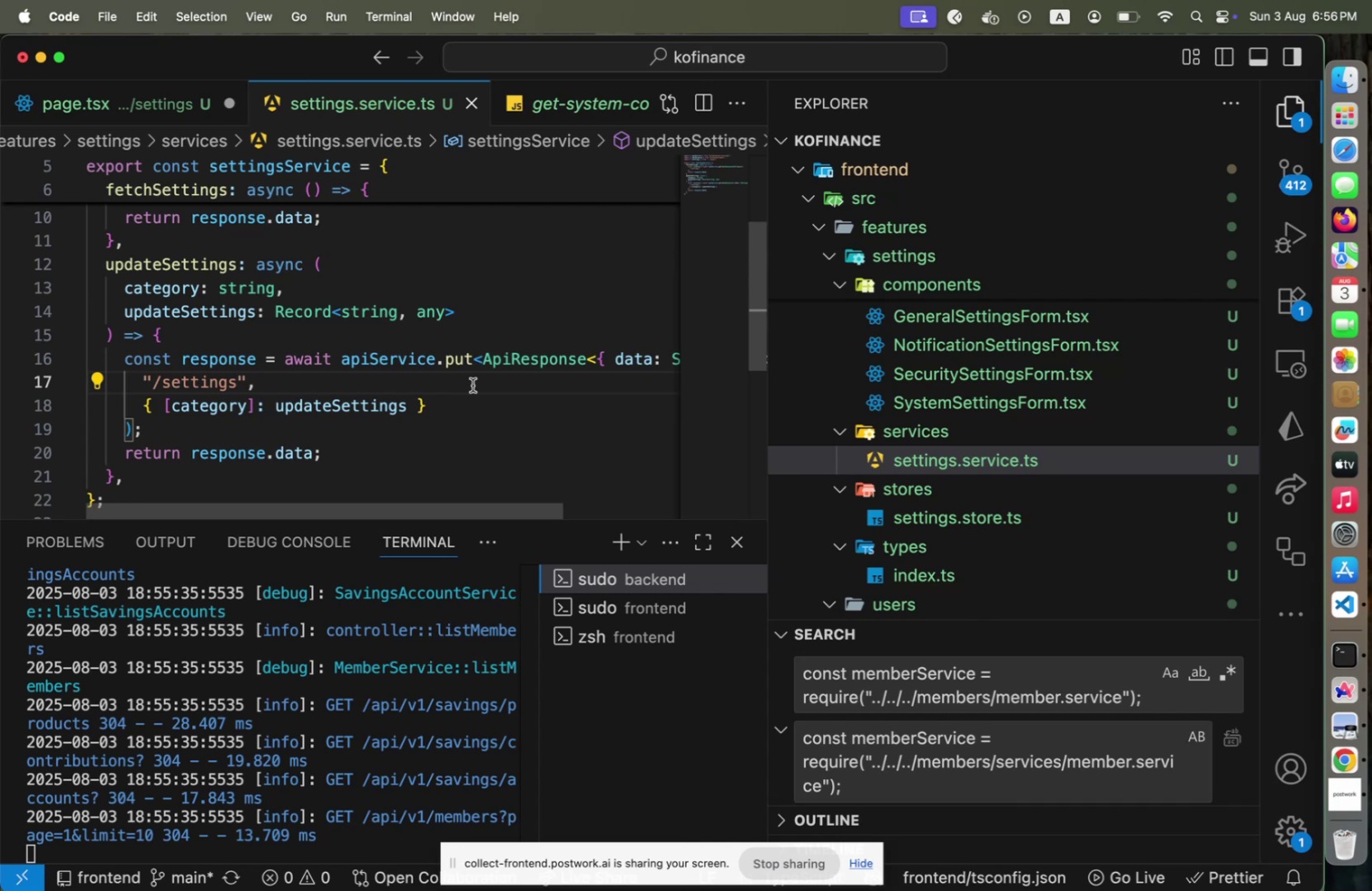 
wait(10.56)
 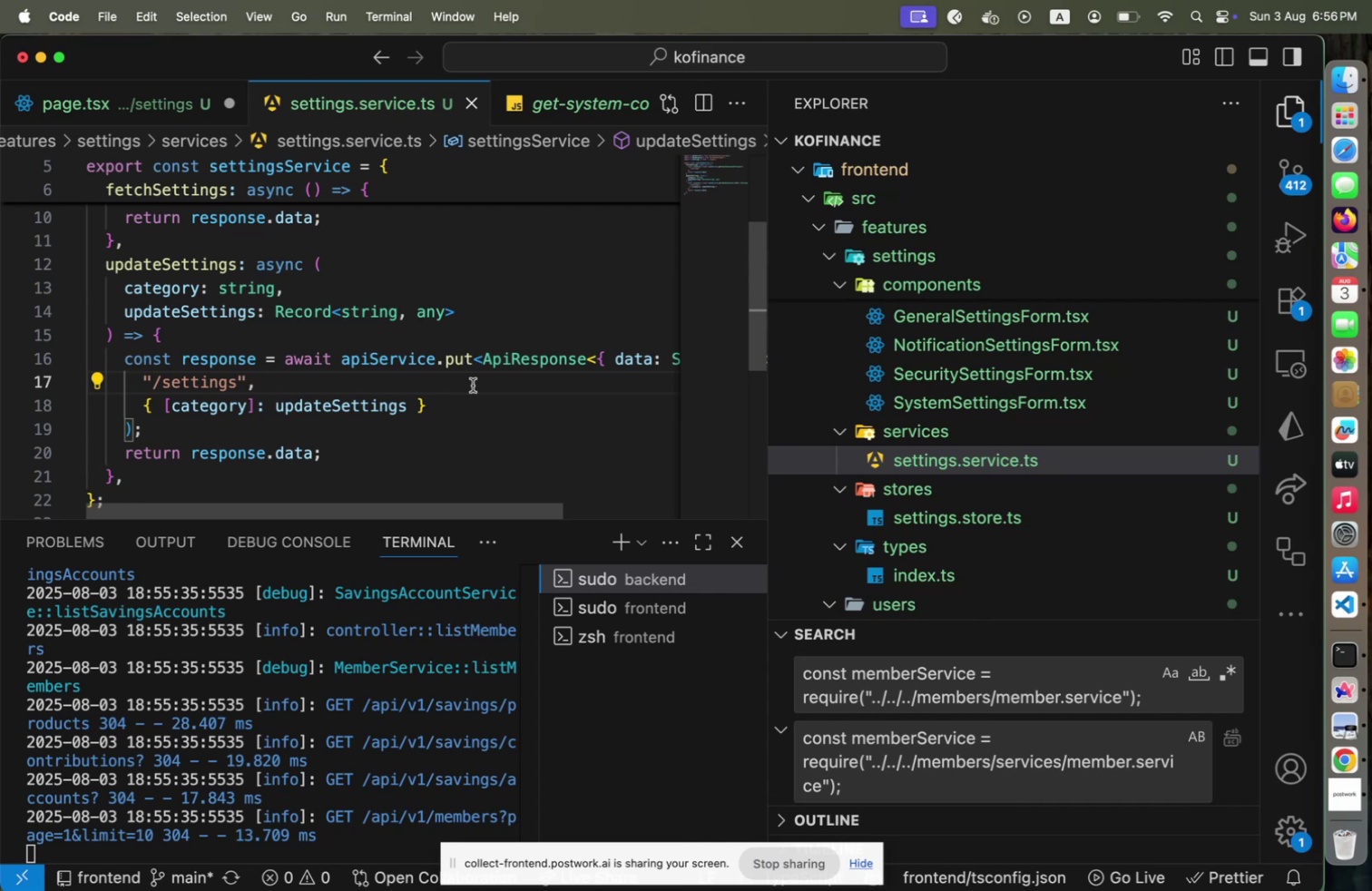 
scroll: coordinate [936, 406], scroll_direction: up, amount: 52.0
 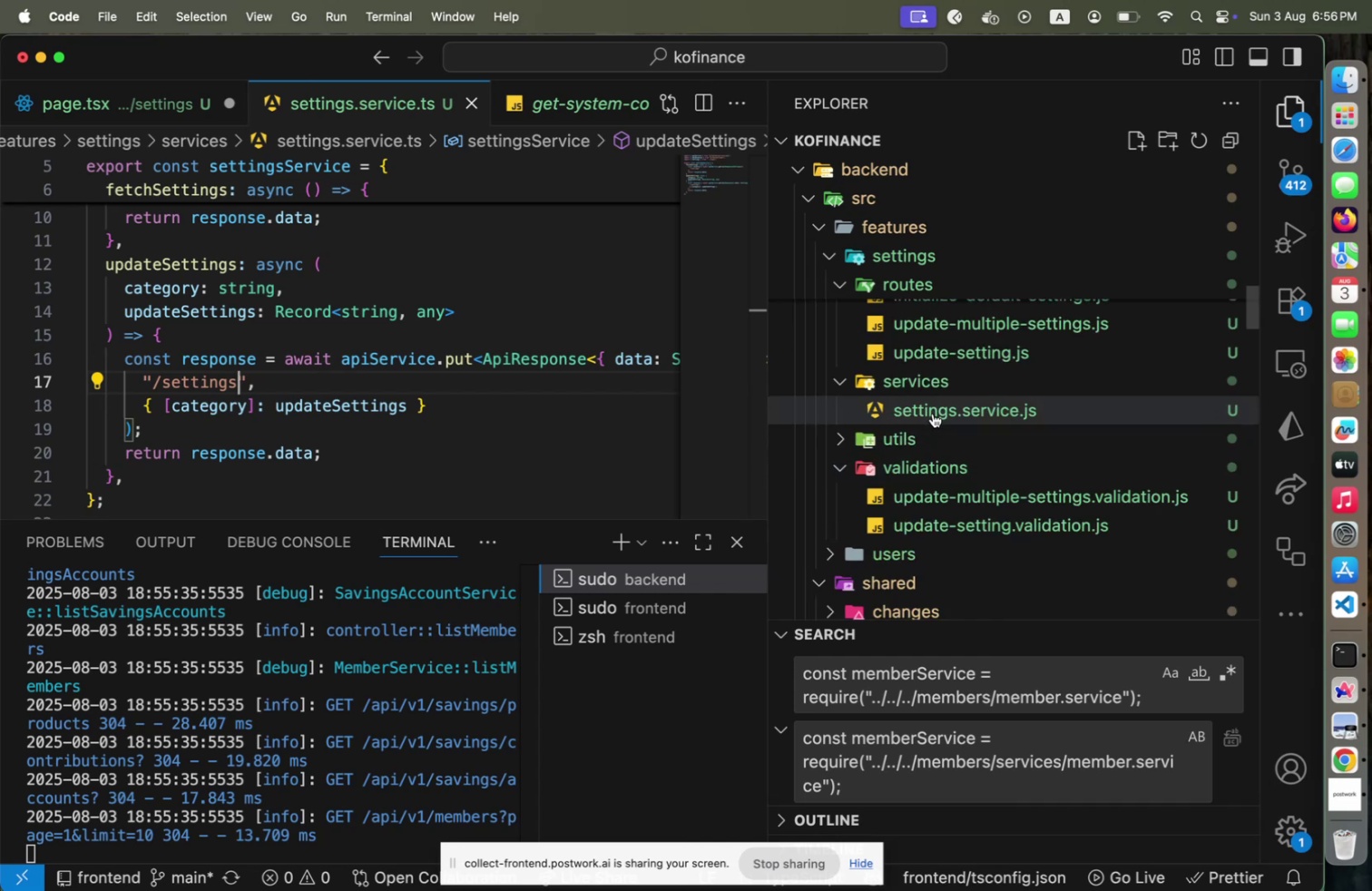 
left_click([933, 413])
 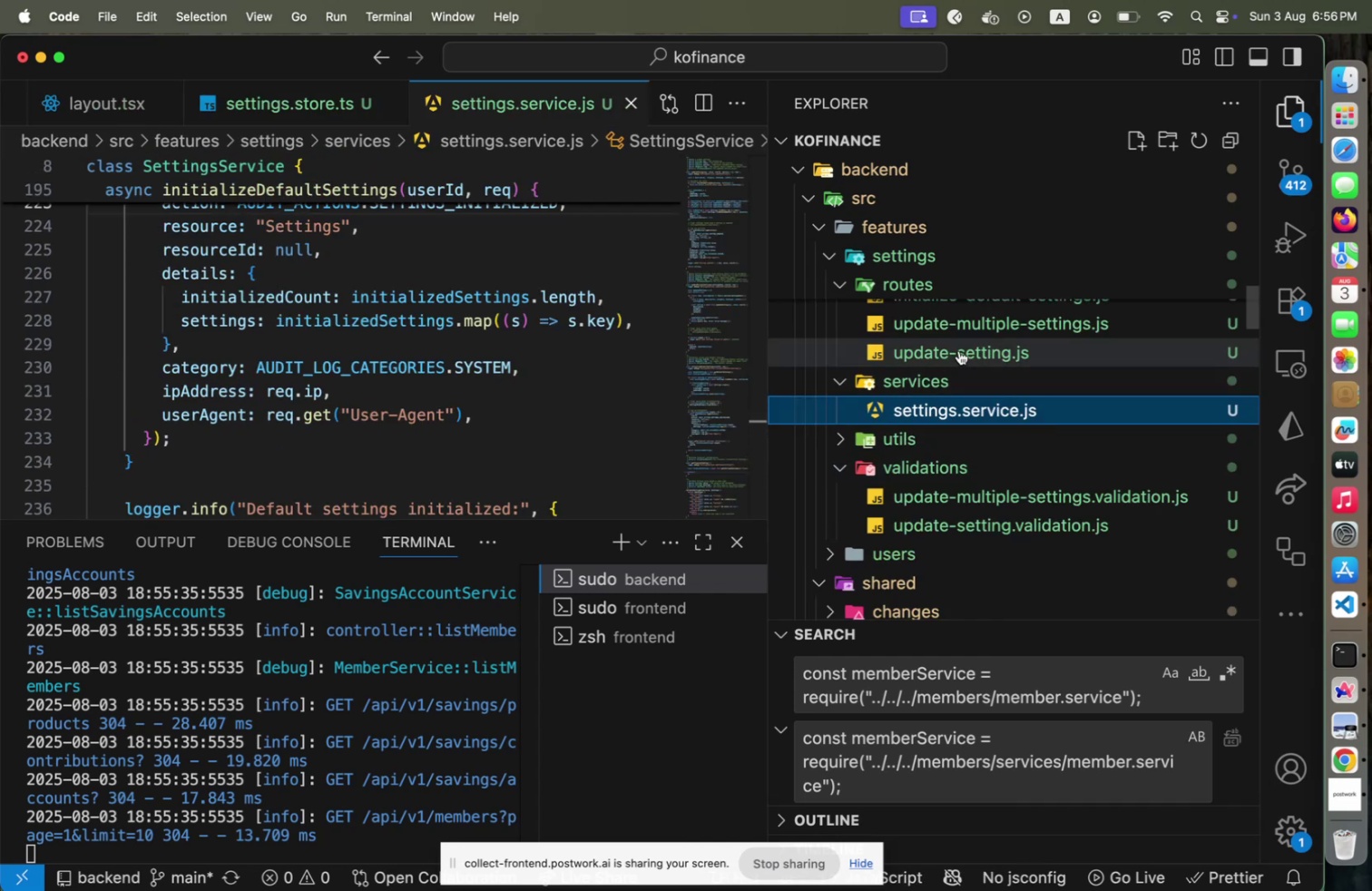 
left_click([959, 350])
 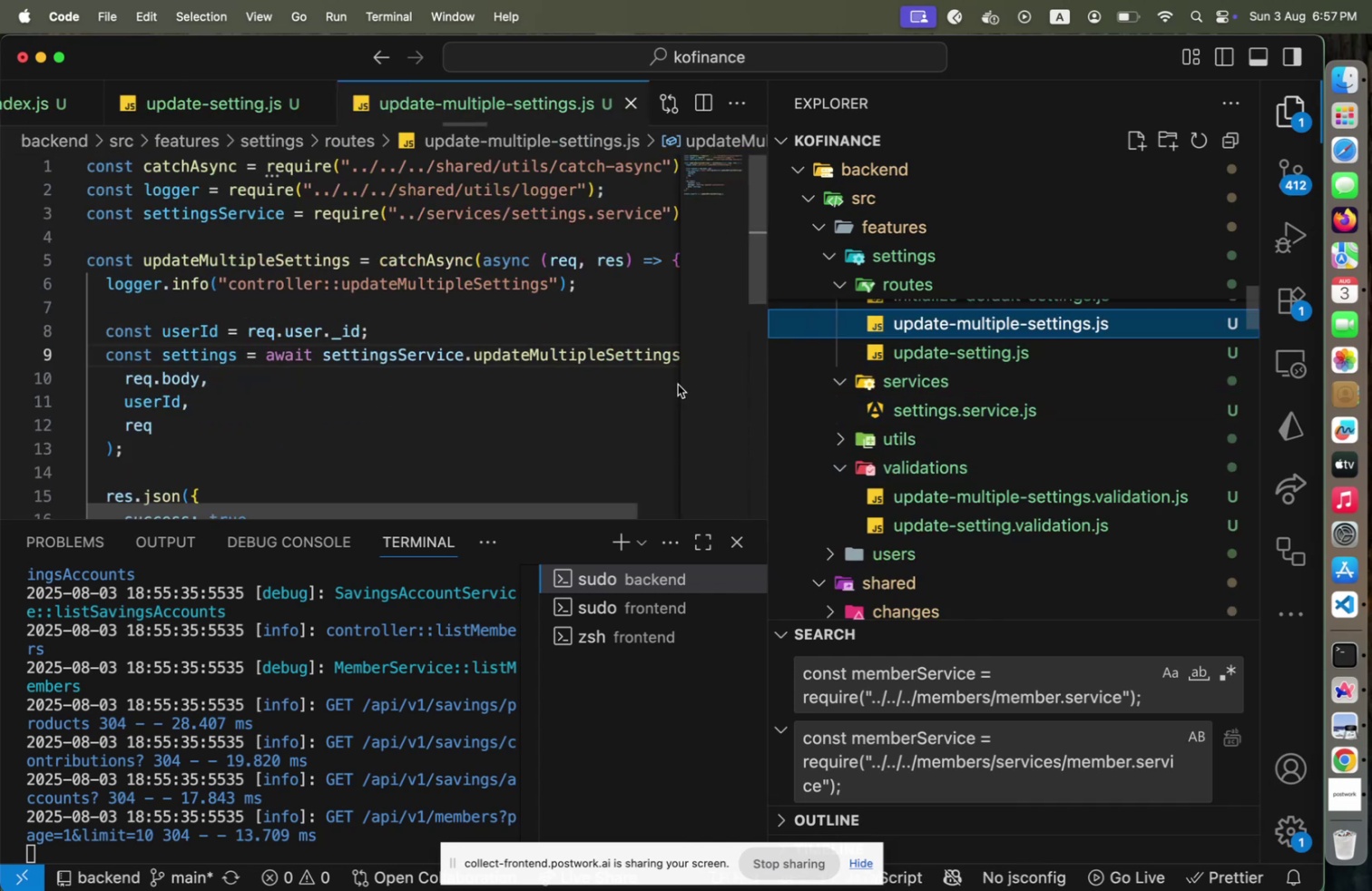 
scroll: coordinate [890, 362], scroll_direction: up, amount: 4.0
 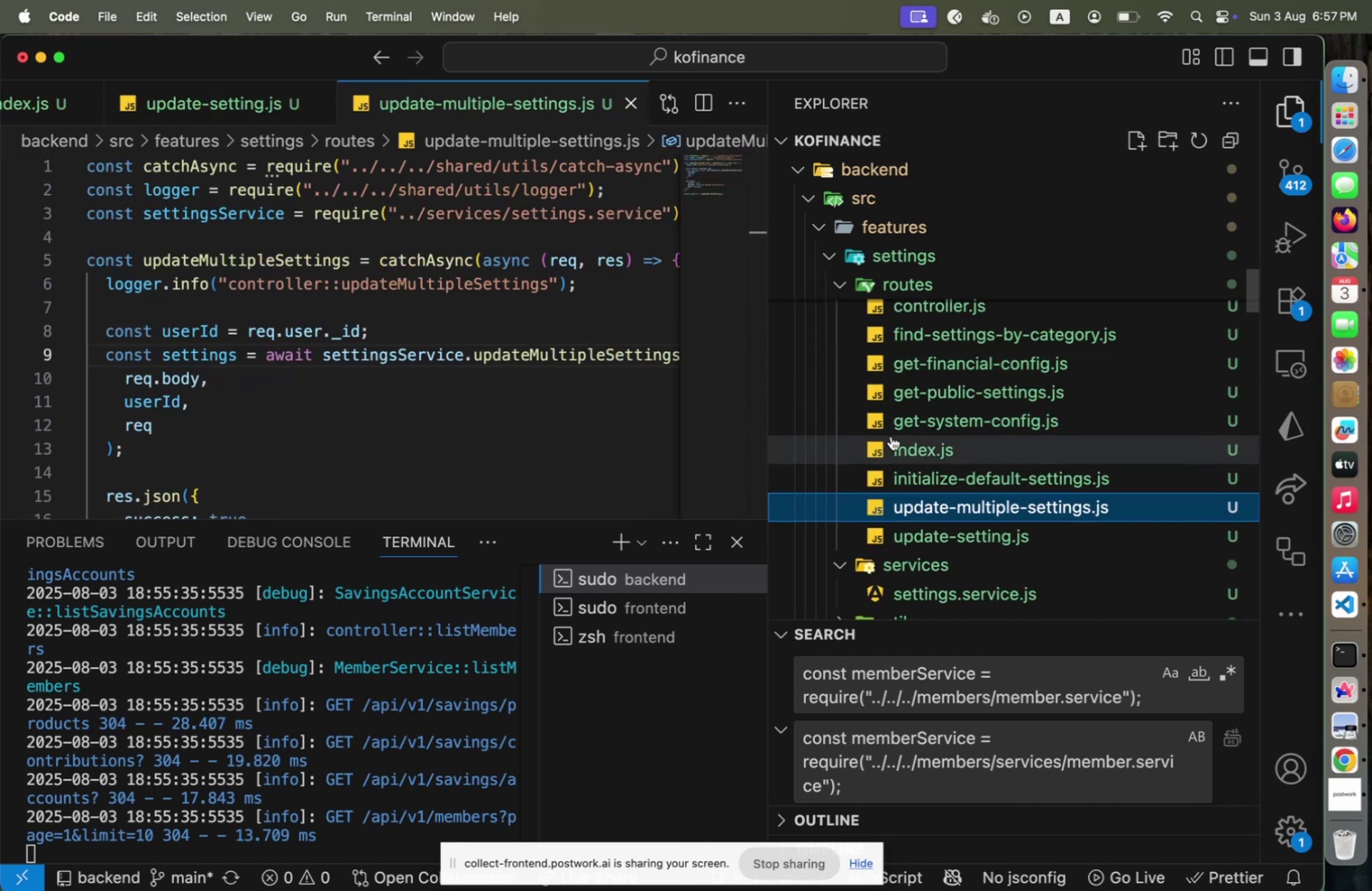 
left_click([891, 436])
 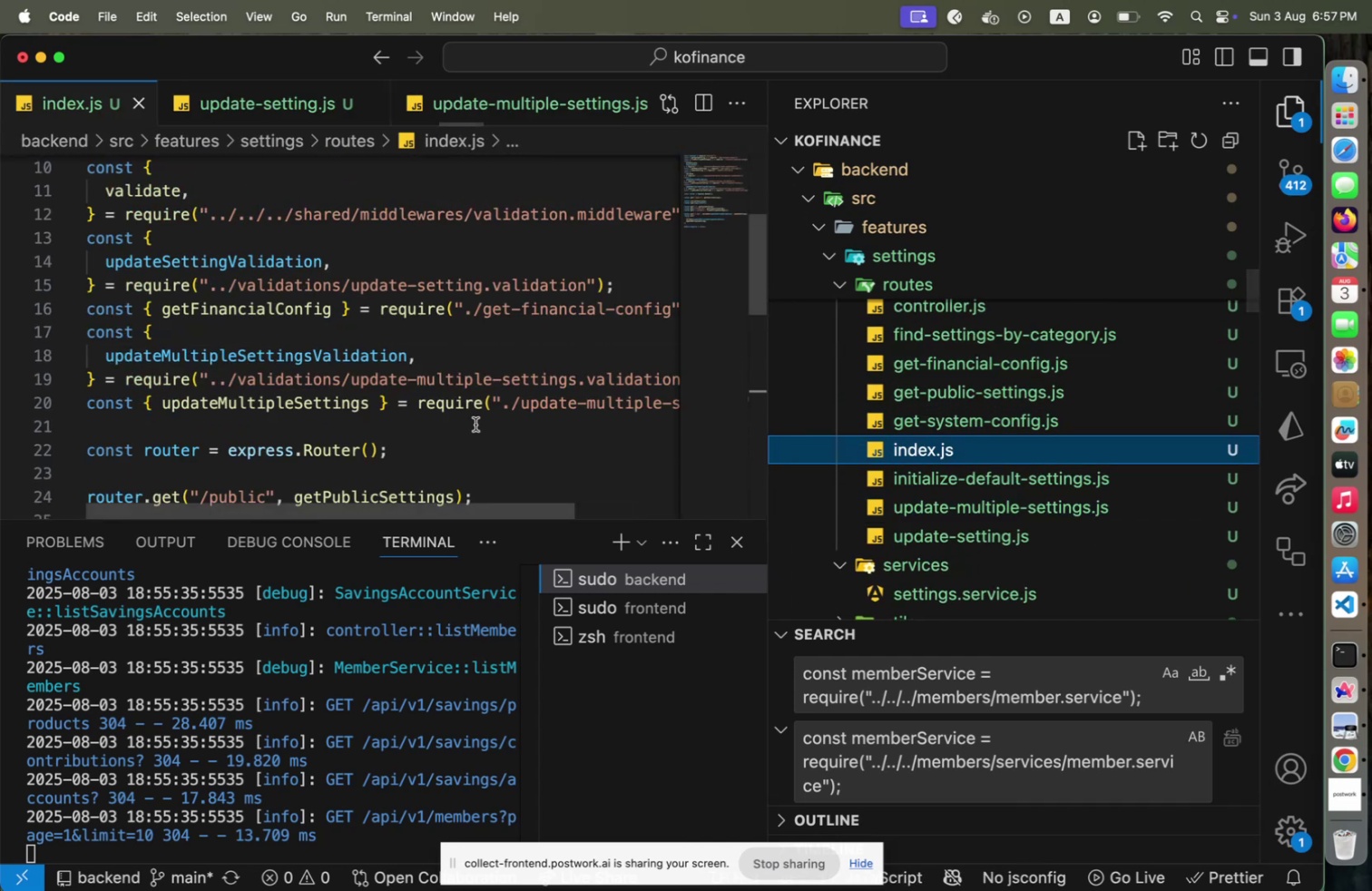 
scroll: coordinate [473, 414], scroll_direction: down, amount: 9.0
 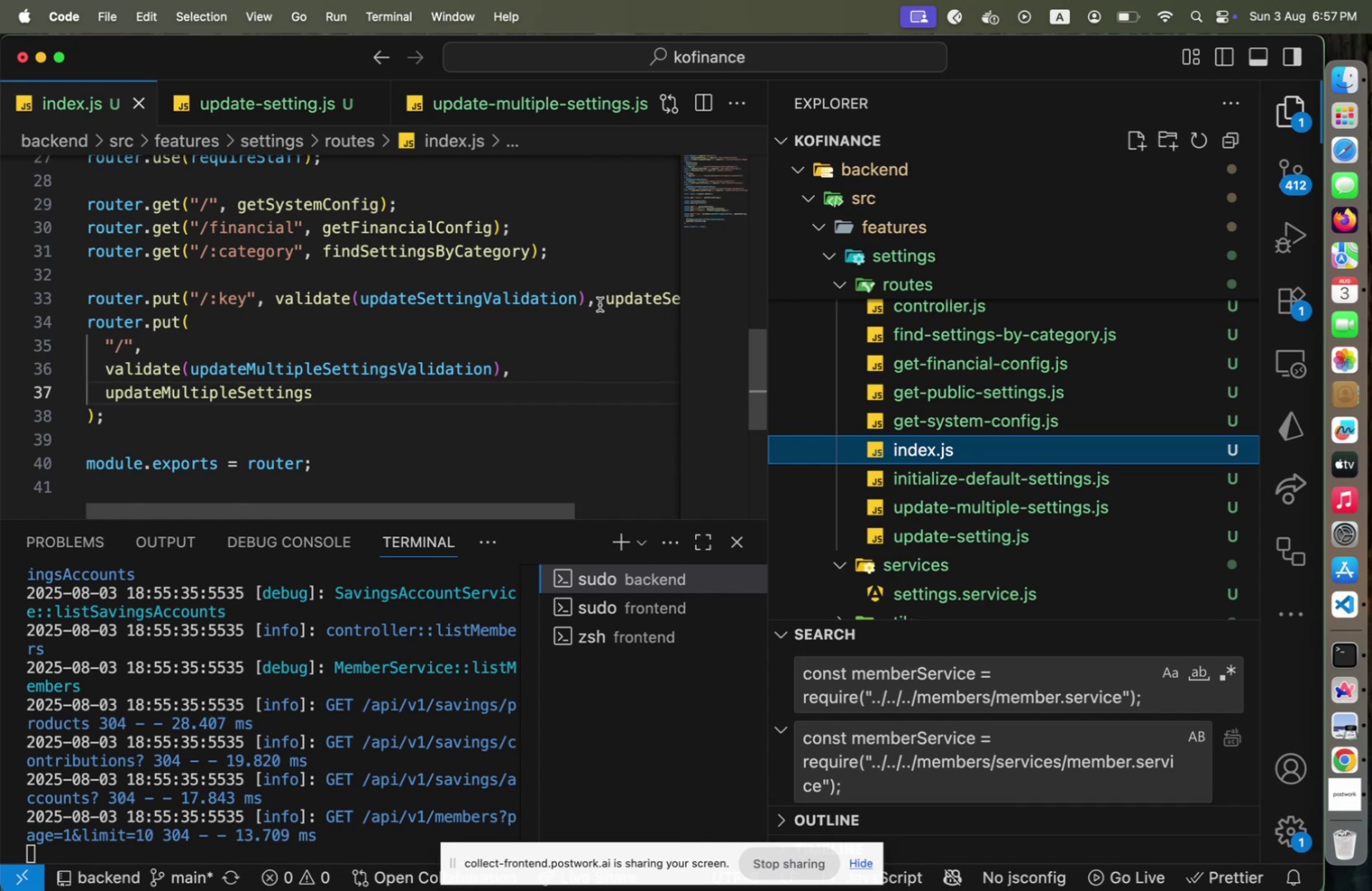 
left_click([465, 367])
 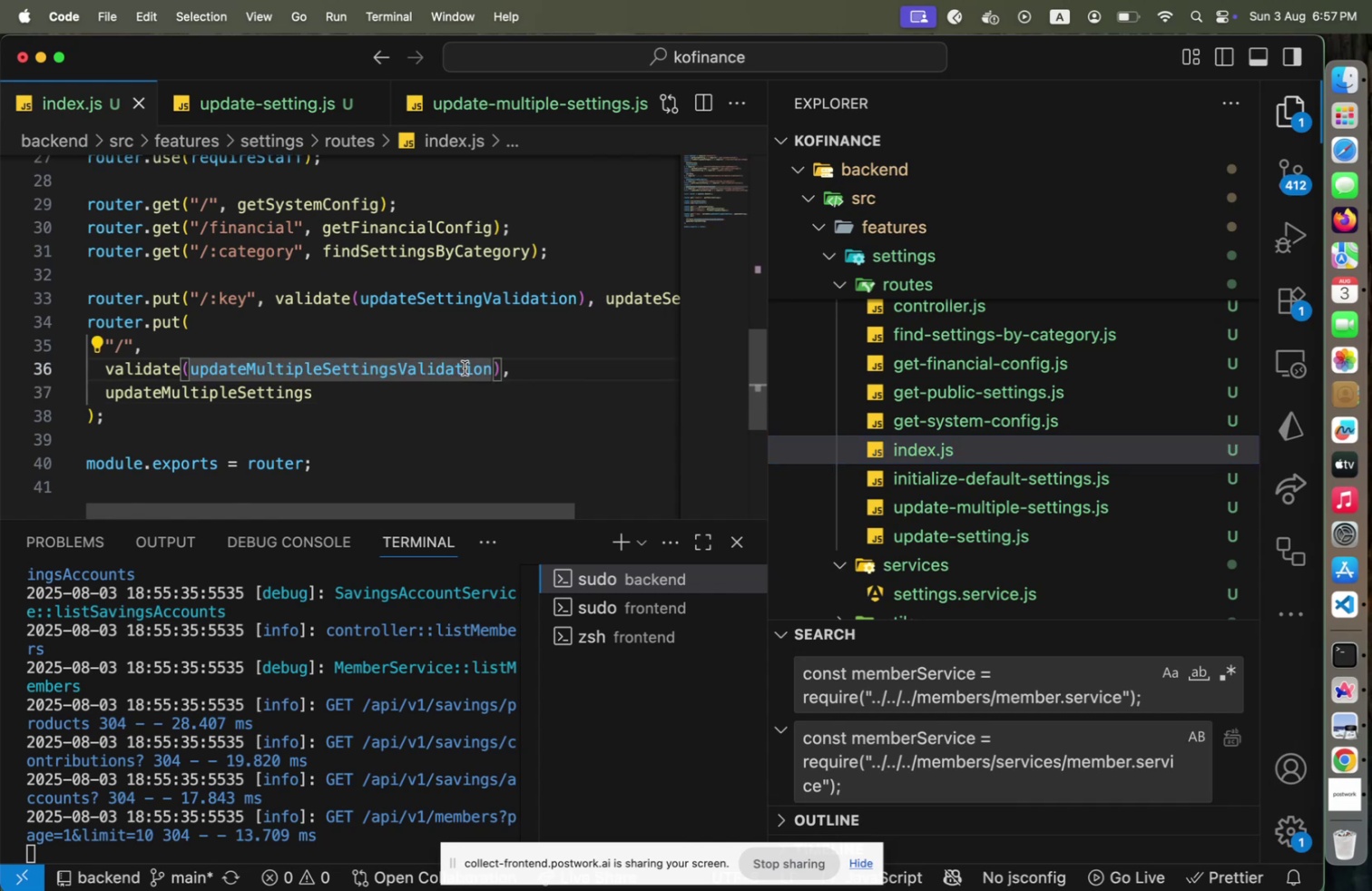 
key(Meta+Slash)
 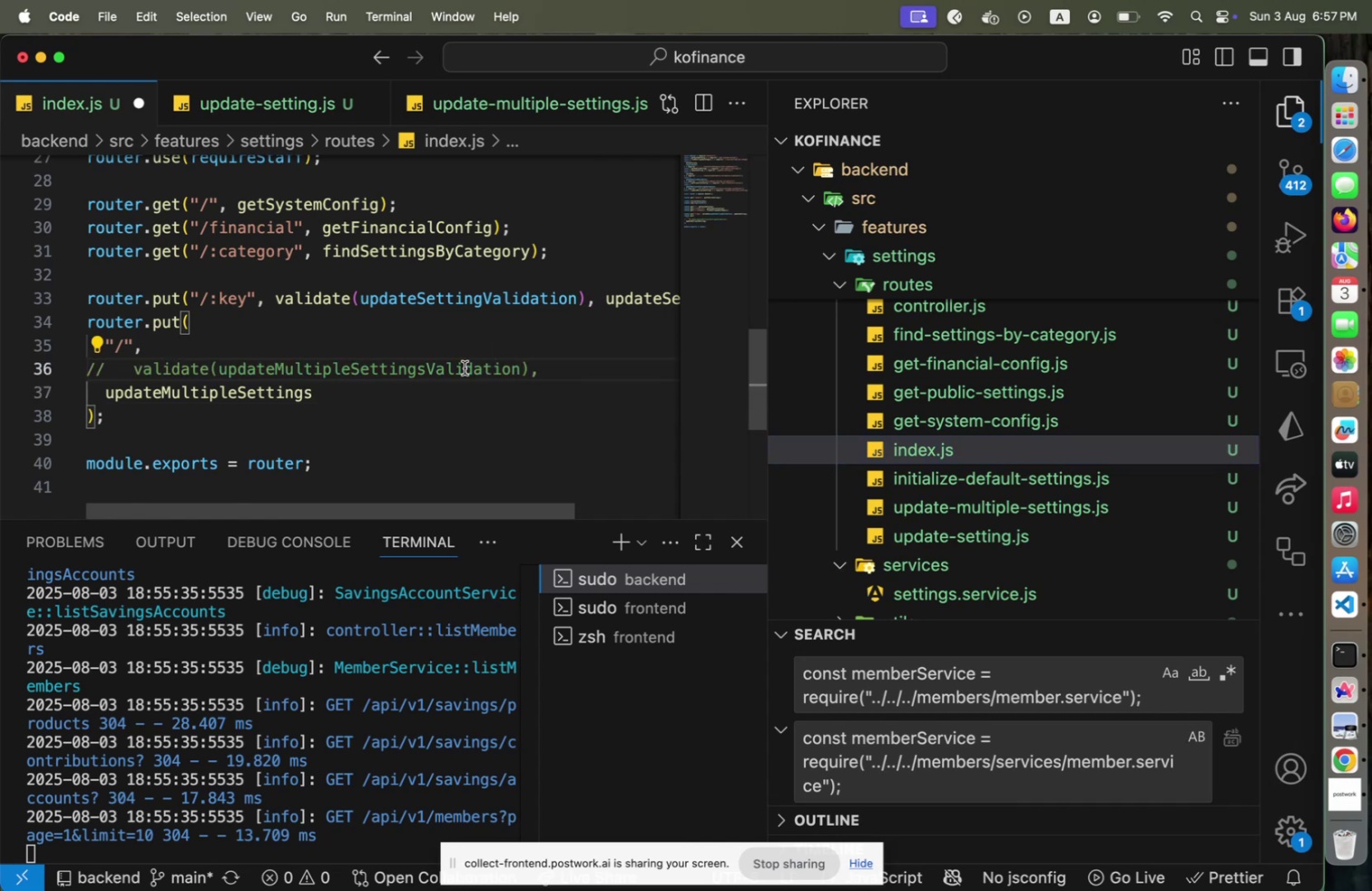 
key(ArrowDown)
 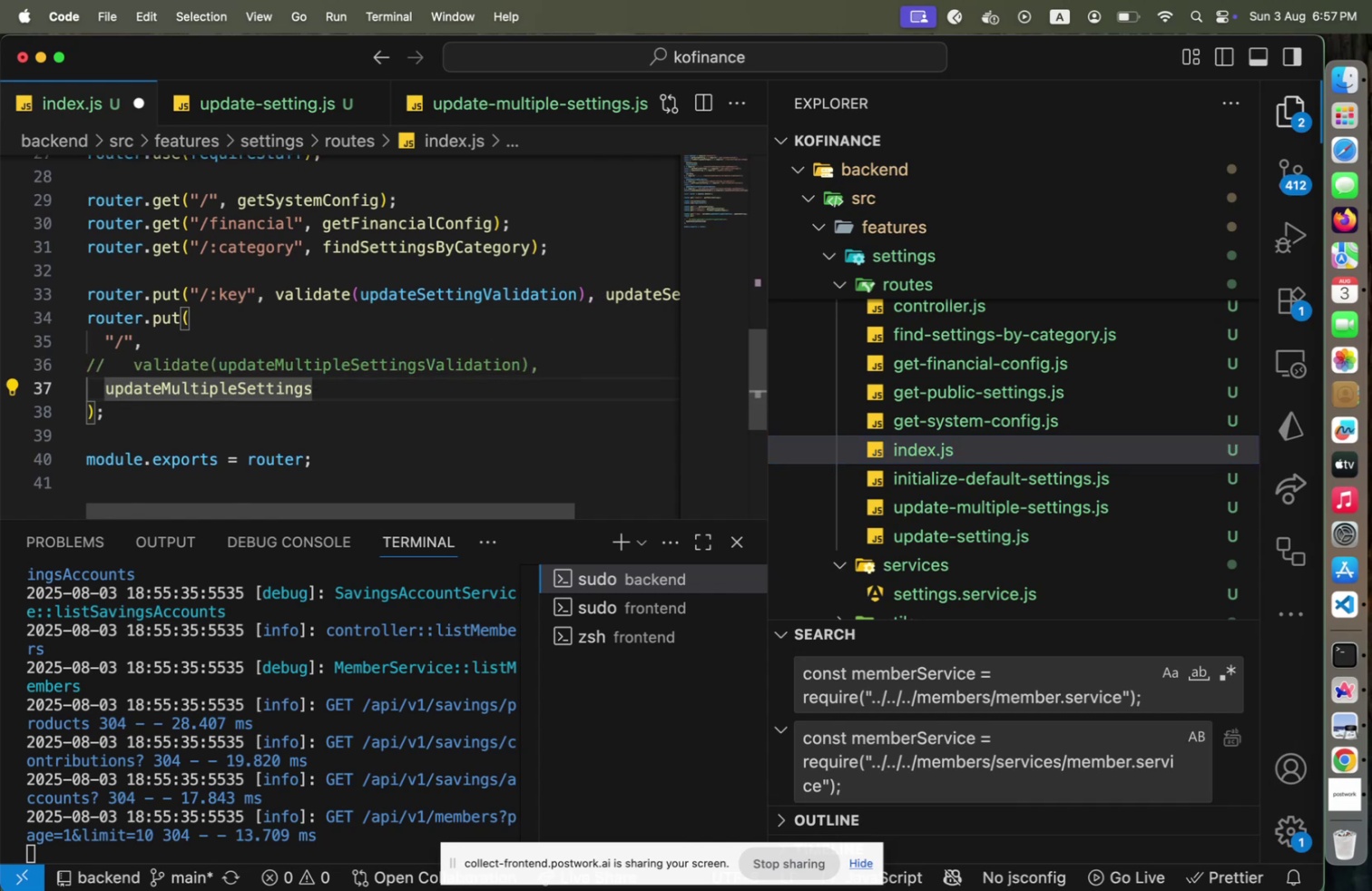 
hold_key(key=CommandLeft, duration=1.09)
left_click([243, 391])
 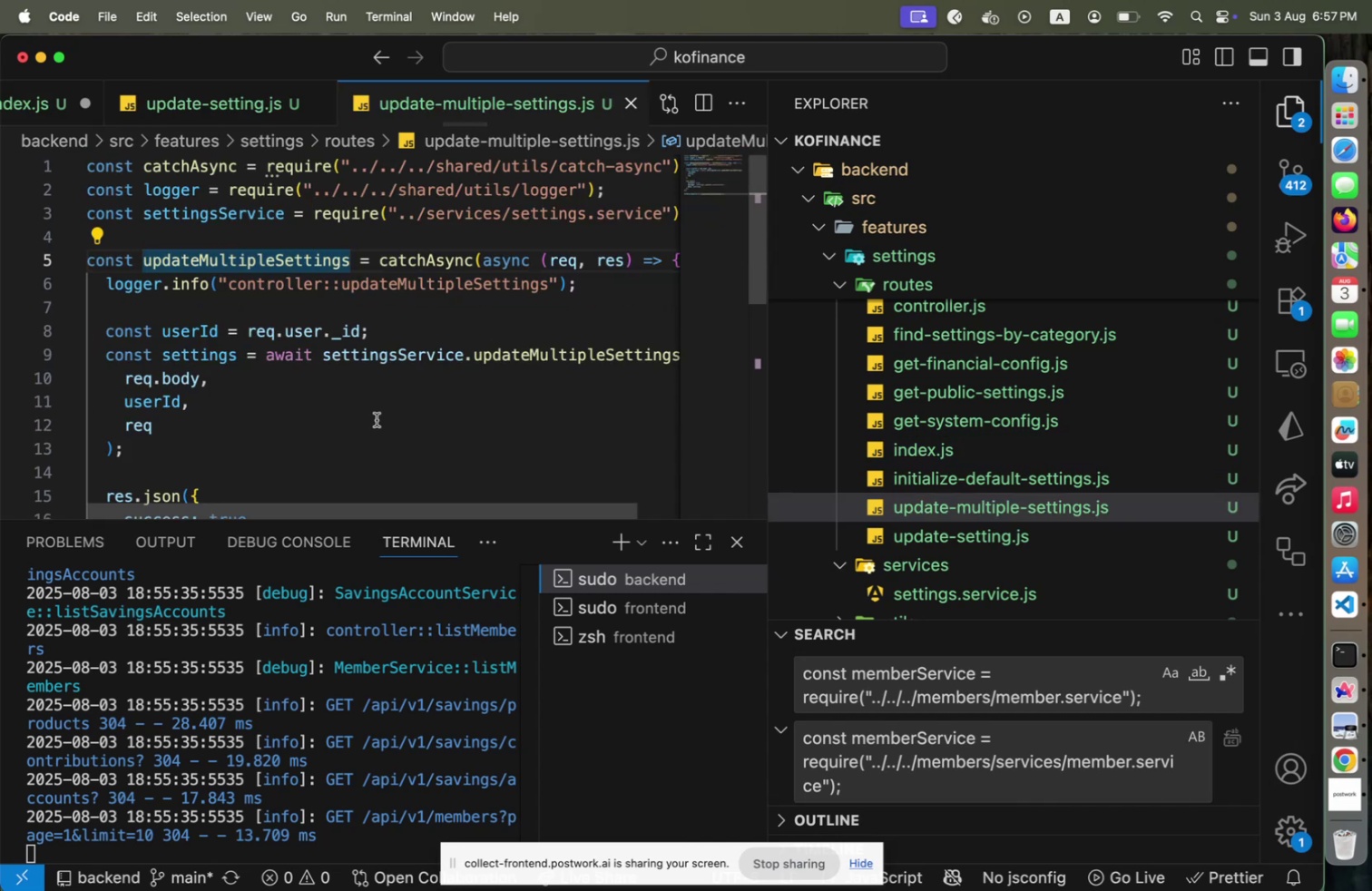 
scroll: coordinate [366, 435], scroll_direction: down, amount: 3.0
 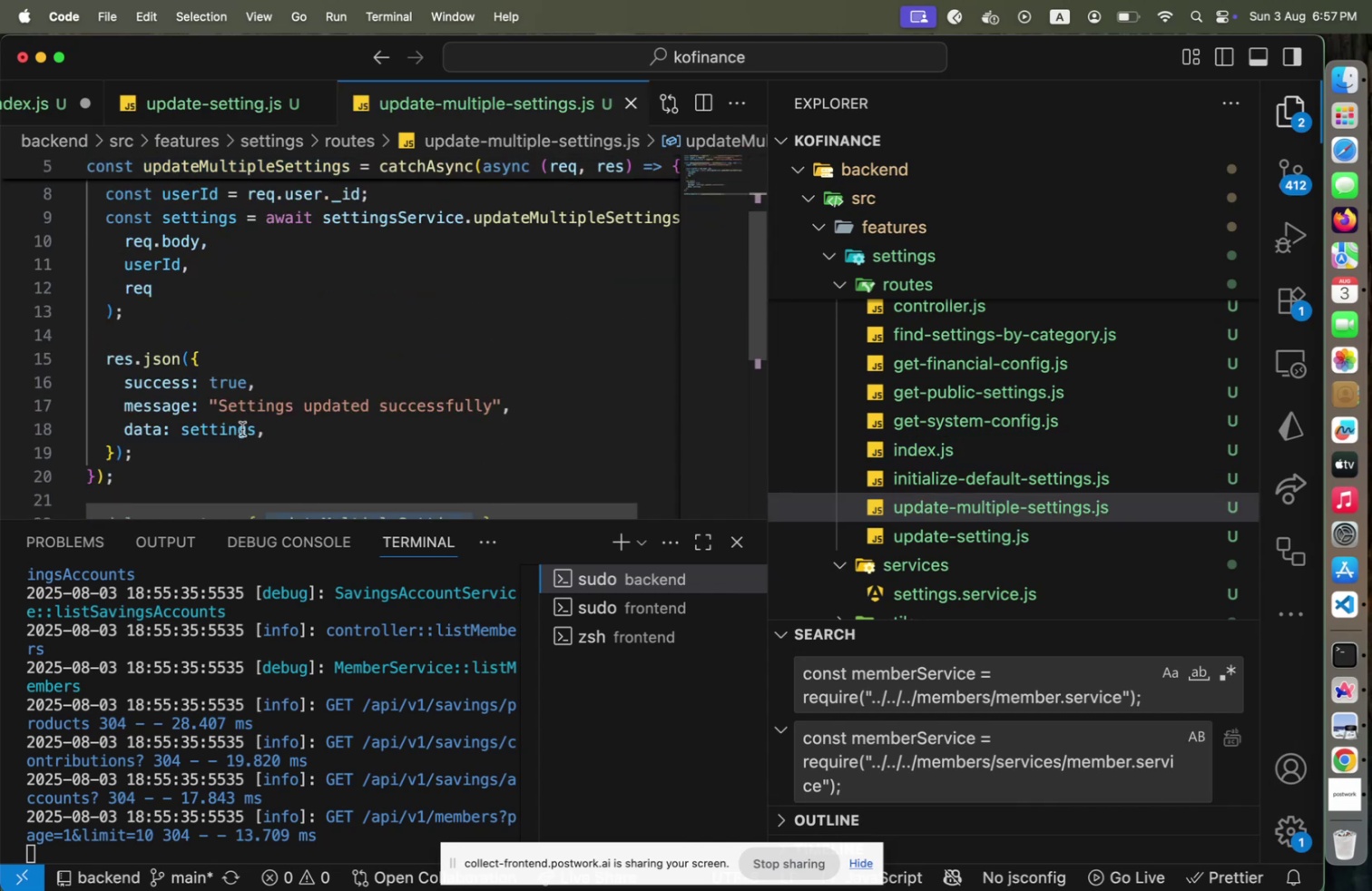 
left_click([242, 428])
 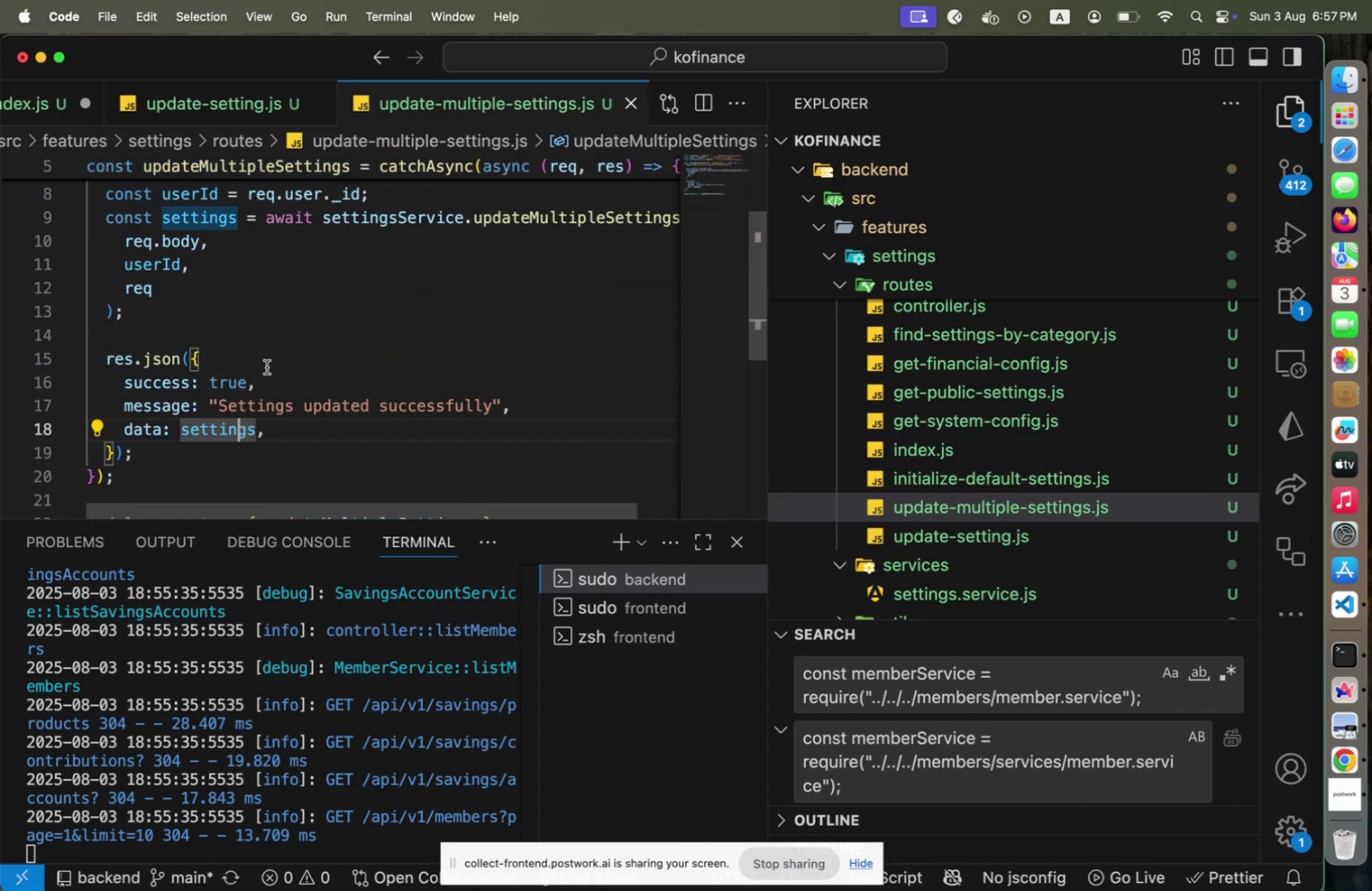 
hold_key(key=CommandLeft, duration=1.24)
left_click([211, 223])
 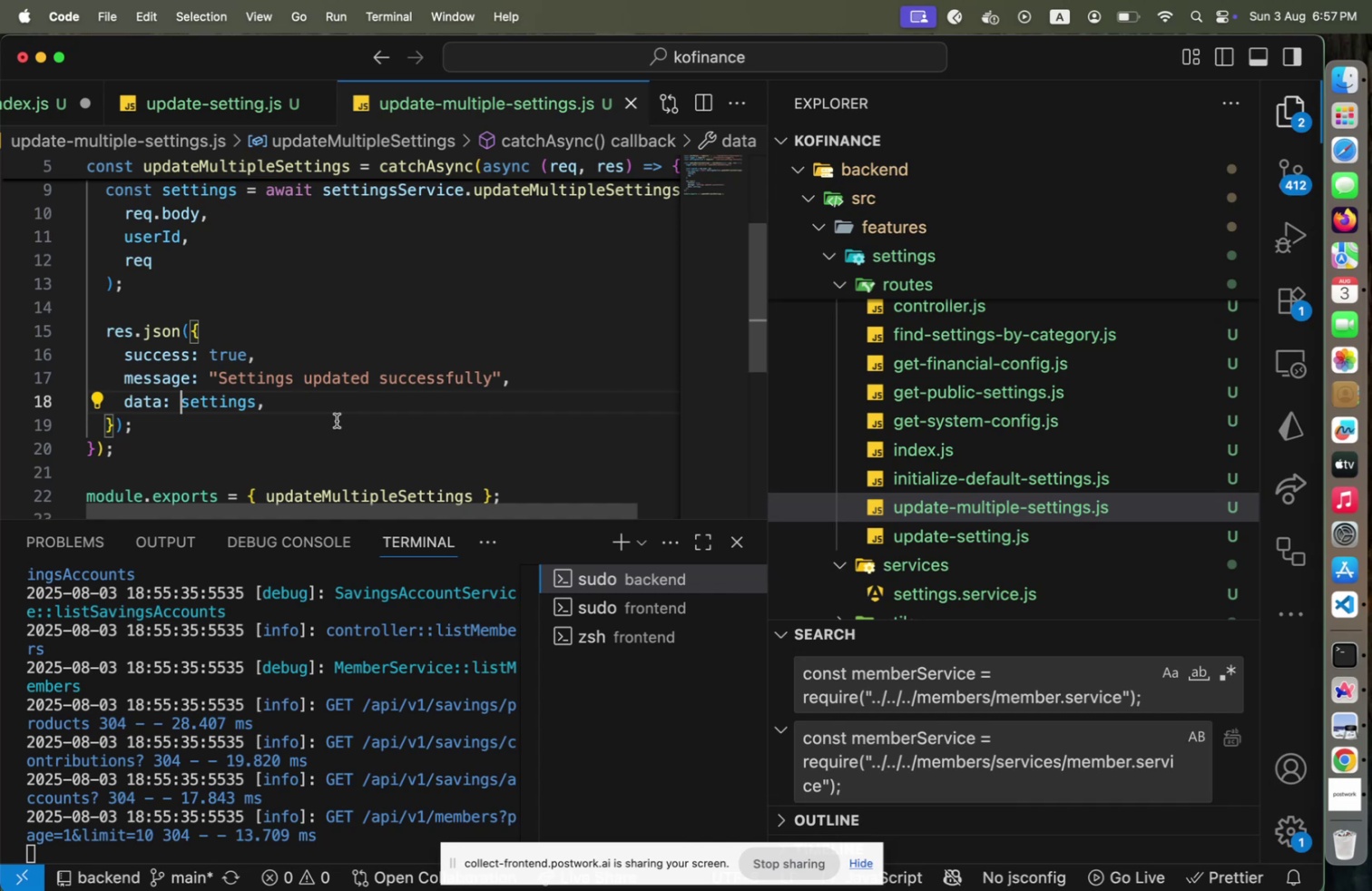 
scroll: coordinate [337, 420], scroll_direction: up, amount: 2.0
 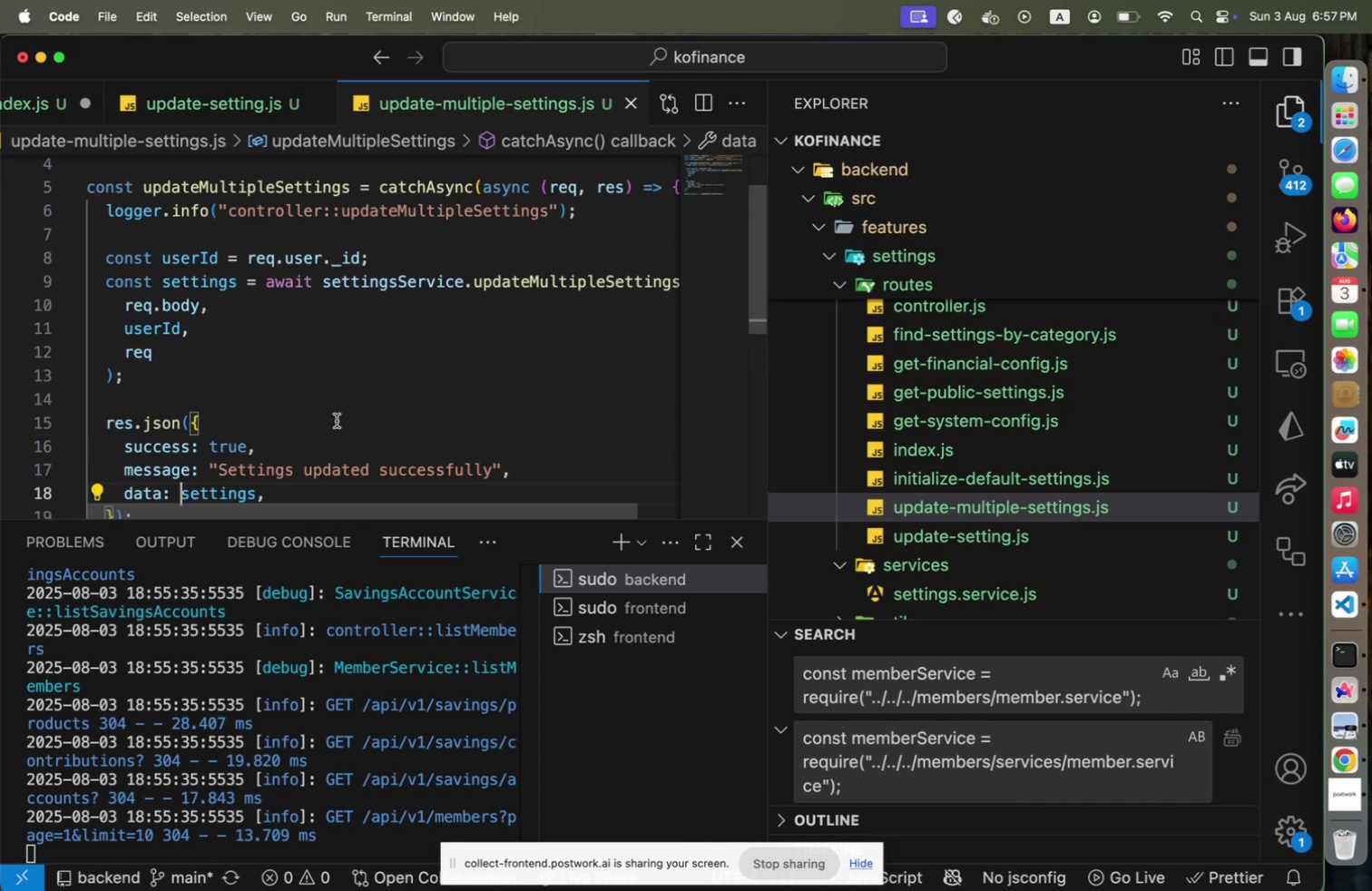 
hold_key(key=CommandLeft, duration=1.29)
 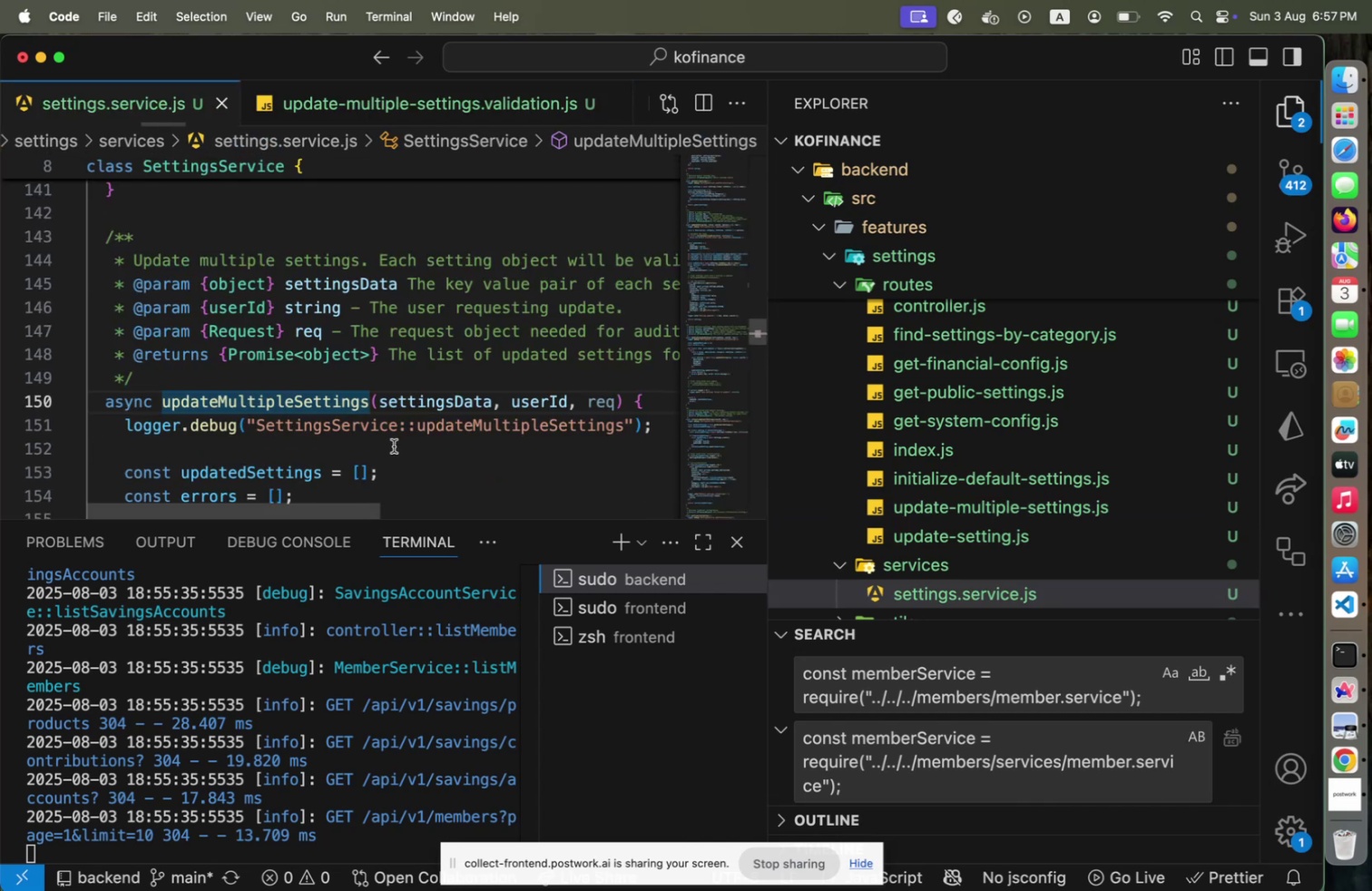 
scroll: coordinate [394, 446], scroll_direction: down, amount: 14.0
 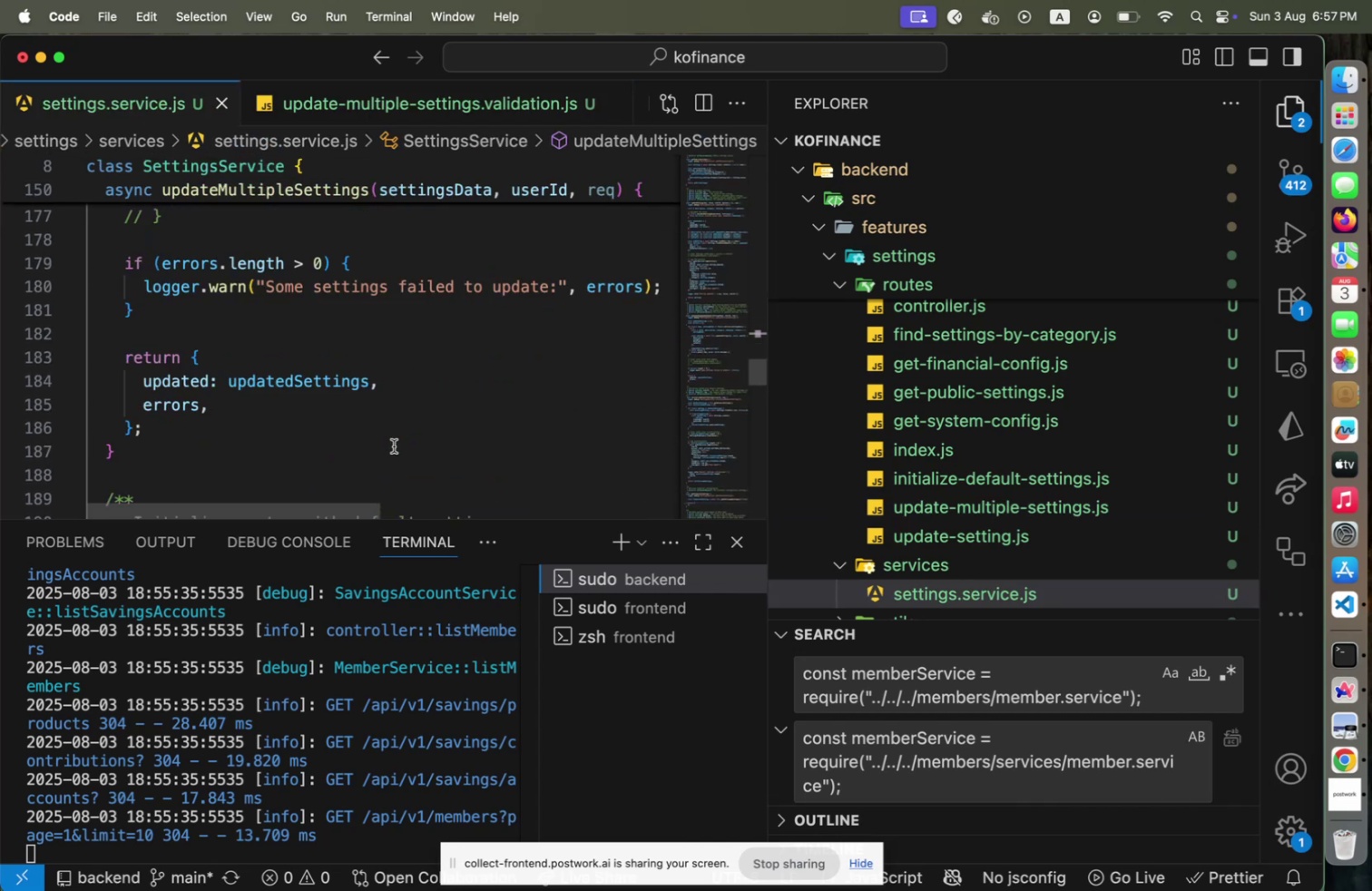 
wait(6.06)
 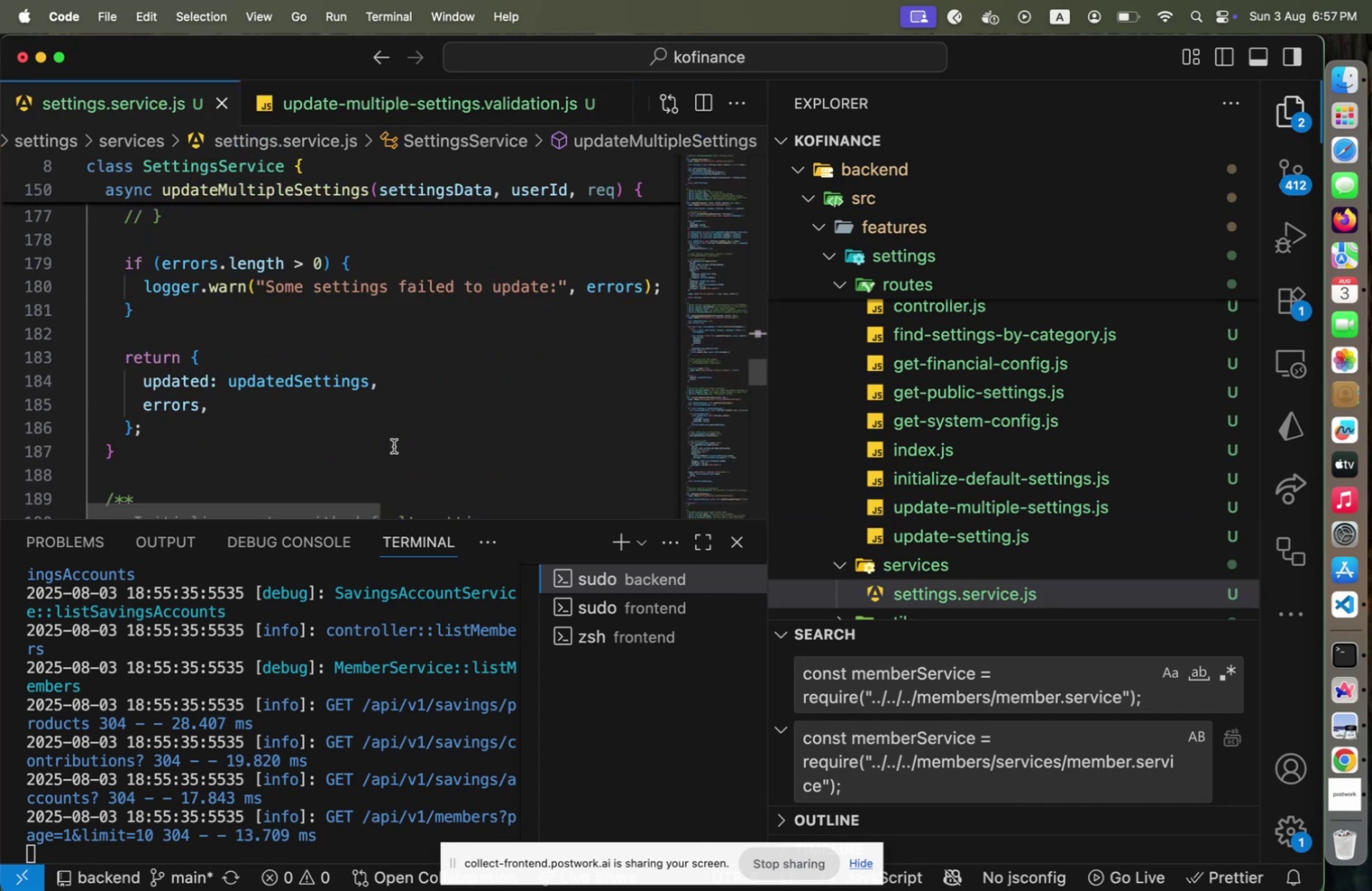 
left_click([221, 102])
 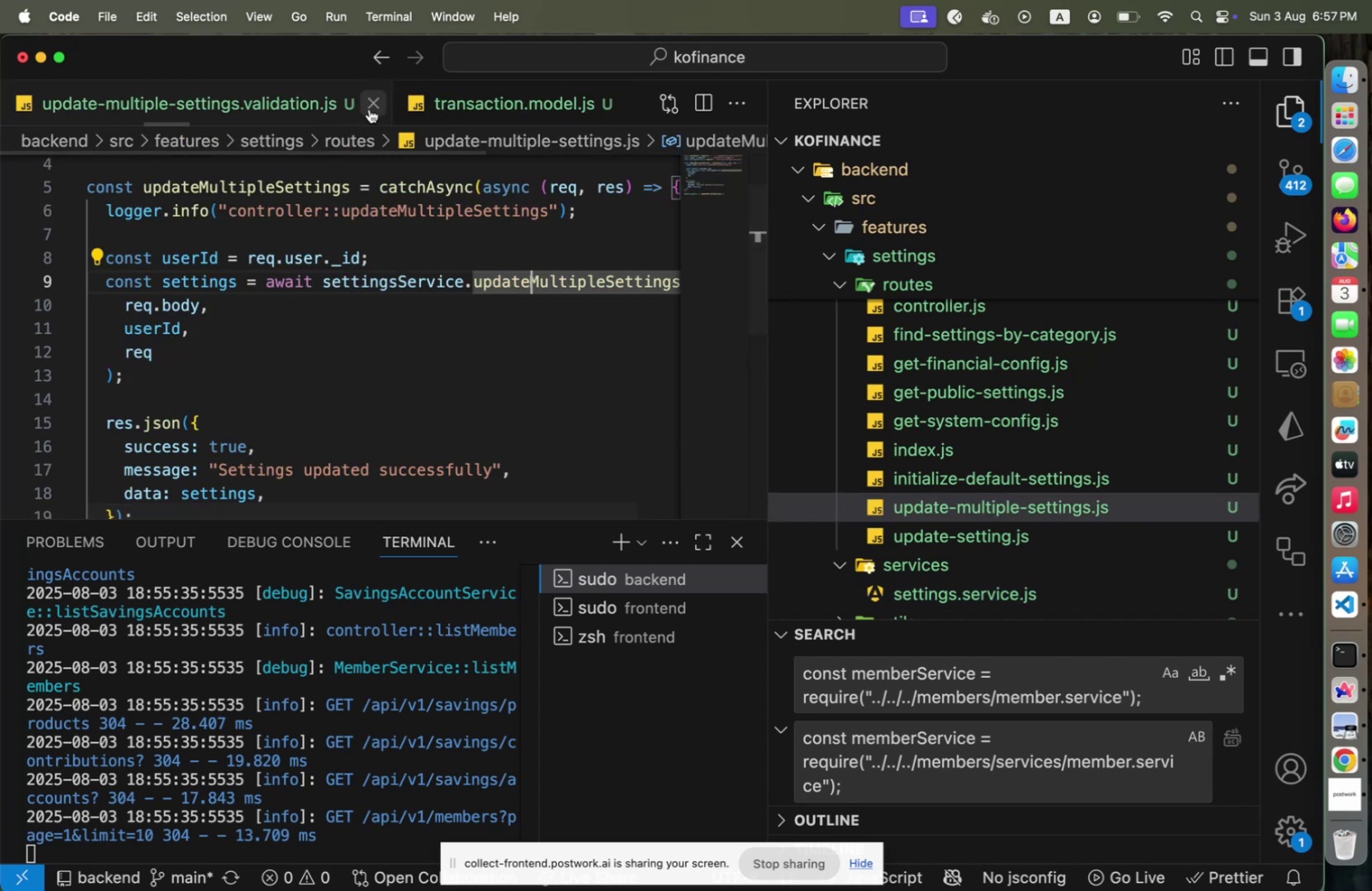 
left_click([369, 108])
 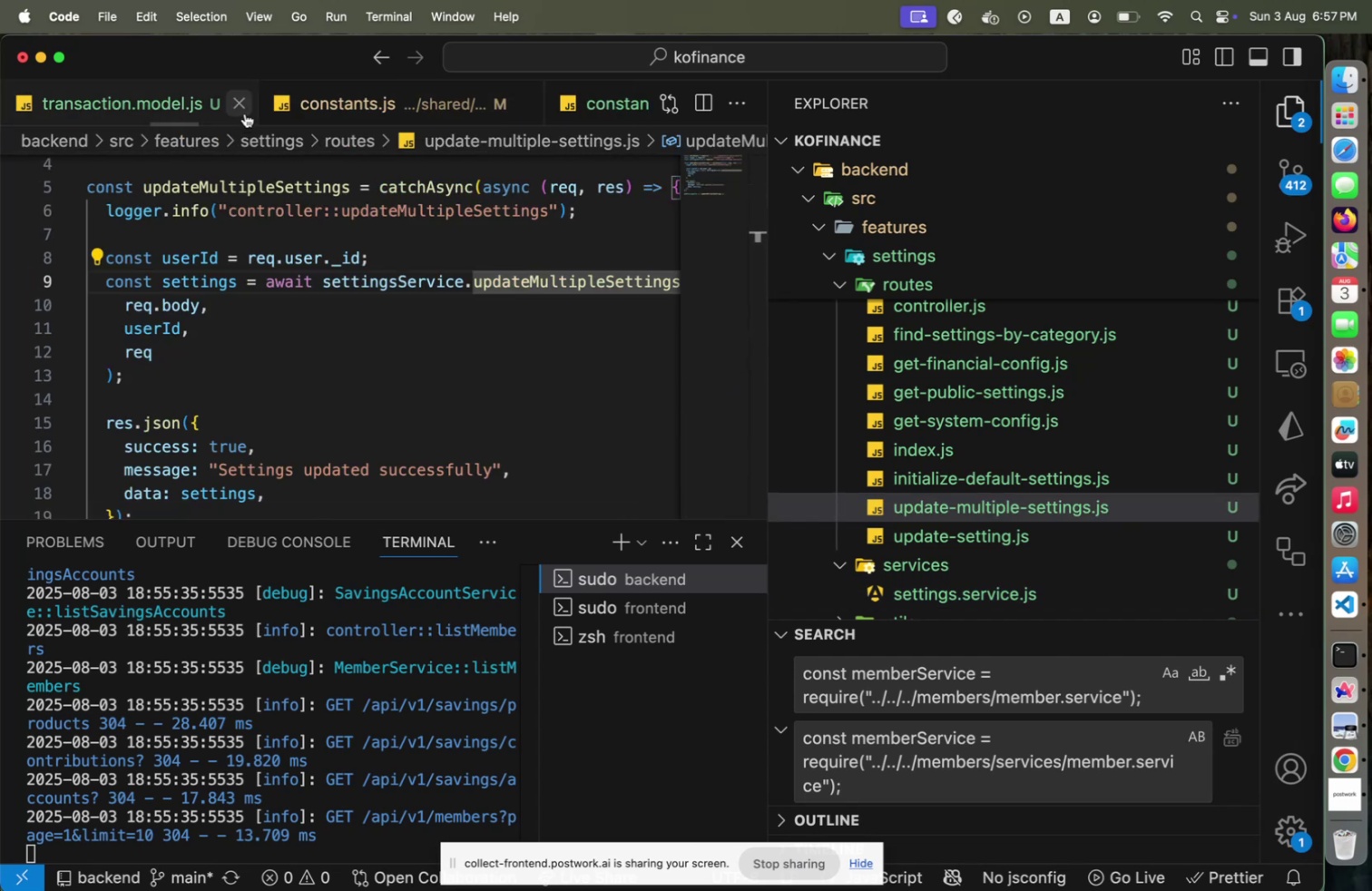 
left_click([241, 108])
 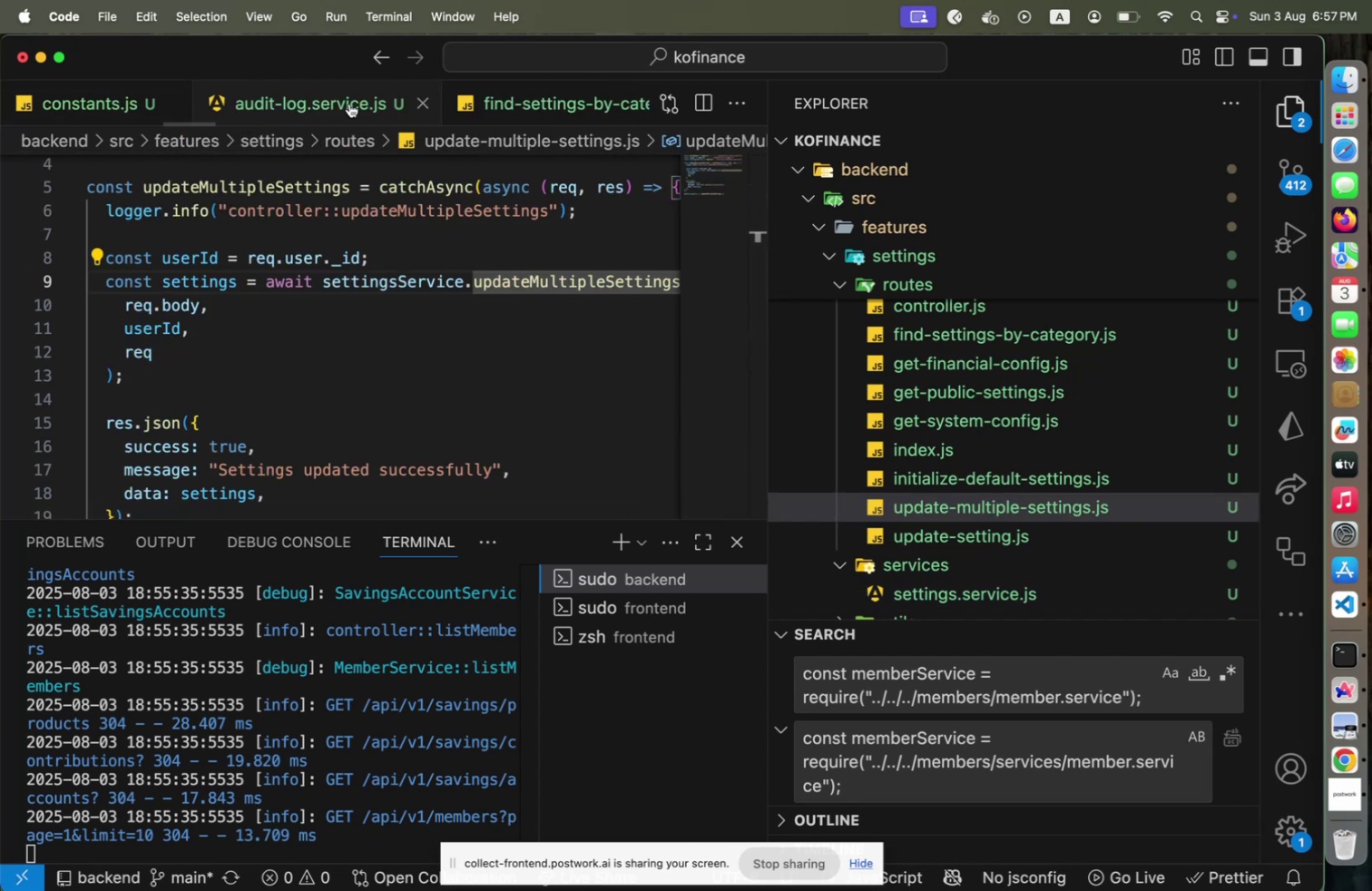 
left_click([442, 104])
 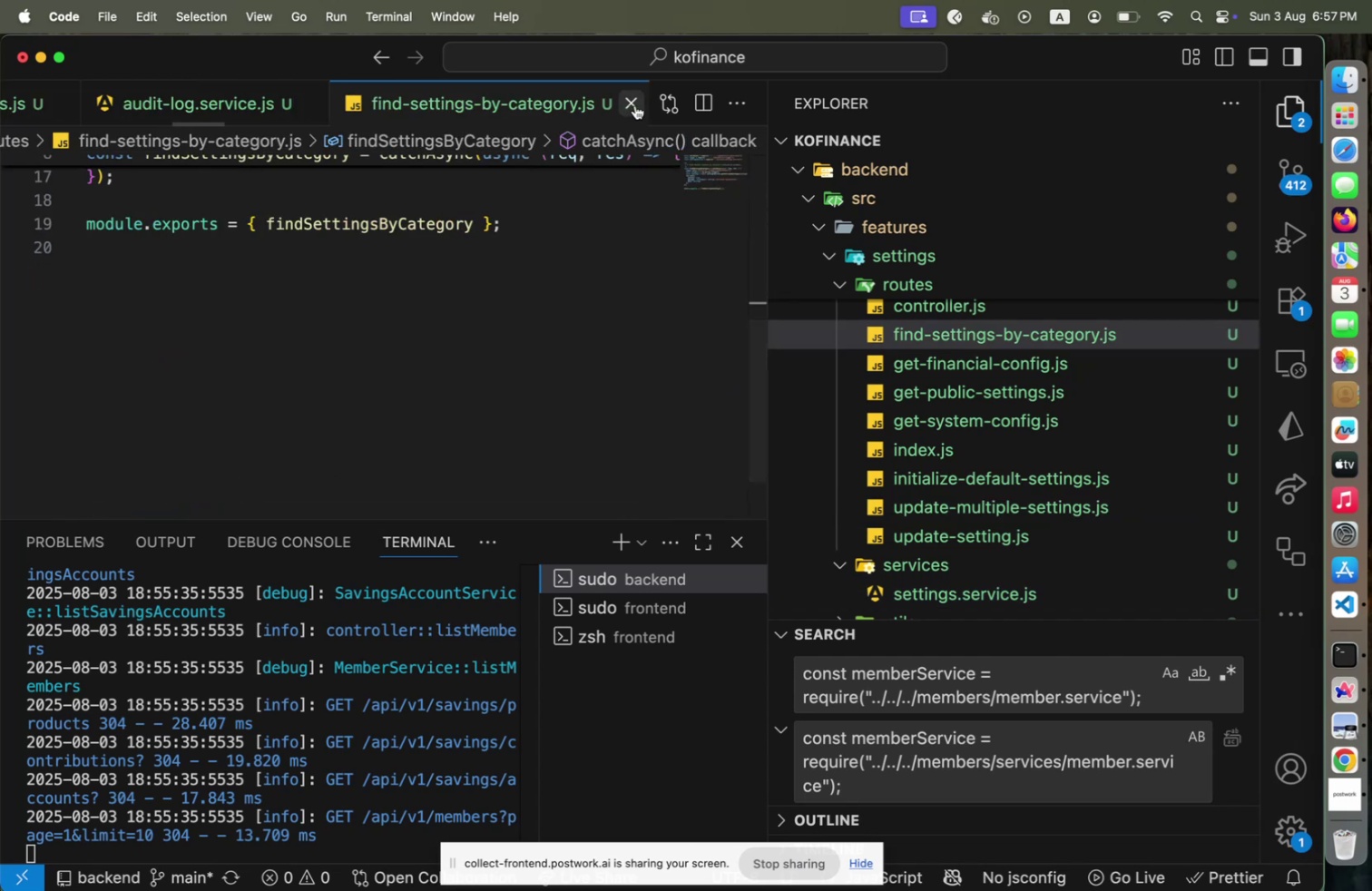 
left_click([635, 105])
 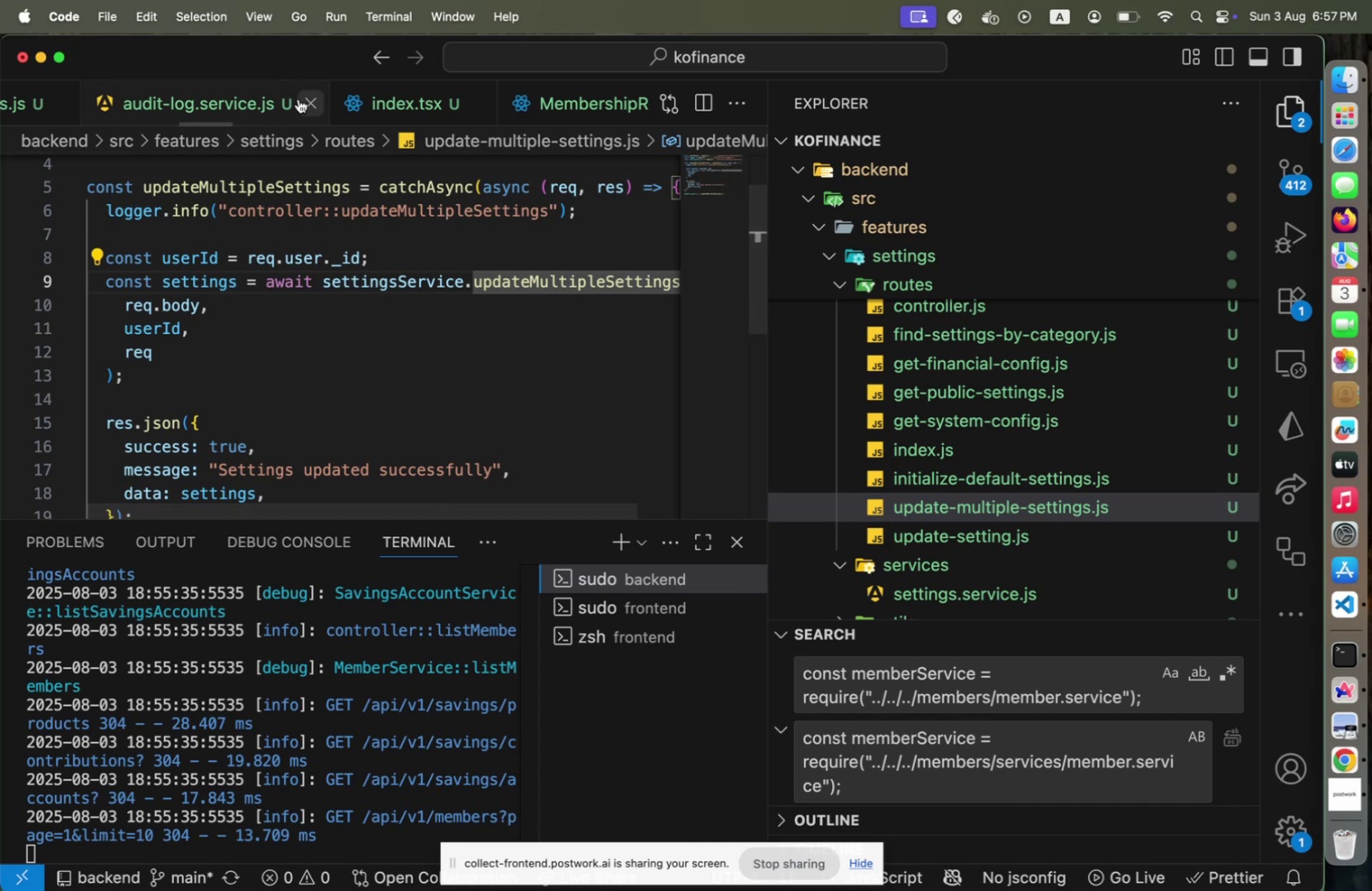 
scroll: coordinate [1026, 415], scroll_direction: down, amount: 55.0
 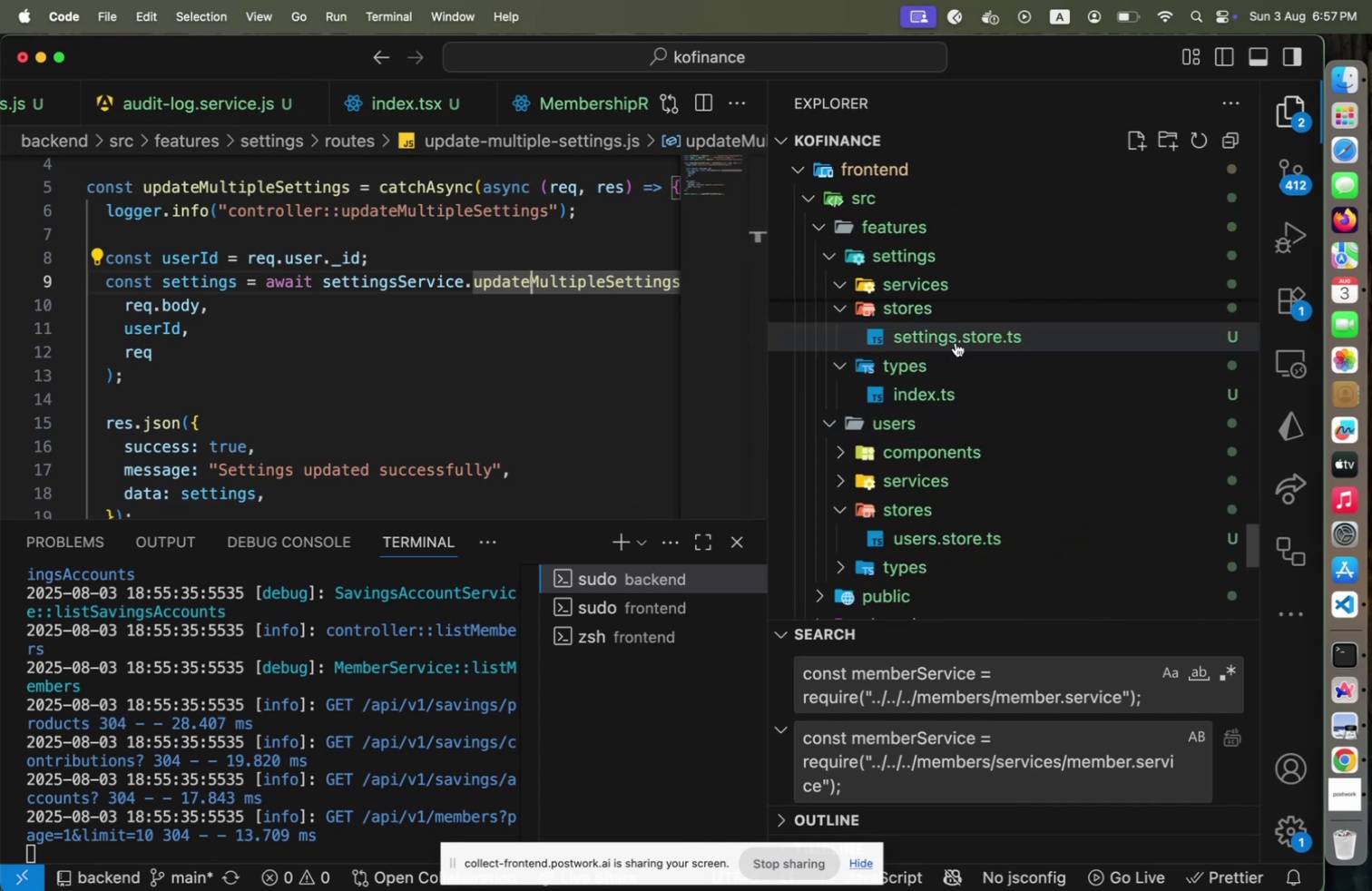 
scroll: coordinate [956, 344], scroll_direction: up, amount: 2.0
 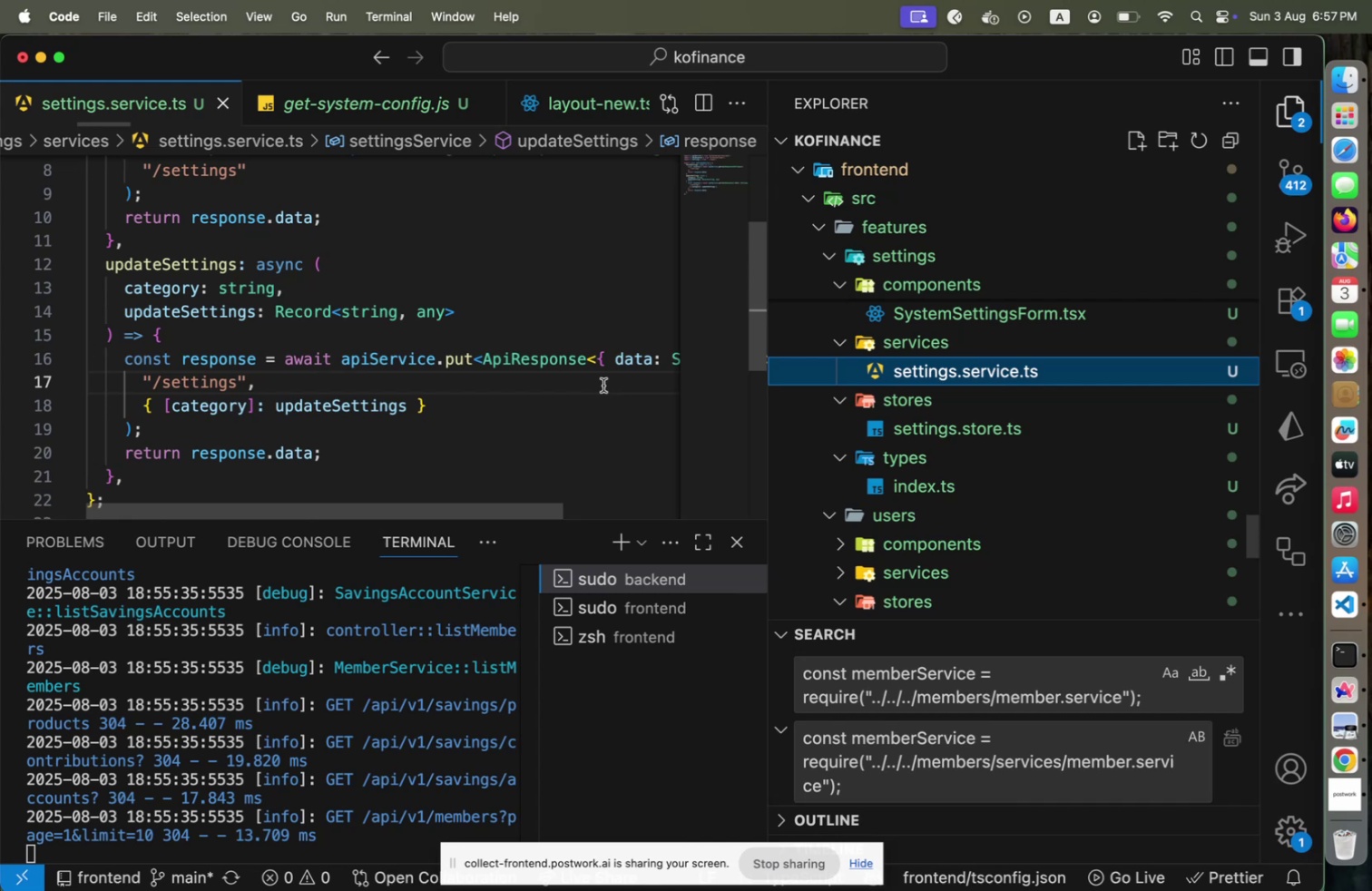 
left_click([603, 385])
 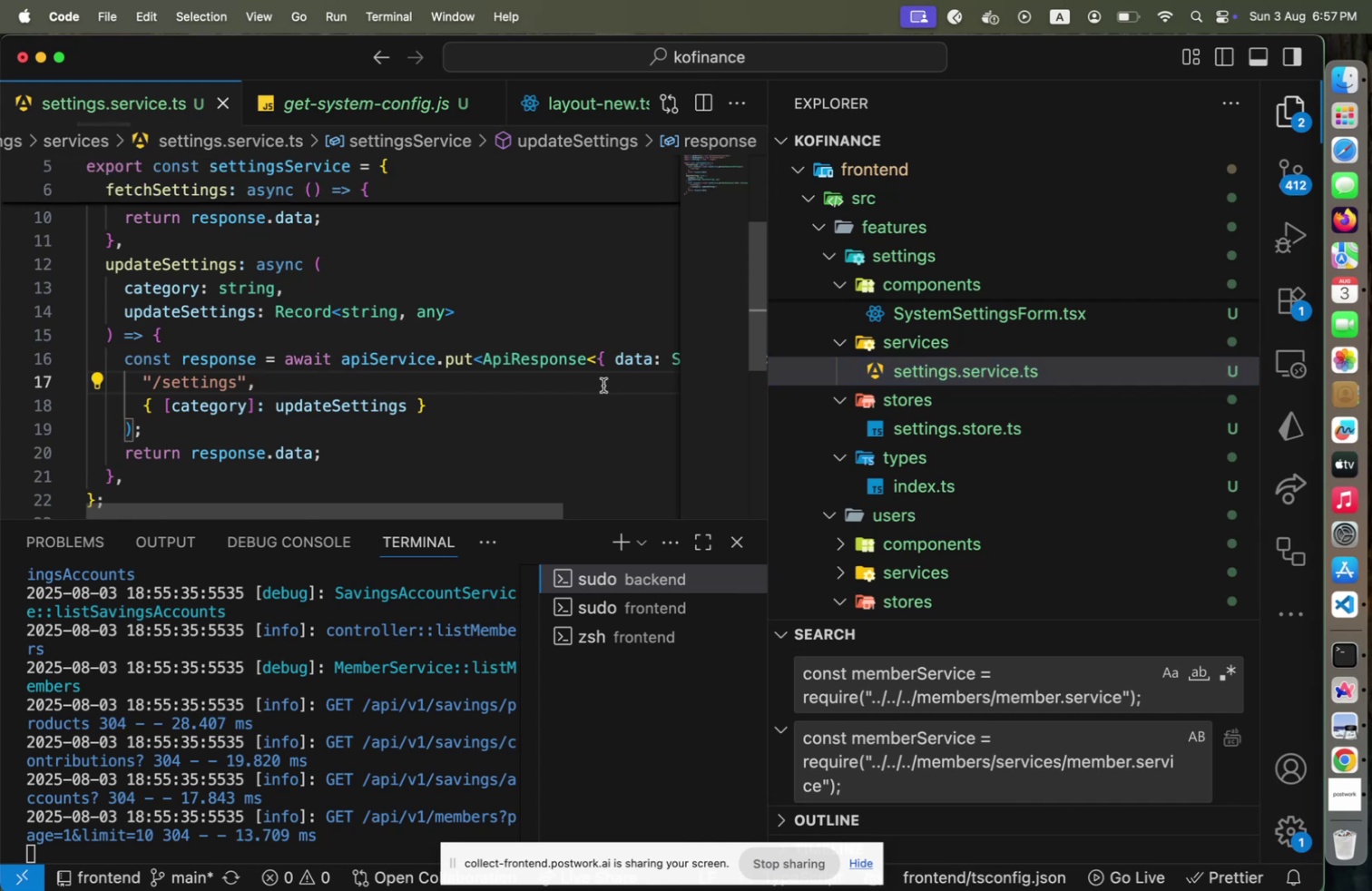 
key(Meta+S)
 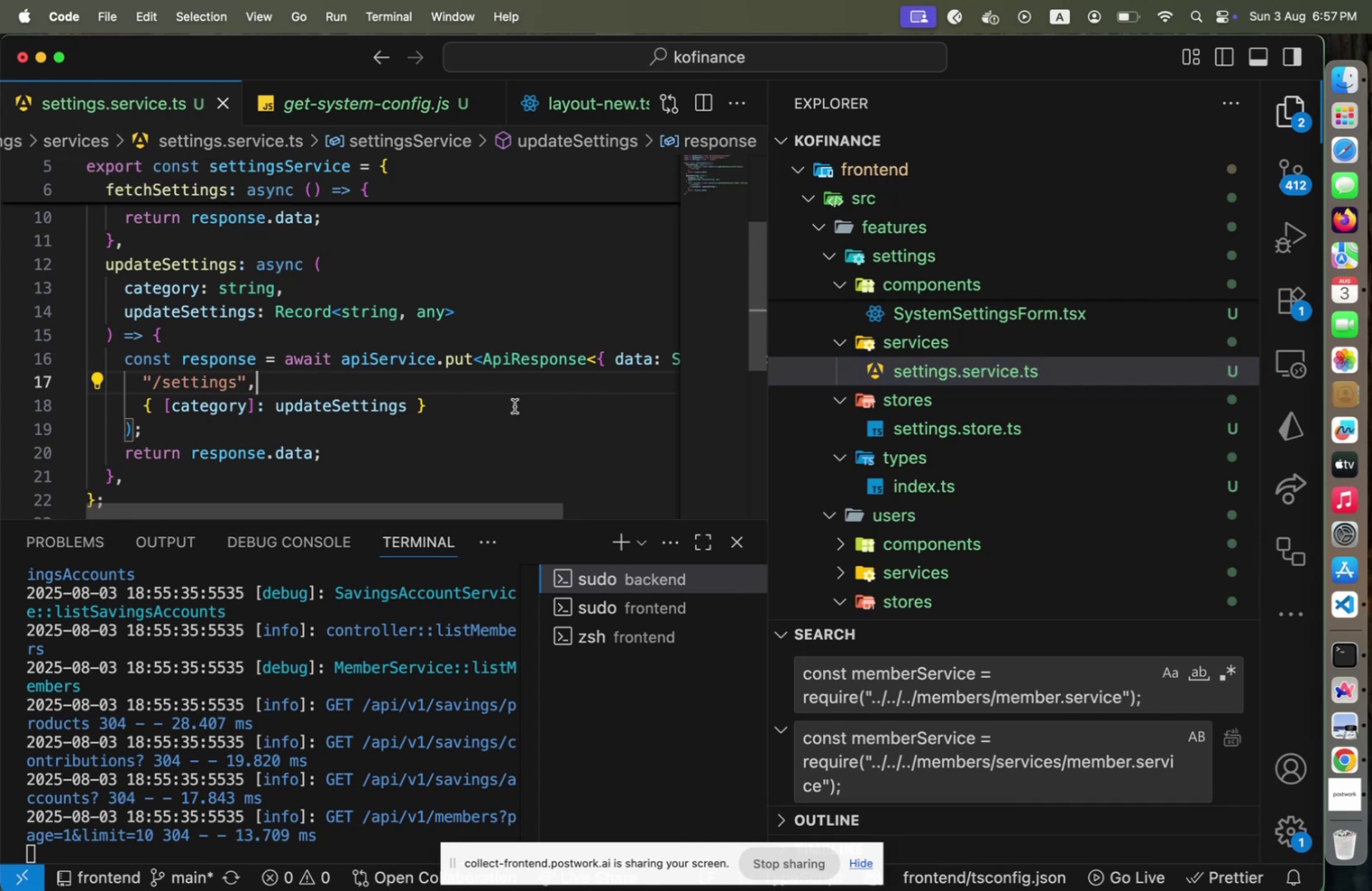 
left_click([512, 406])
 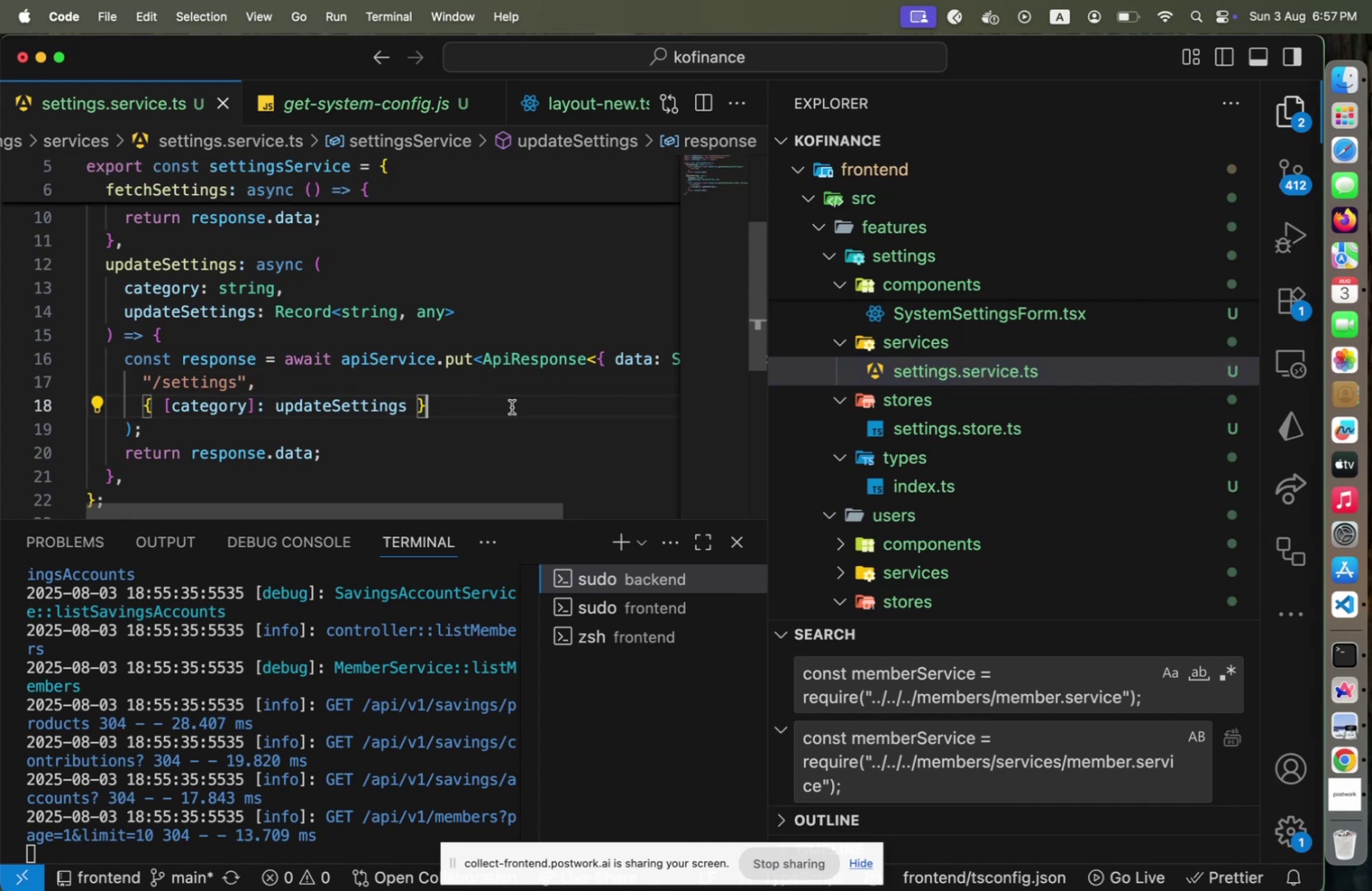 
left_click([345, 415])
 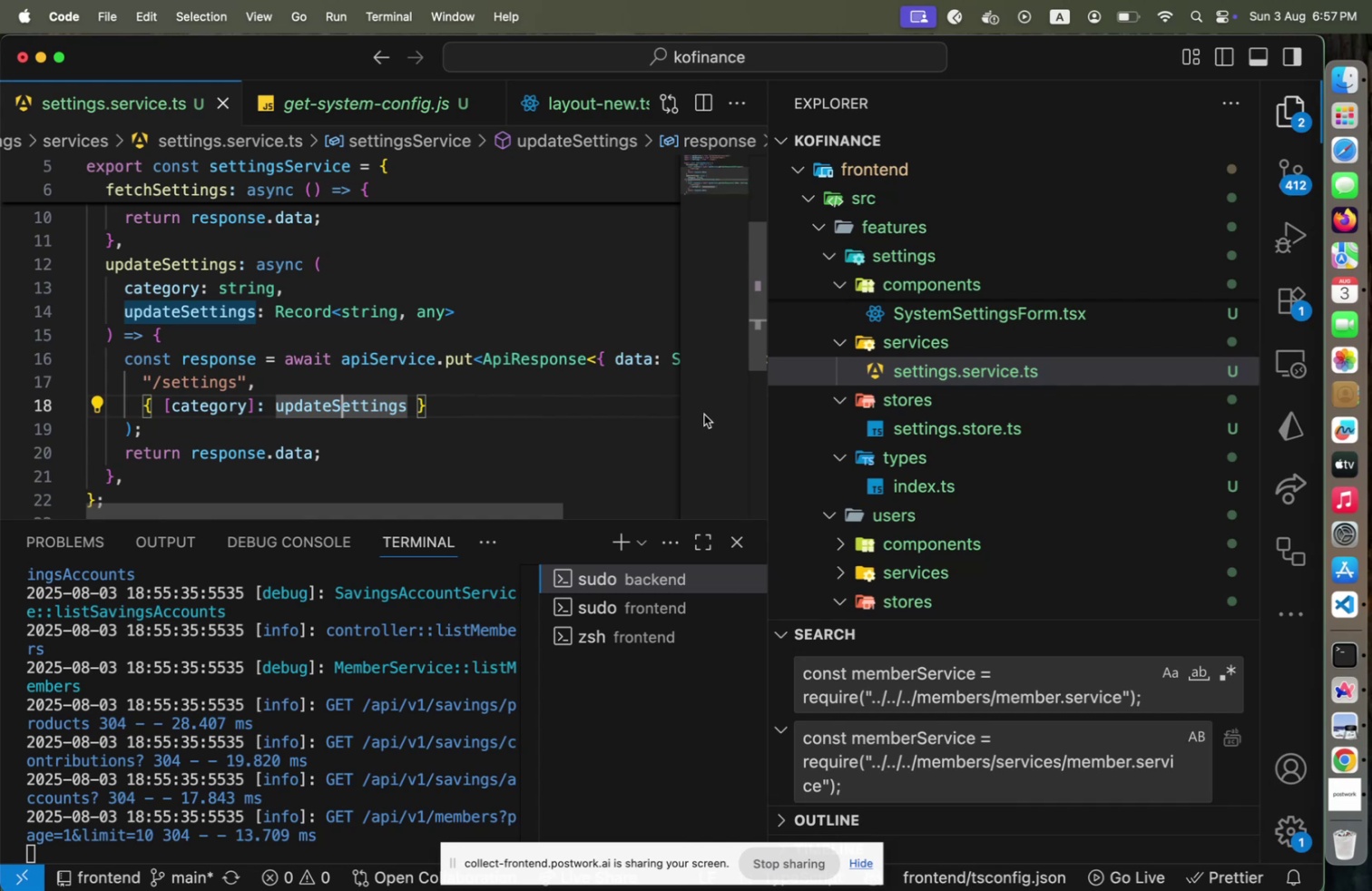 
wait(5.53)
 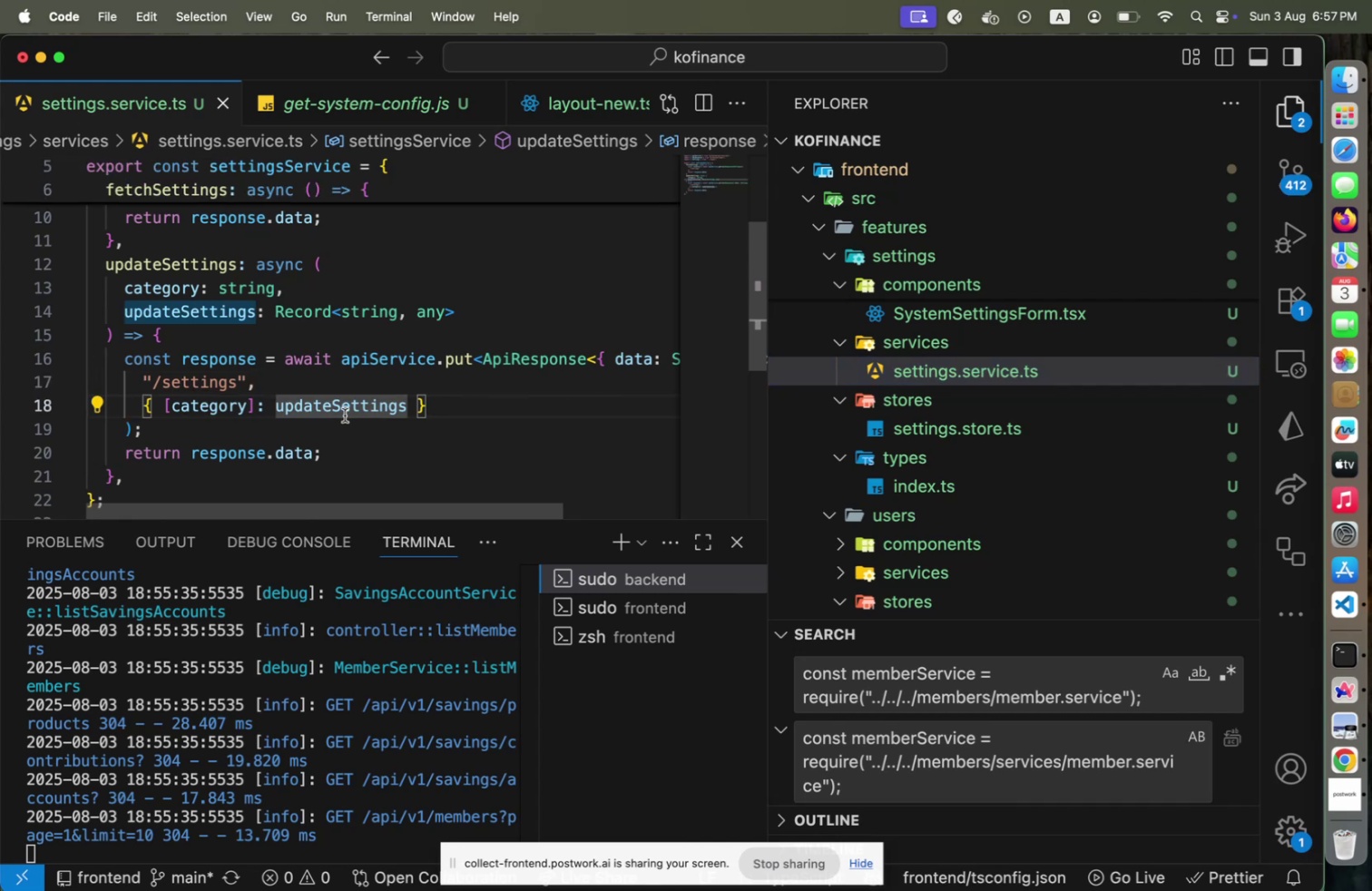 
scroll: coordinate [917, 401], scroll_direction: up, amount: 23.0
 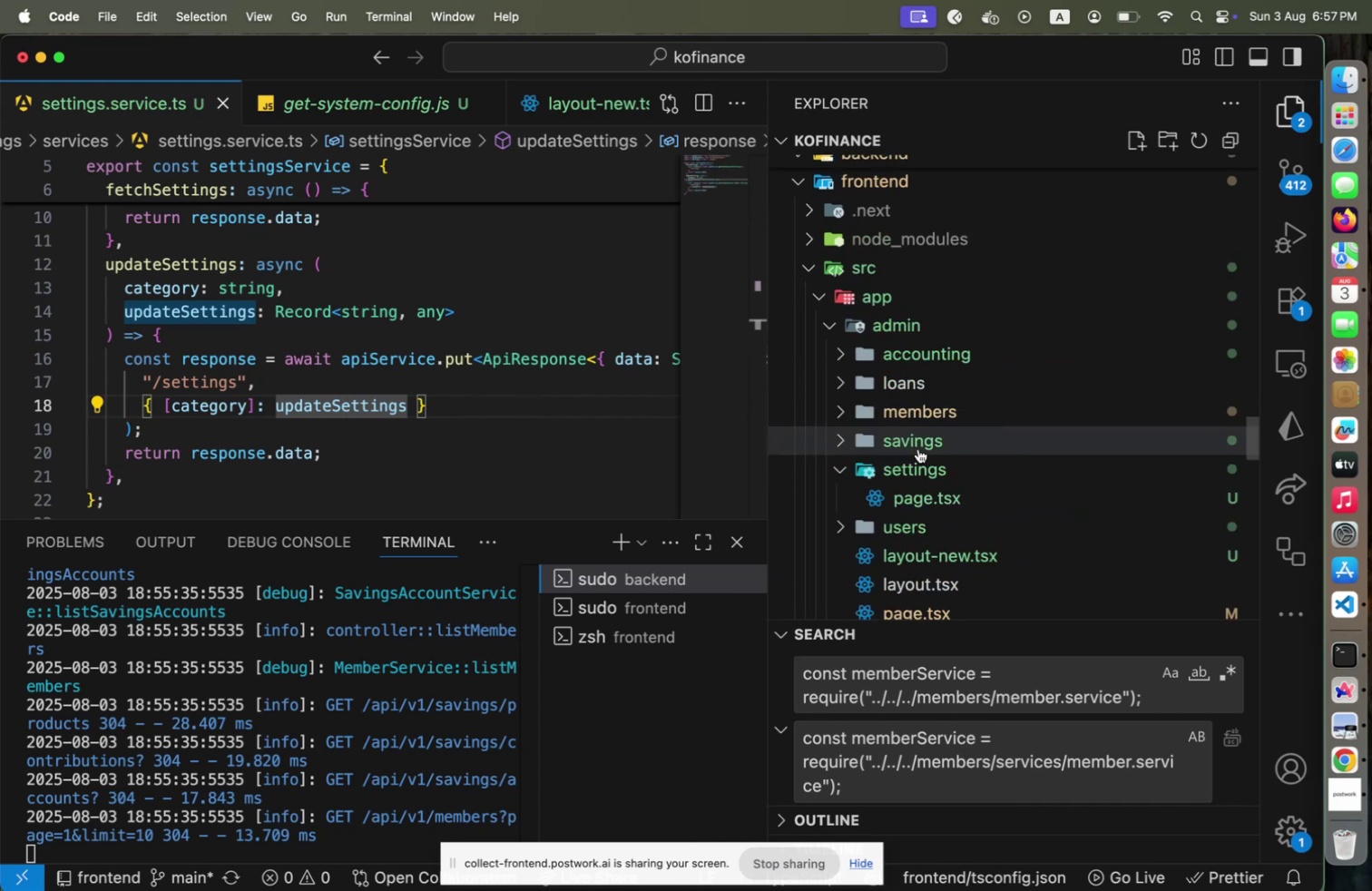 
scroll: coordinate [918, 448], scroll_direction: down, amount: 2.0
 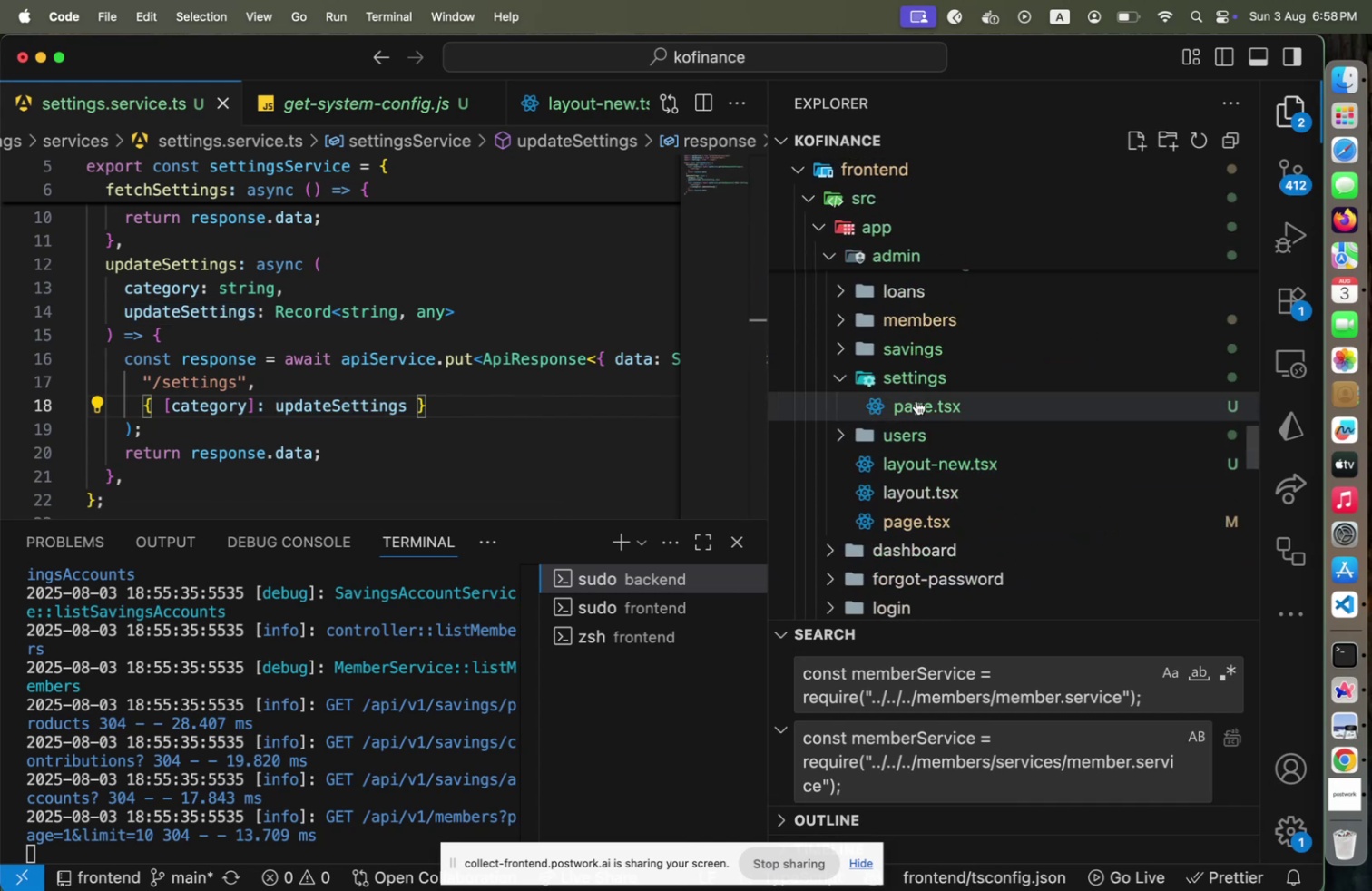 
left_click([916, 400])
 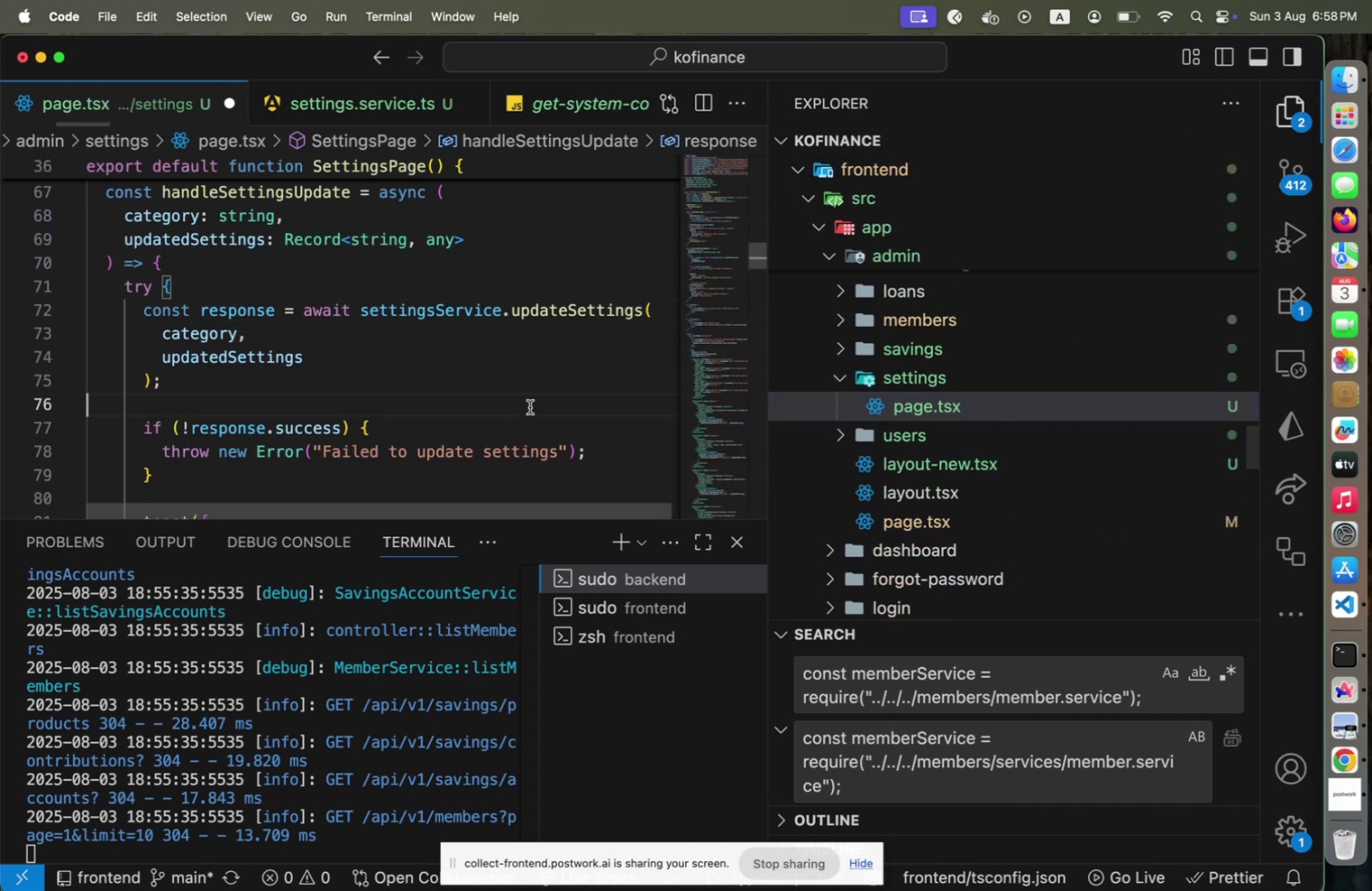 
left_click([530, 406])
 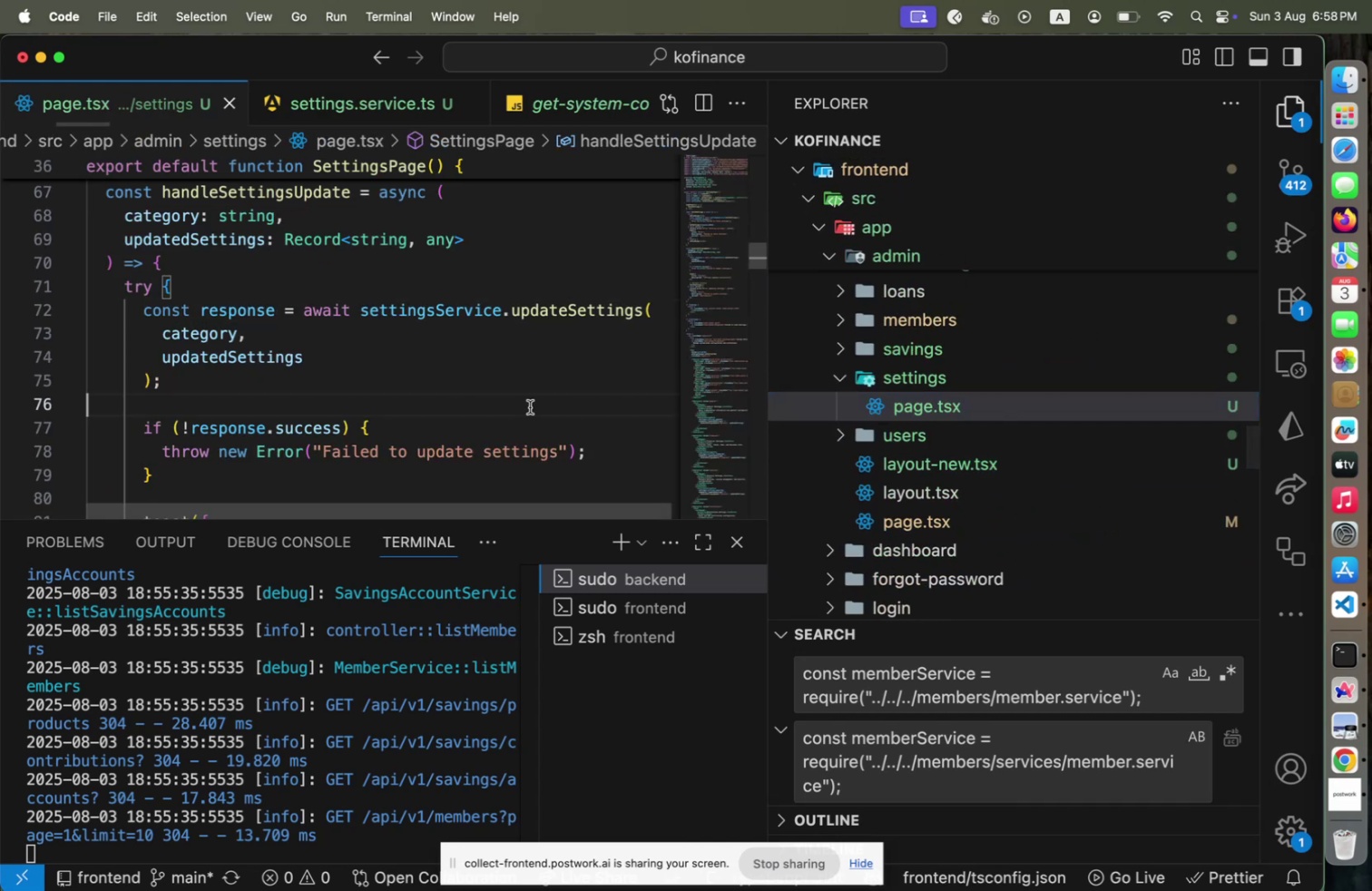 
key(Meta+CommandLeft)
 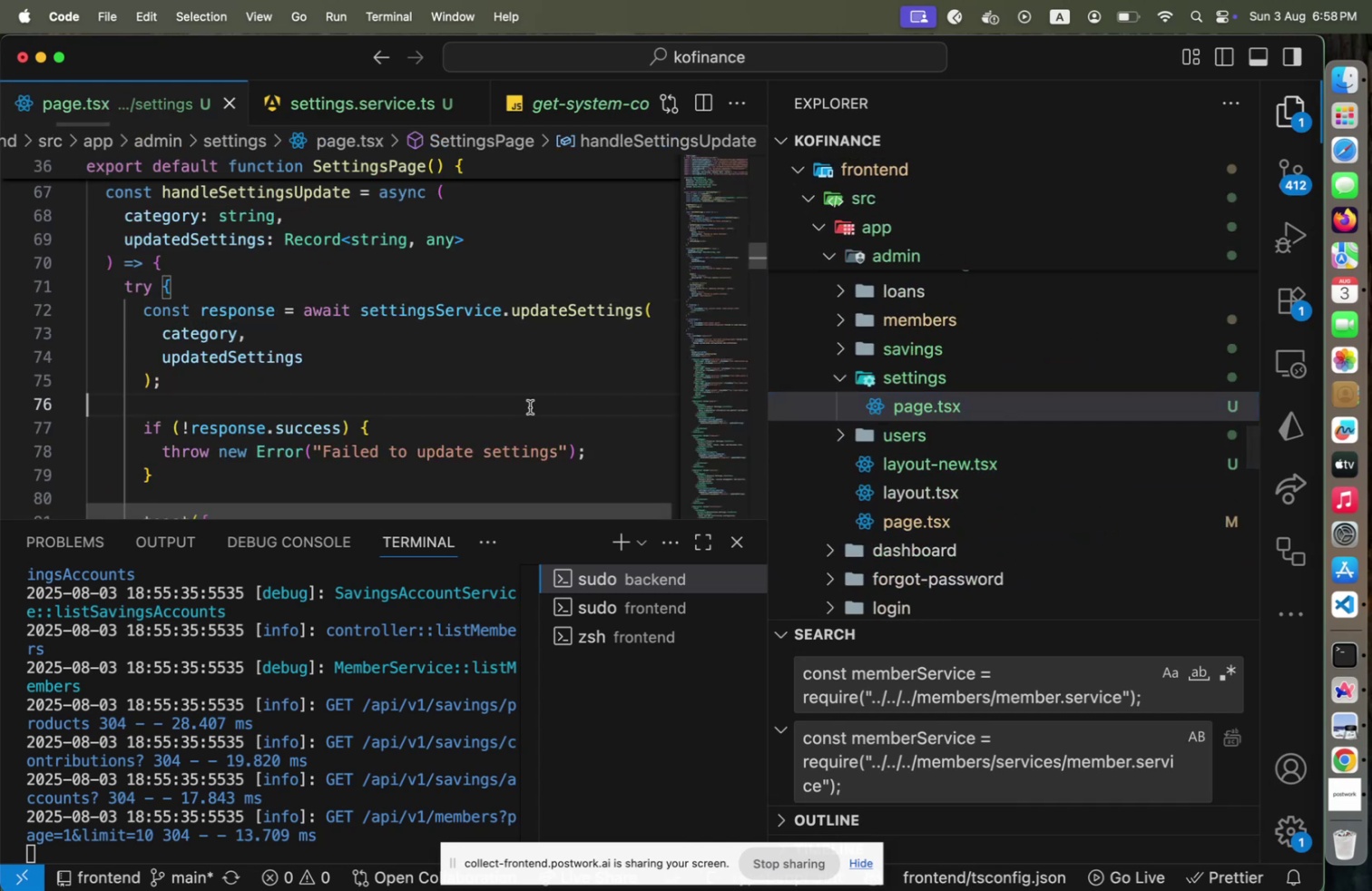 
key(Meta+S)
 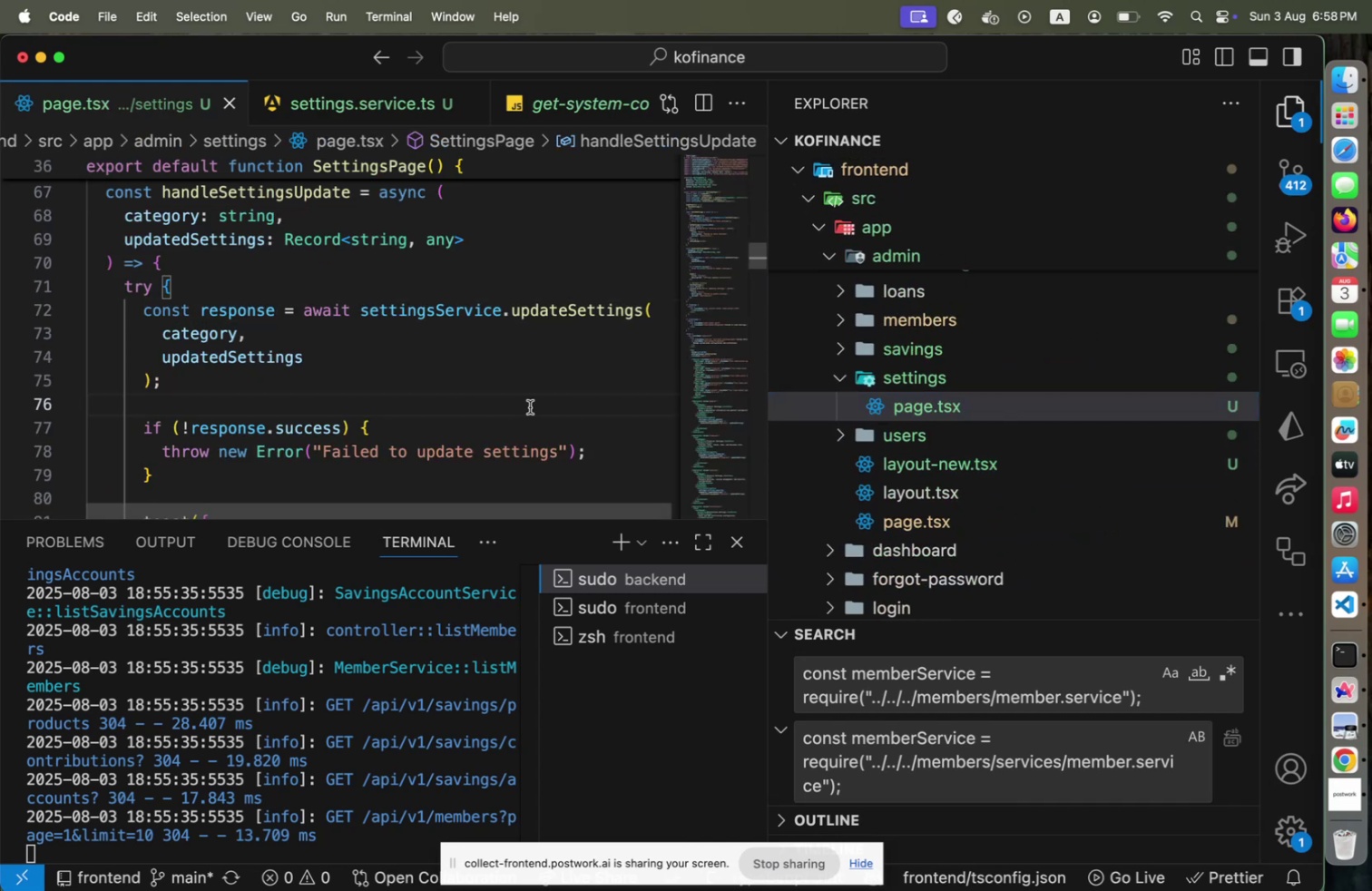 
key(Meta+CommandLeft)
 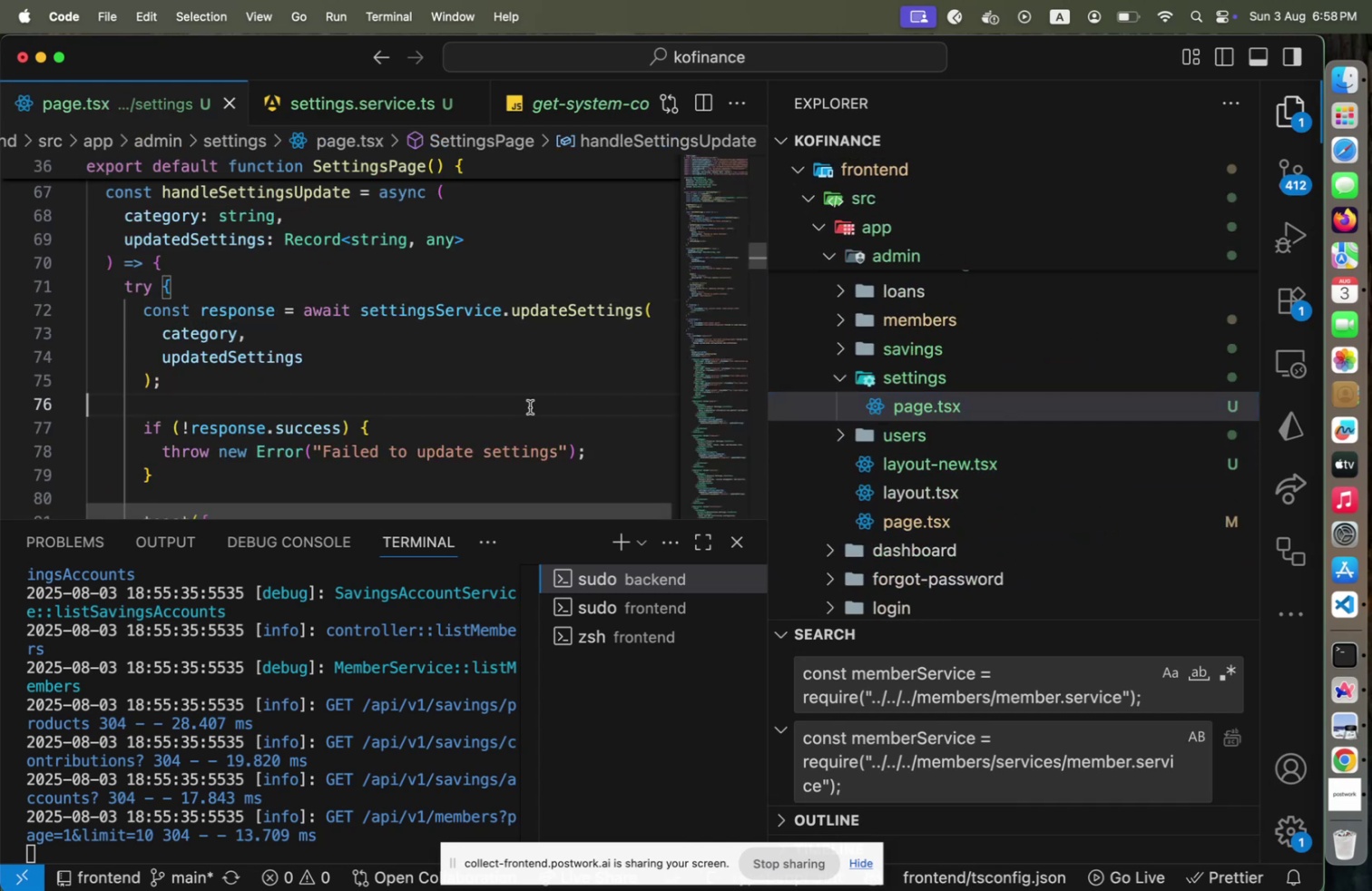 
key(Meta+Tab)
 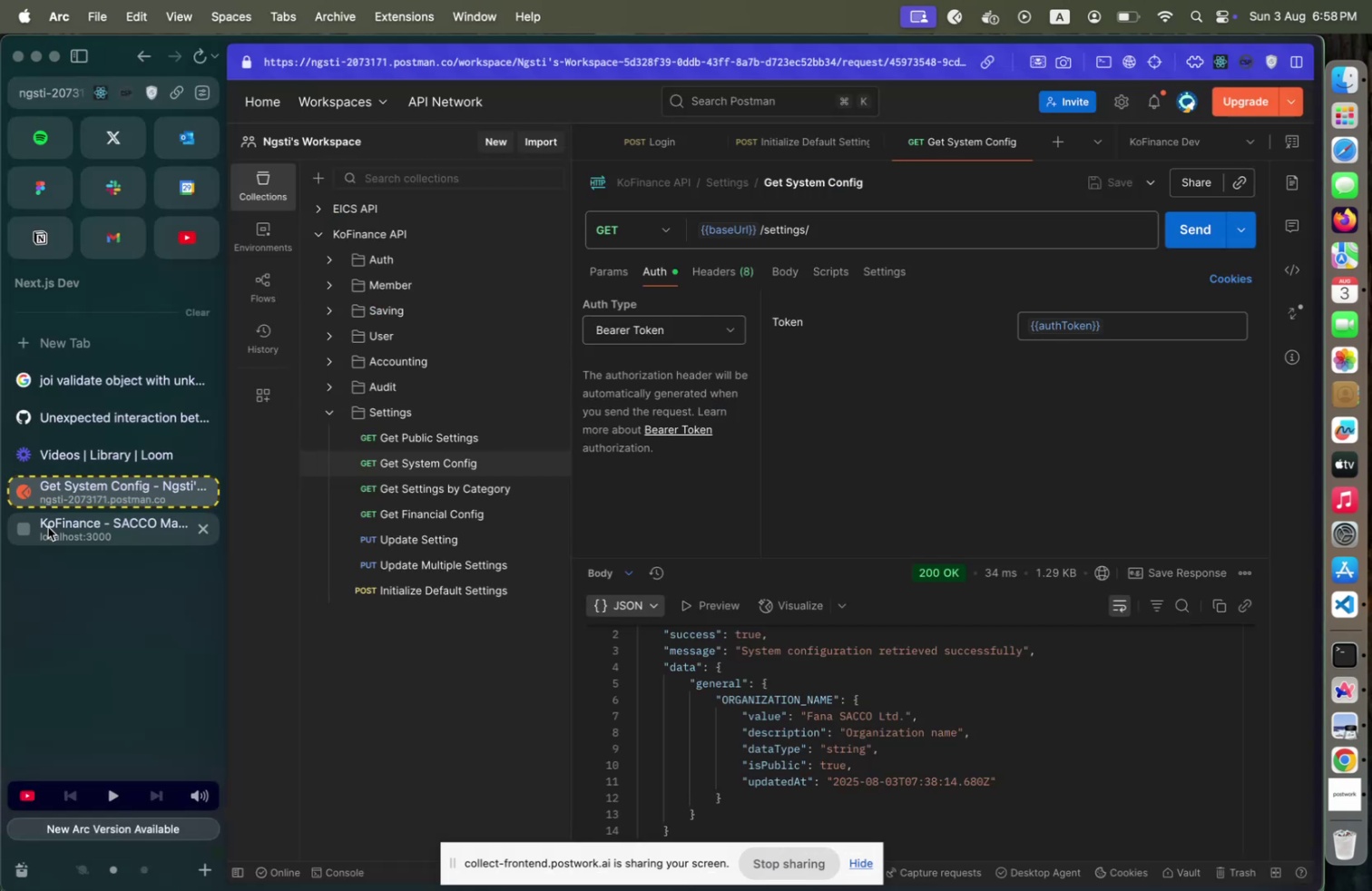 
left_click([52, 532])
 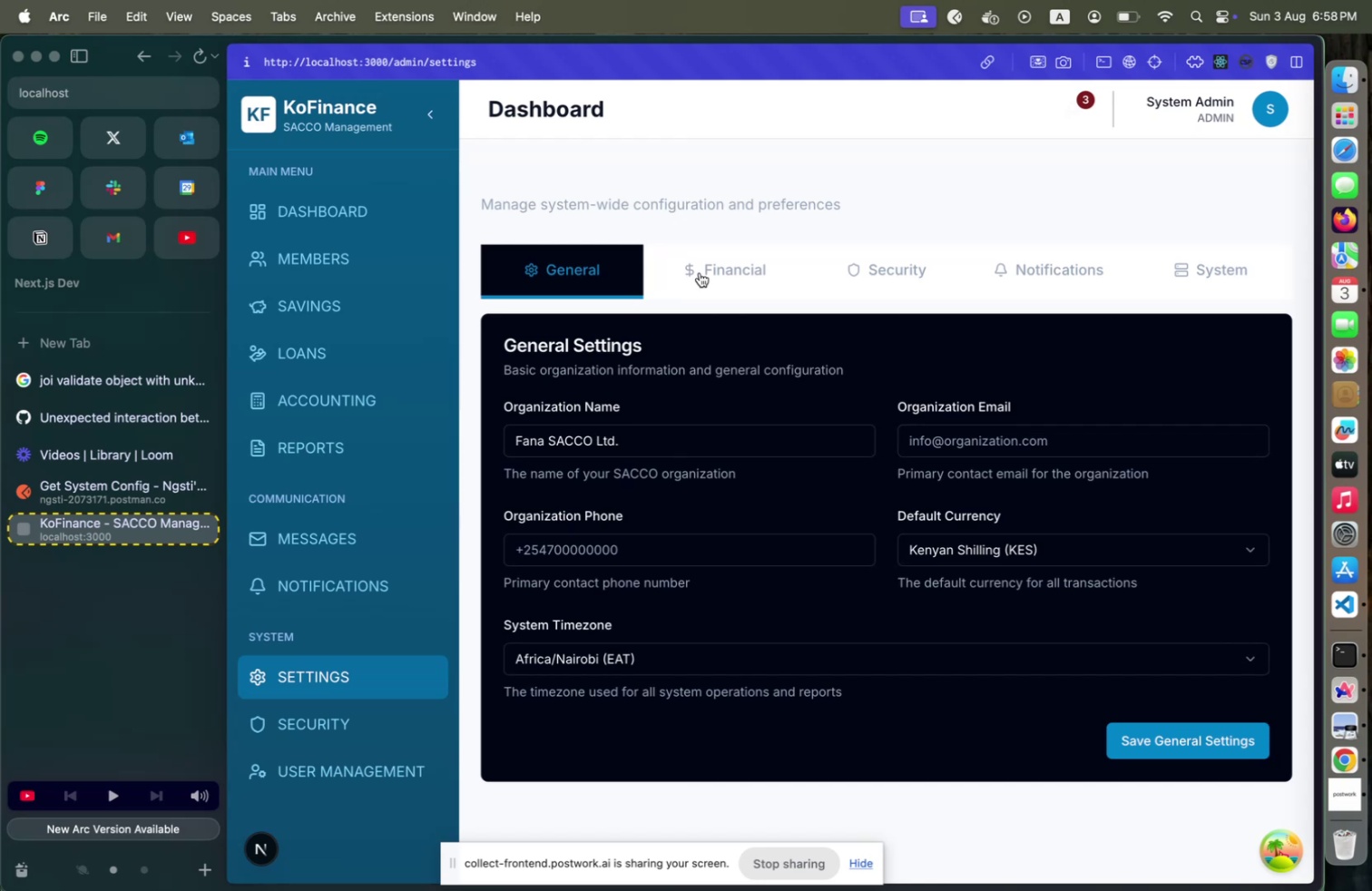 
left_click([729, 274])
 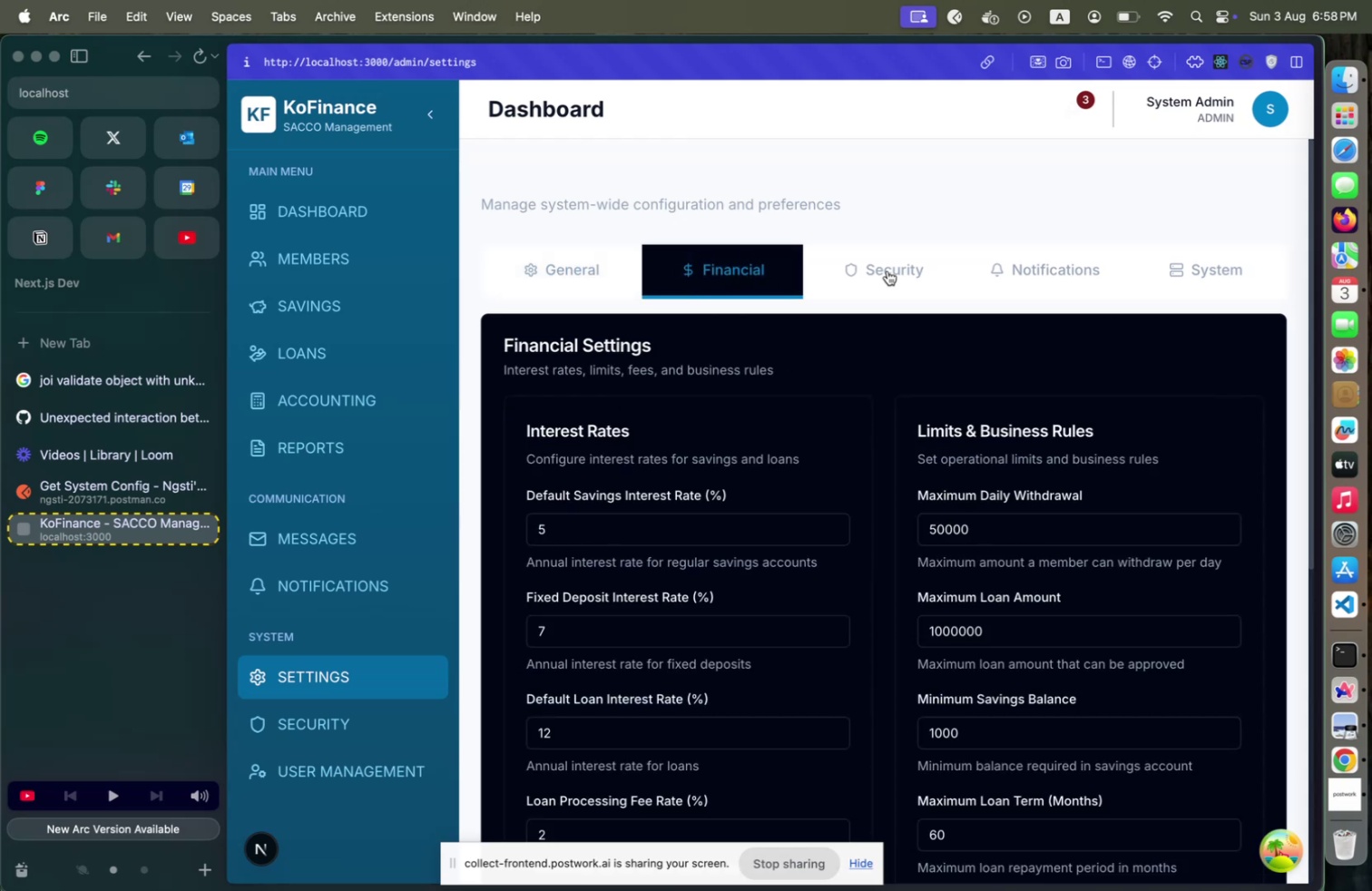 
wait(6.07)
 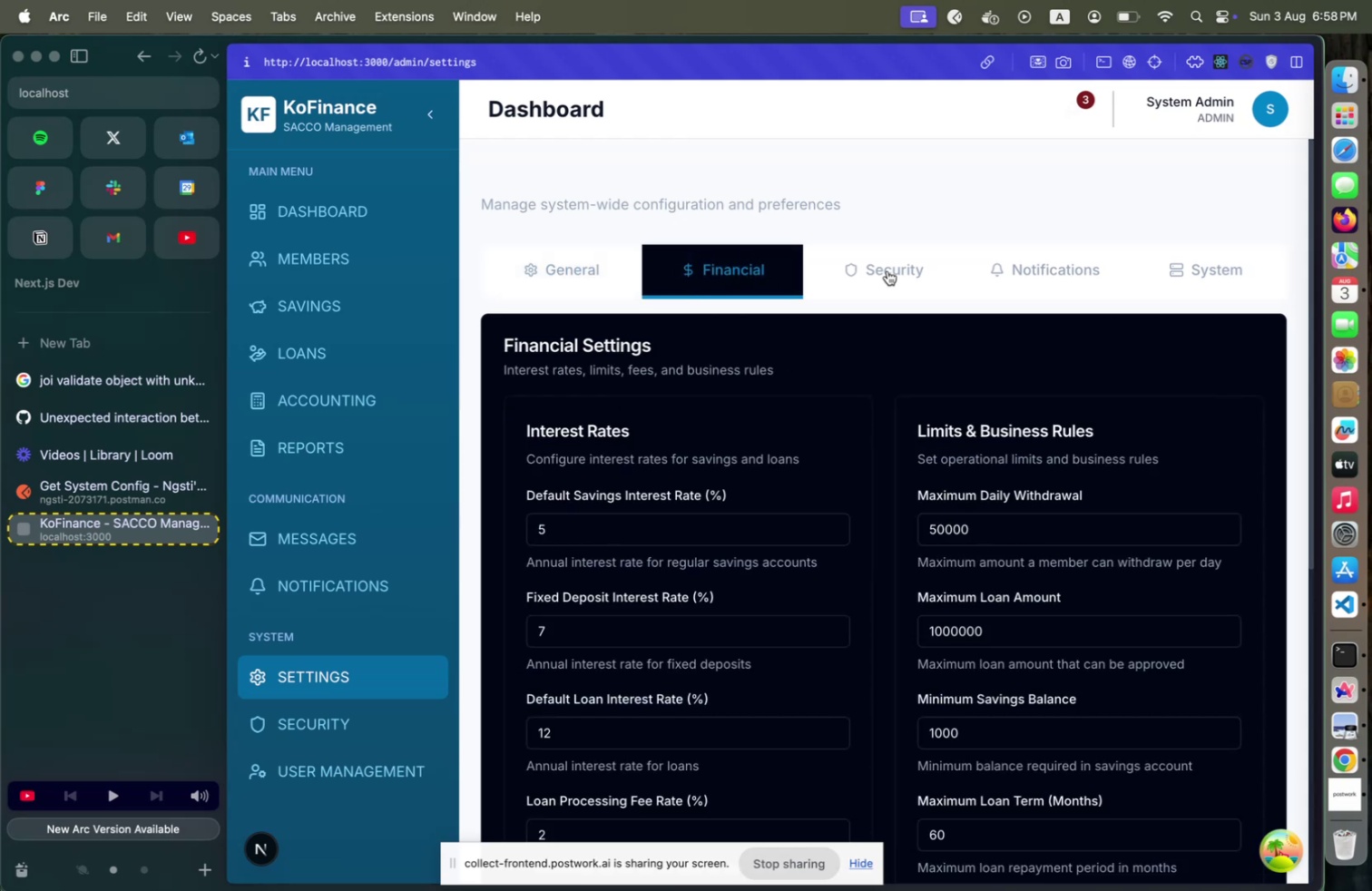 
left_click([887, 270])
 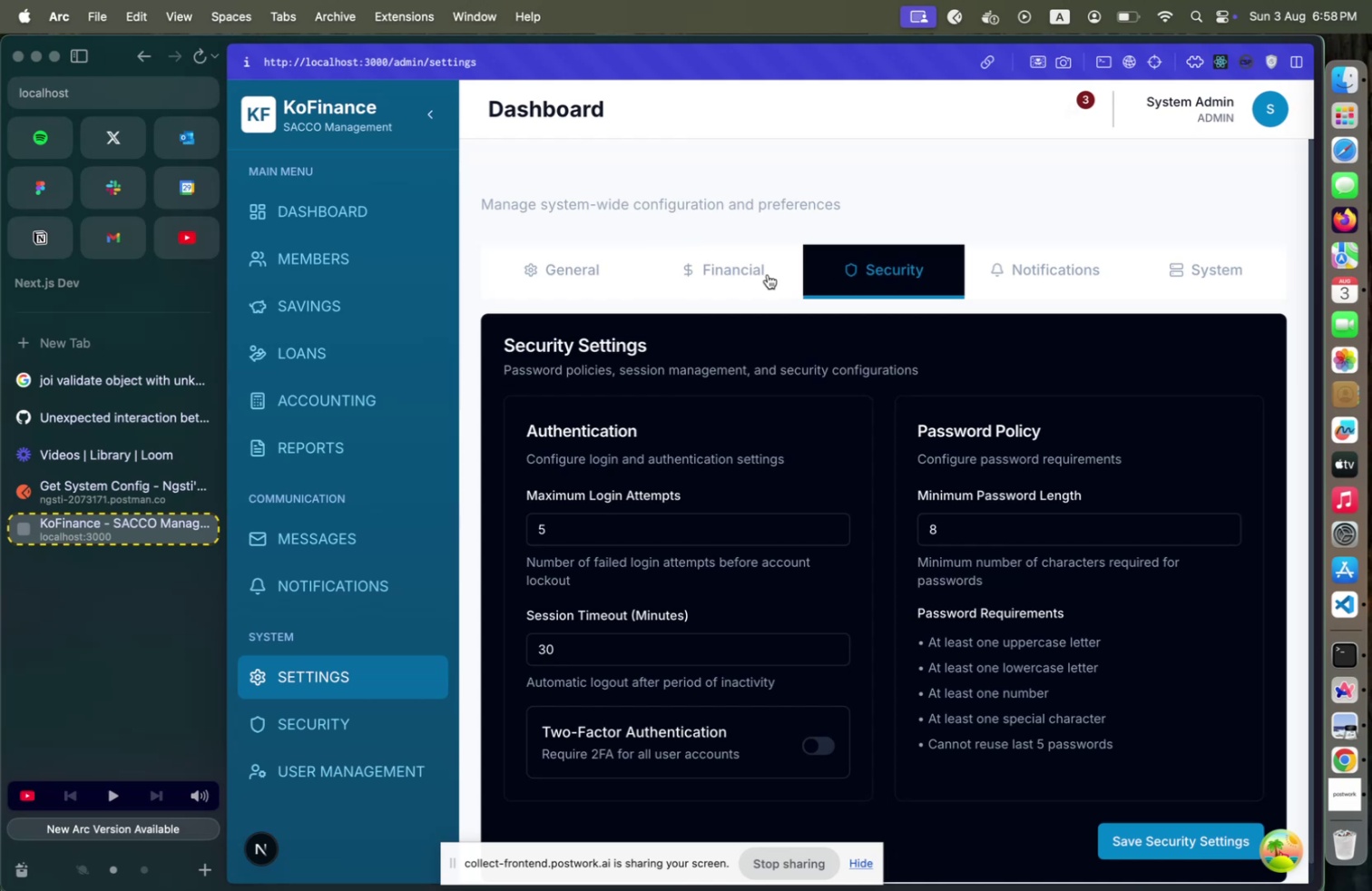 
left_click([768, 274])
 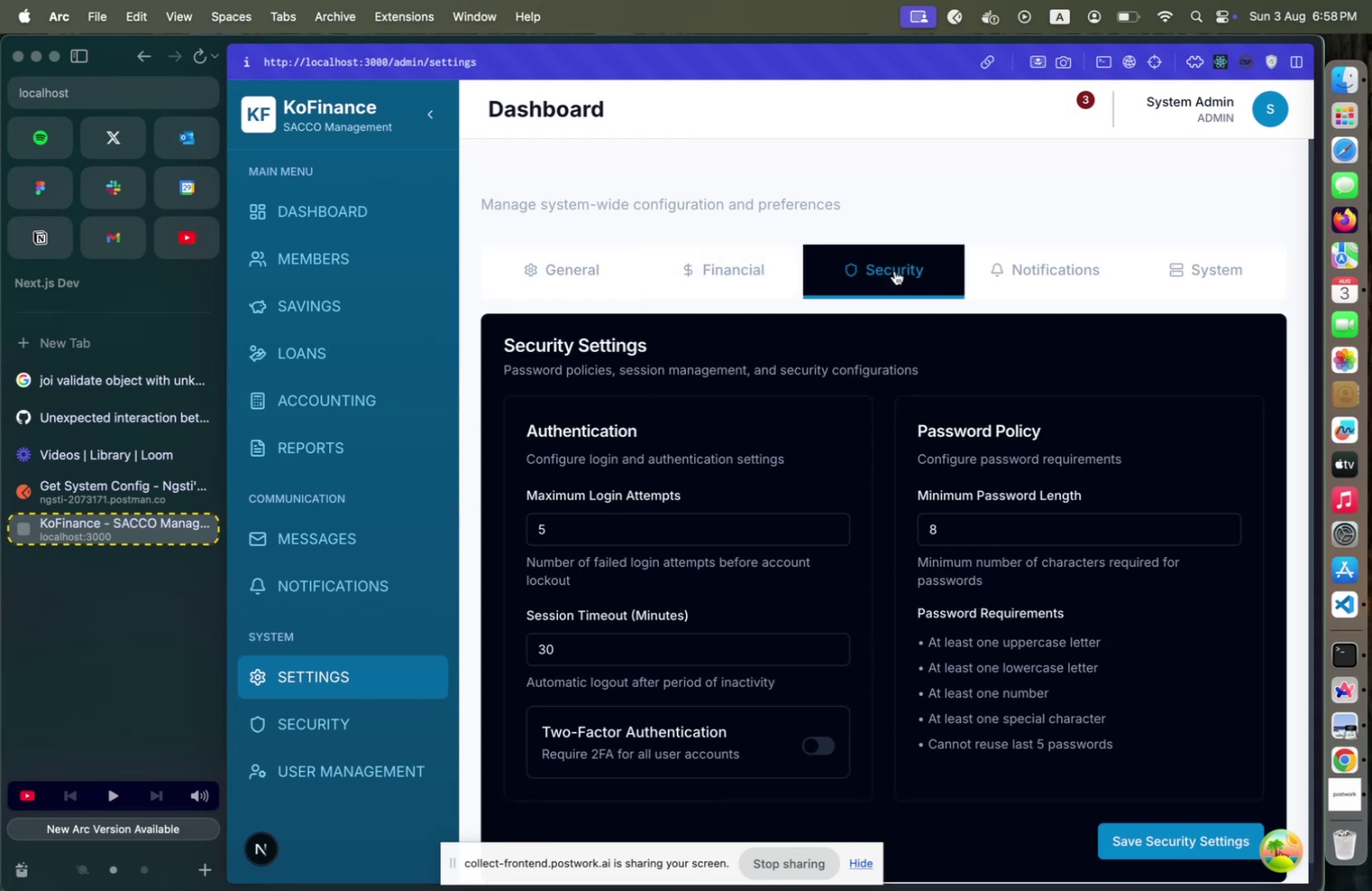 
wait(8.35)
 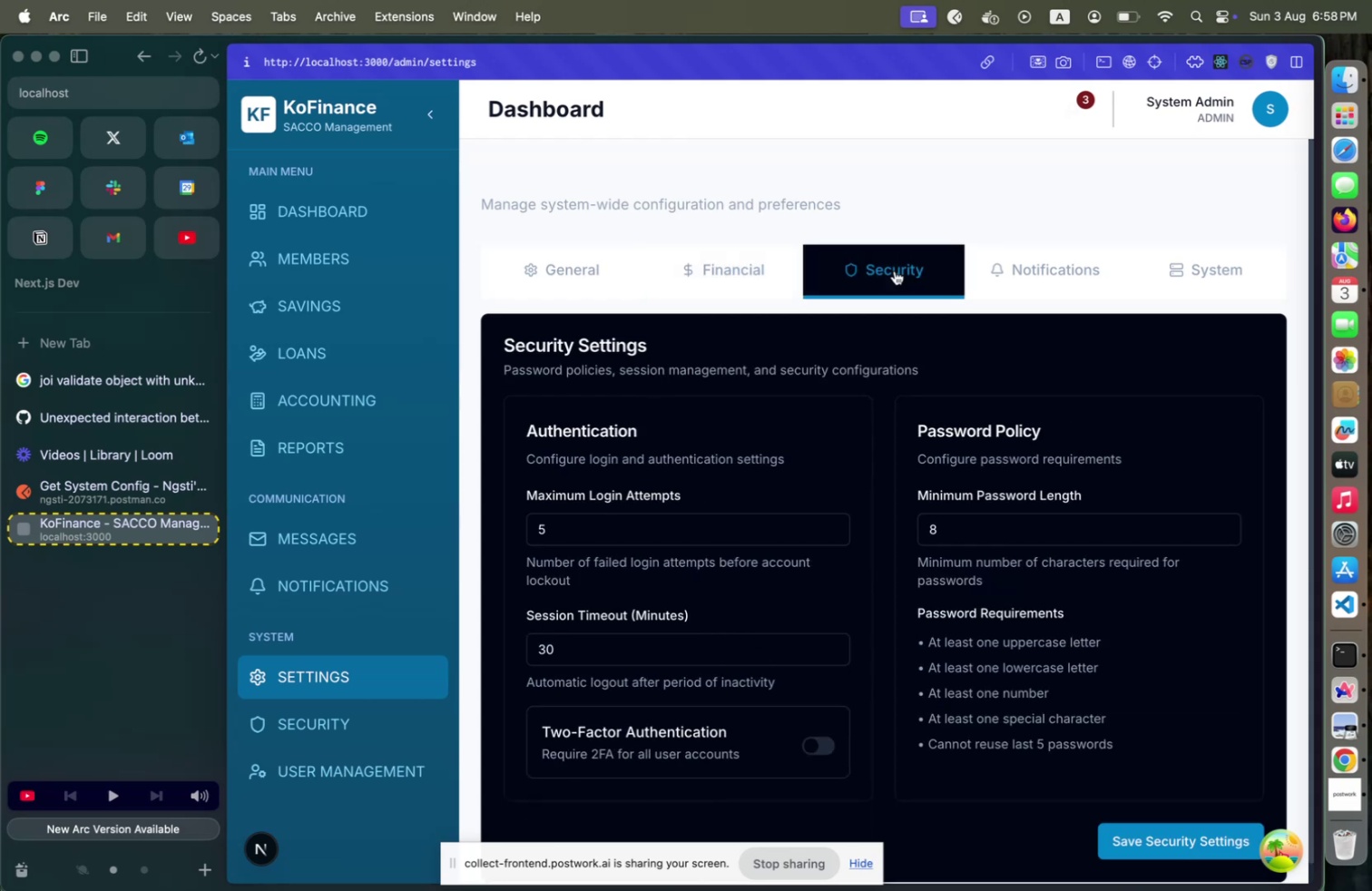 
left_click([1028, 266])
 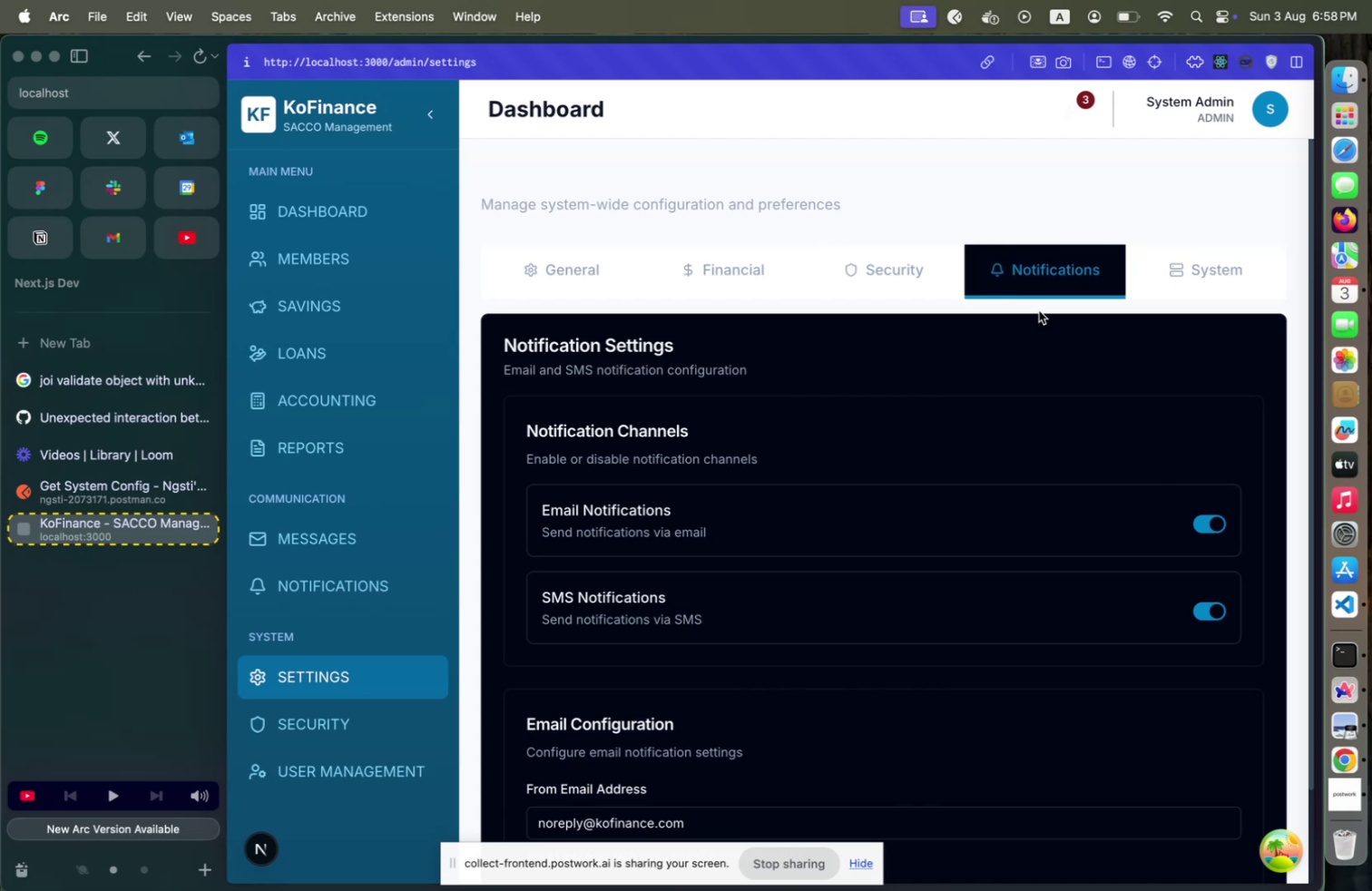 
scroll: coordinate [833, 391], scroll_direction: down, amount: 9.0
 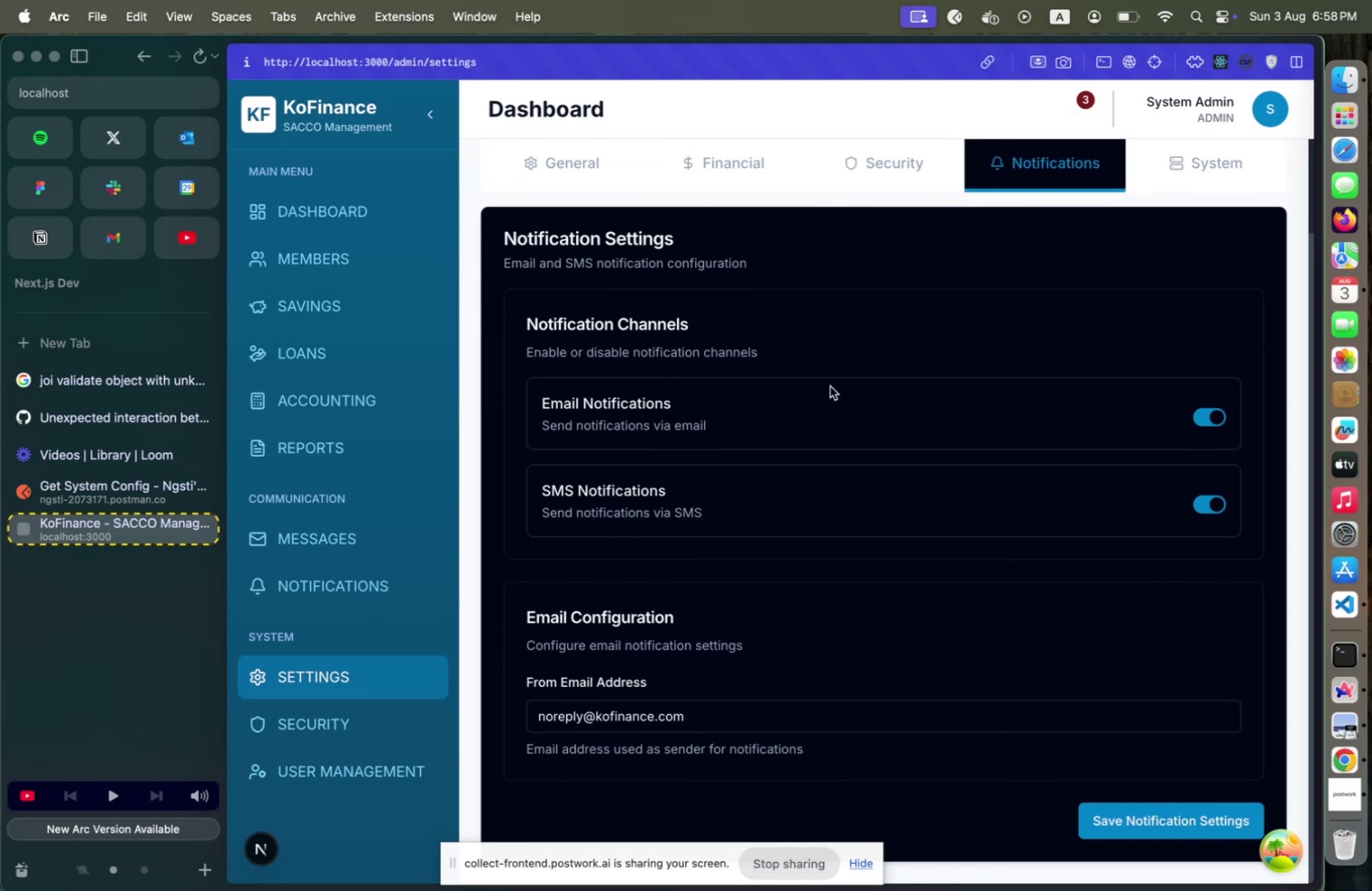 
scroll: coordinate [833, 379], scroll_direction: up, amount: 5.0
 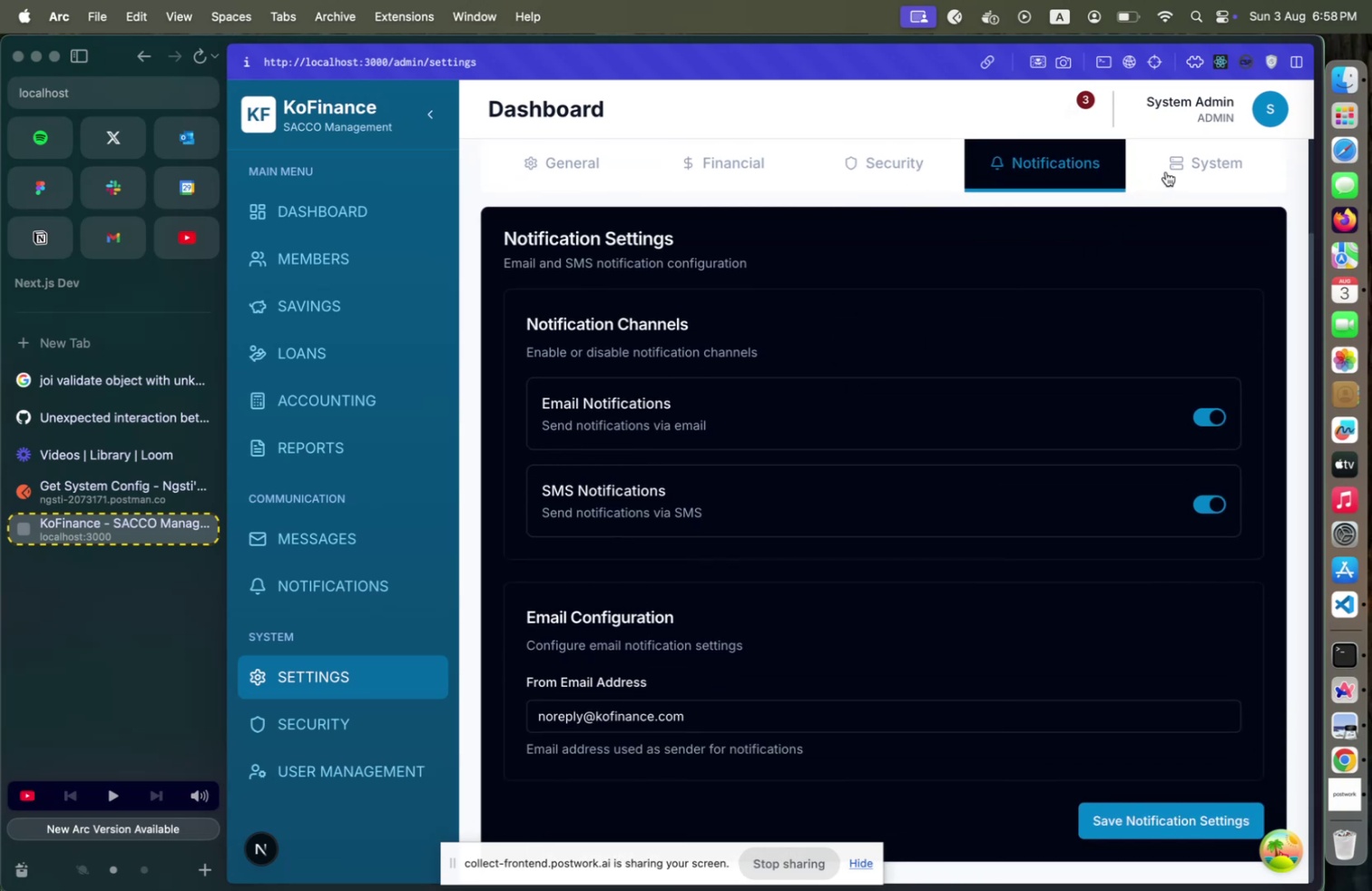 
left_click([1166, 171])
 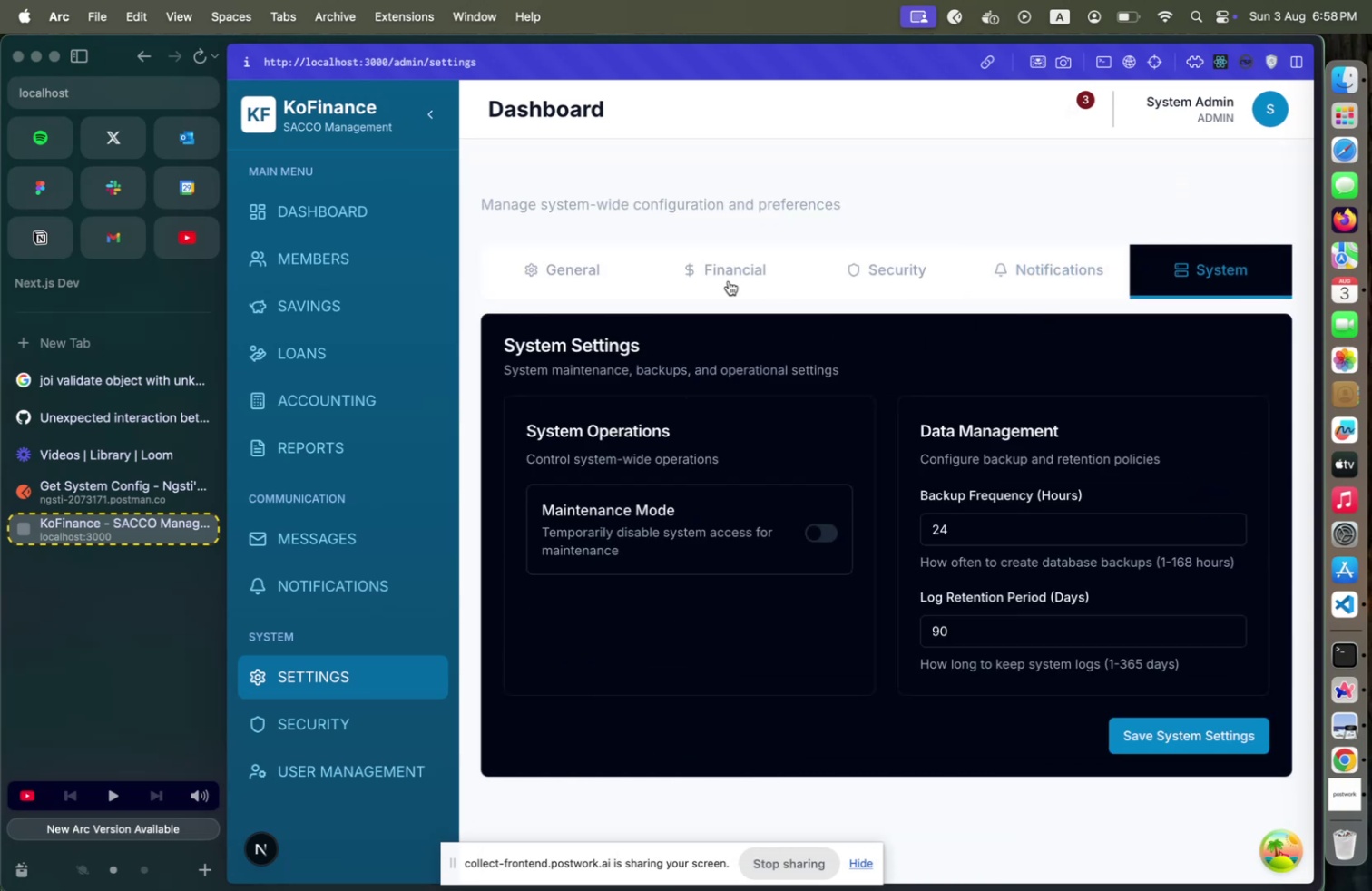 
left_click([591, 260])
 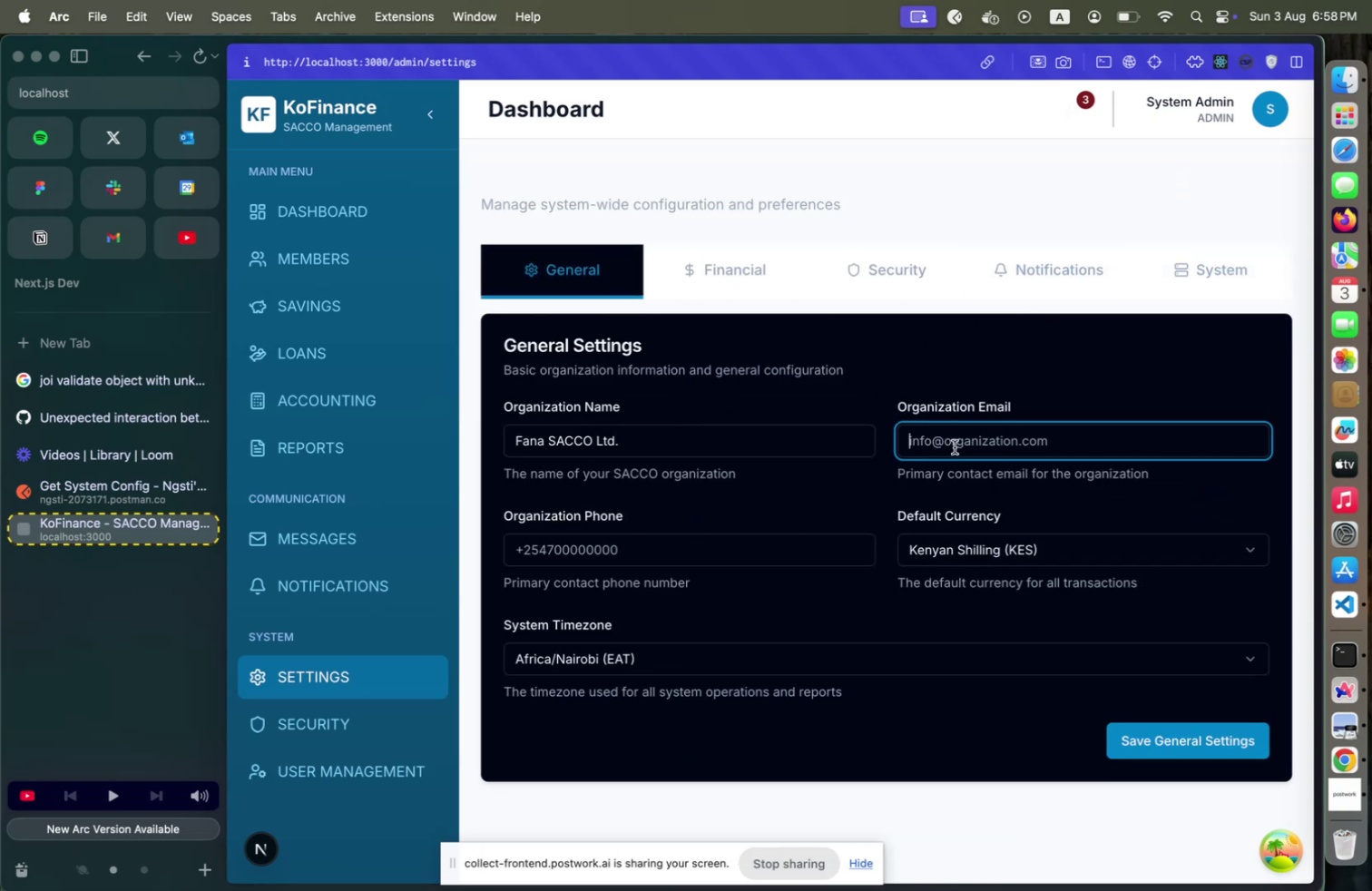 
type(info@fanasc)
key(Backspace)
type(acco.com)
 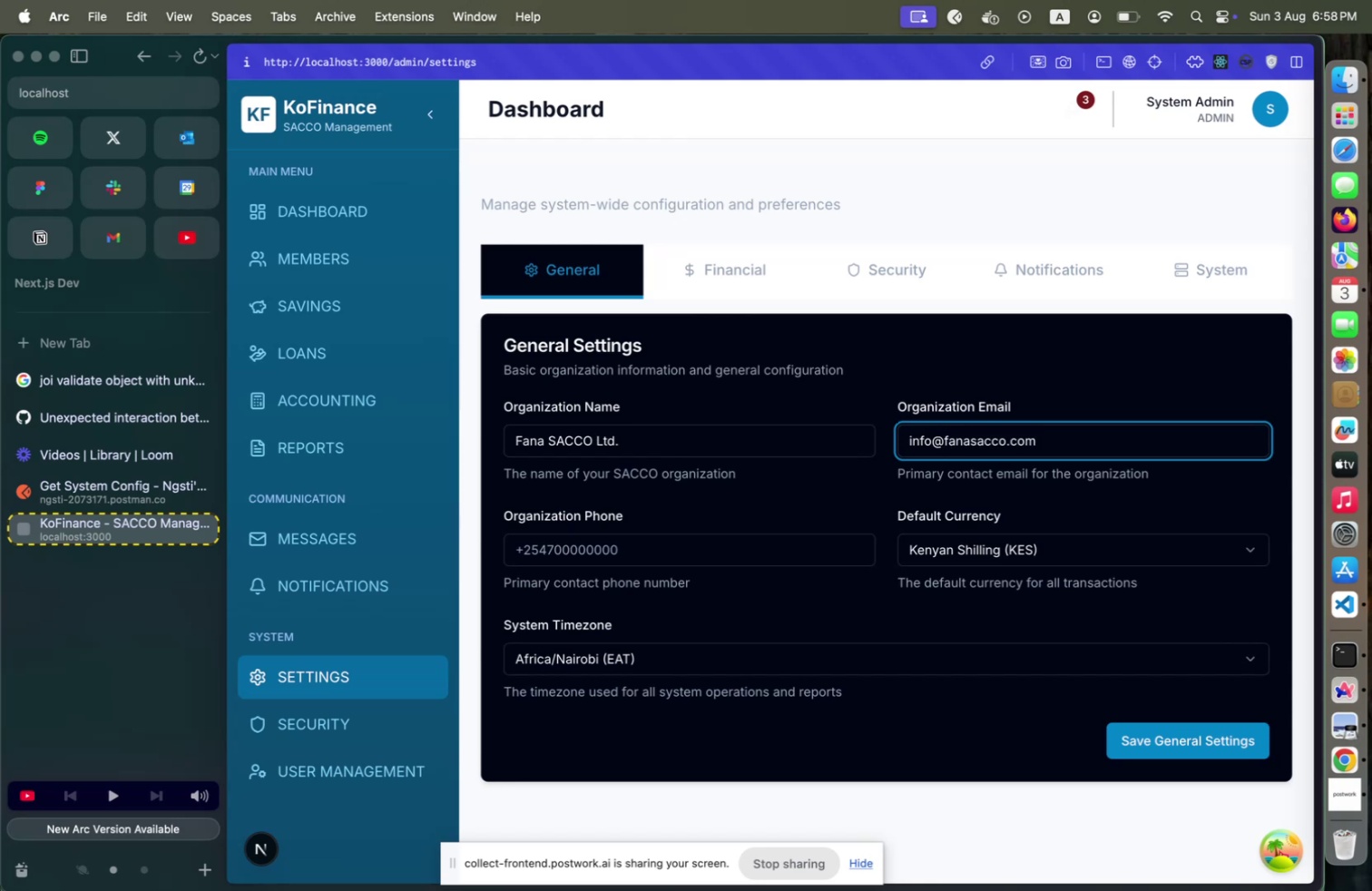 
left_click([1087, 538])
 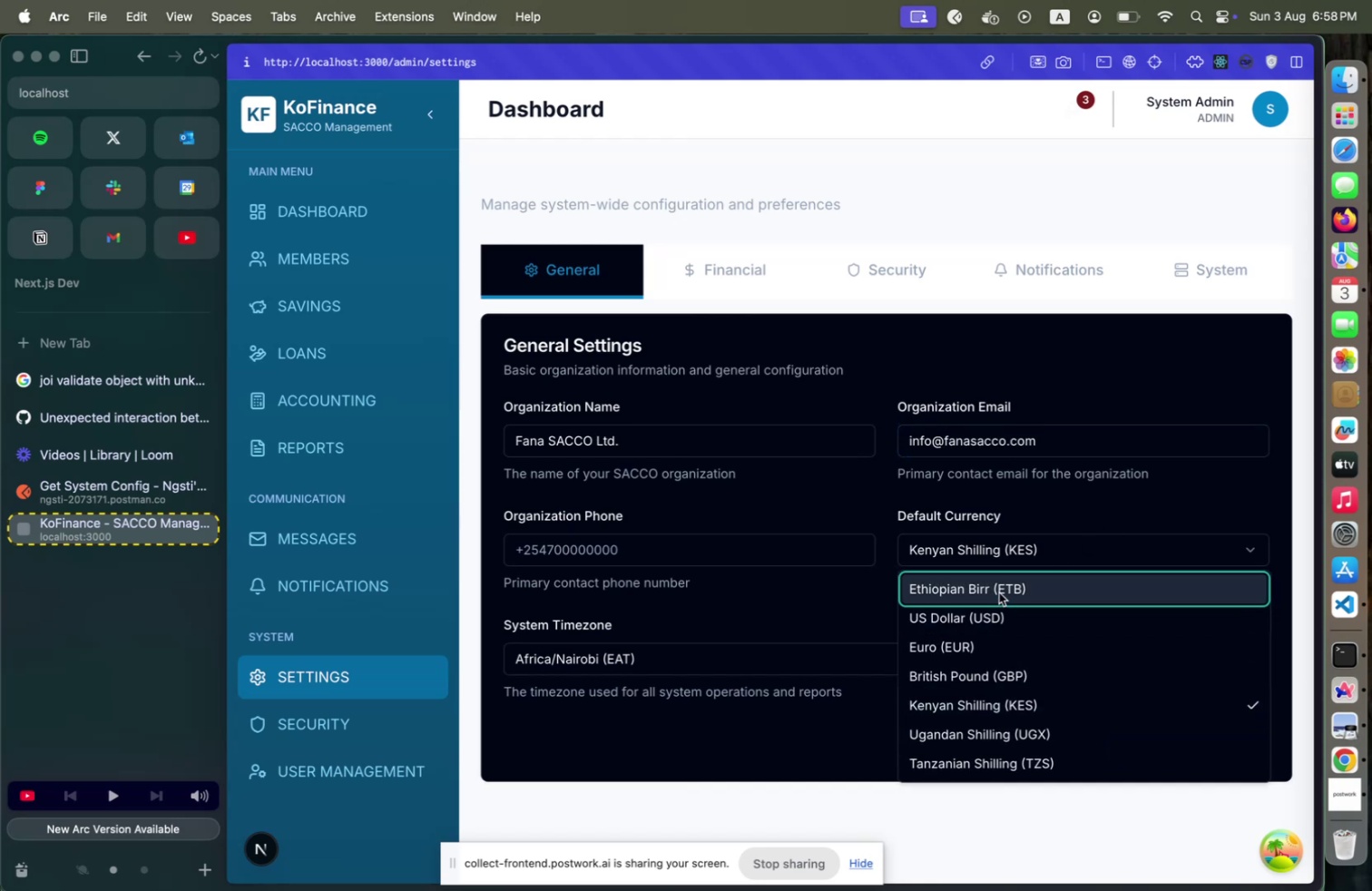 
left_click([999, 592])
 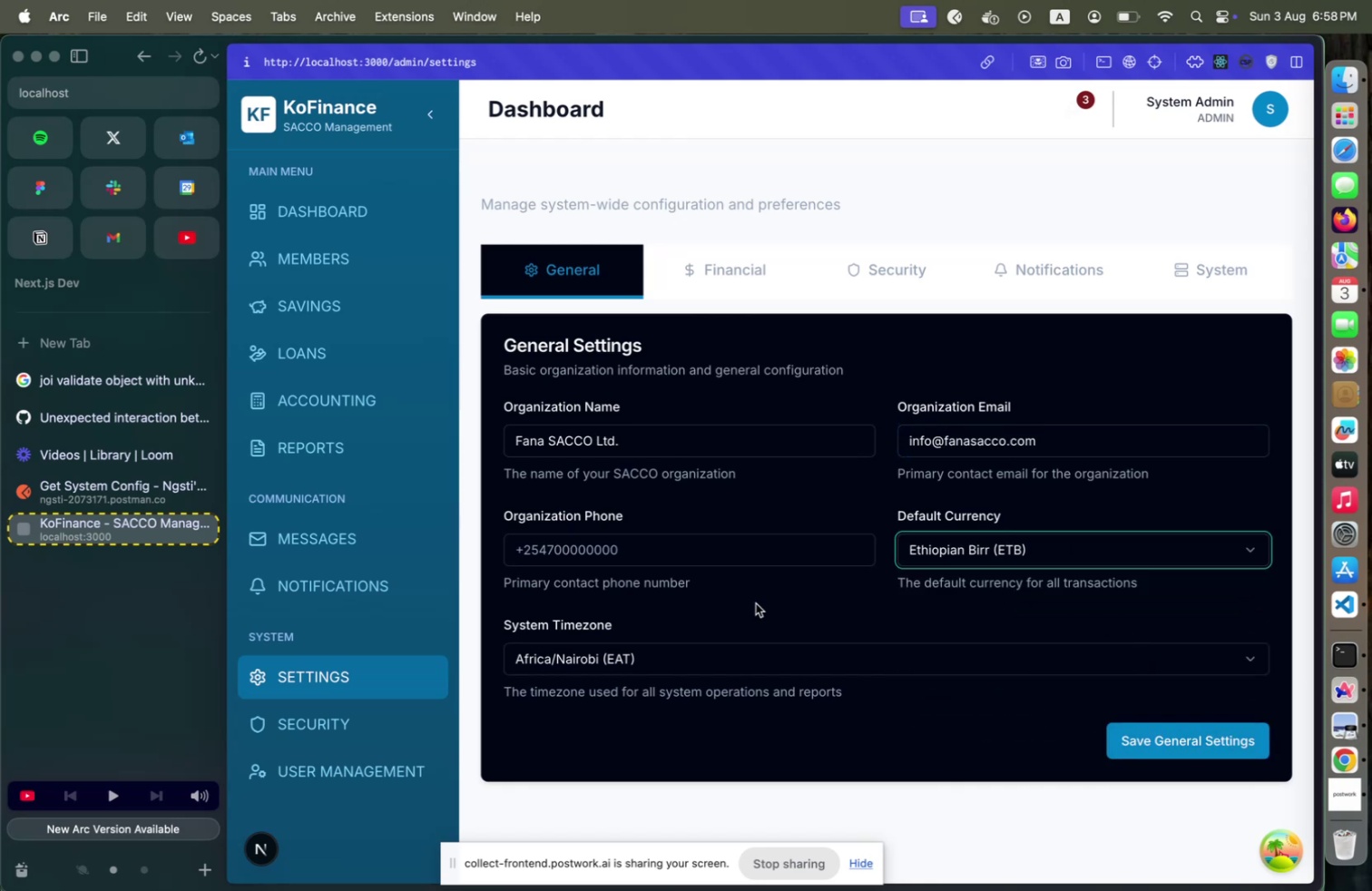 
left_click([711, 549])
 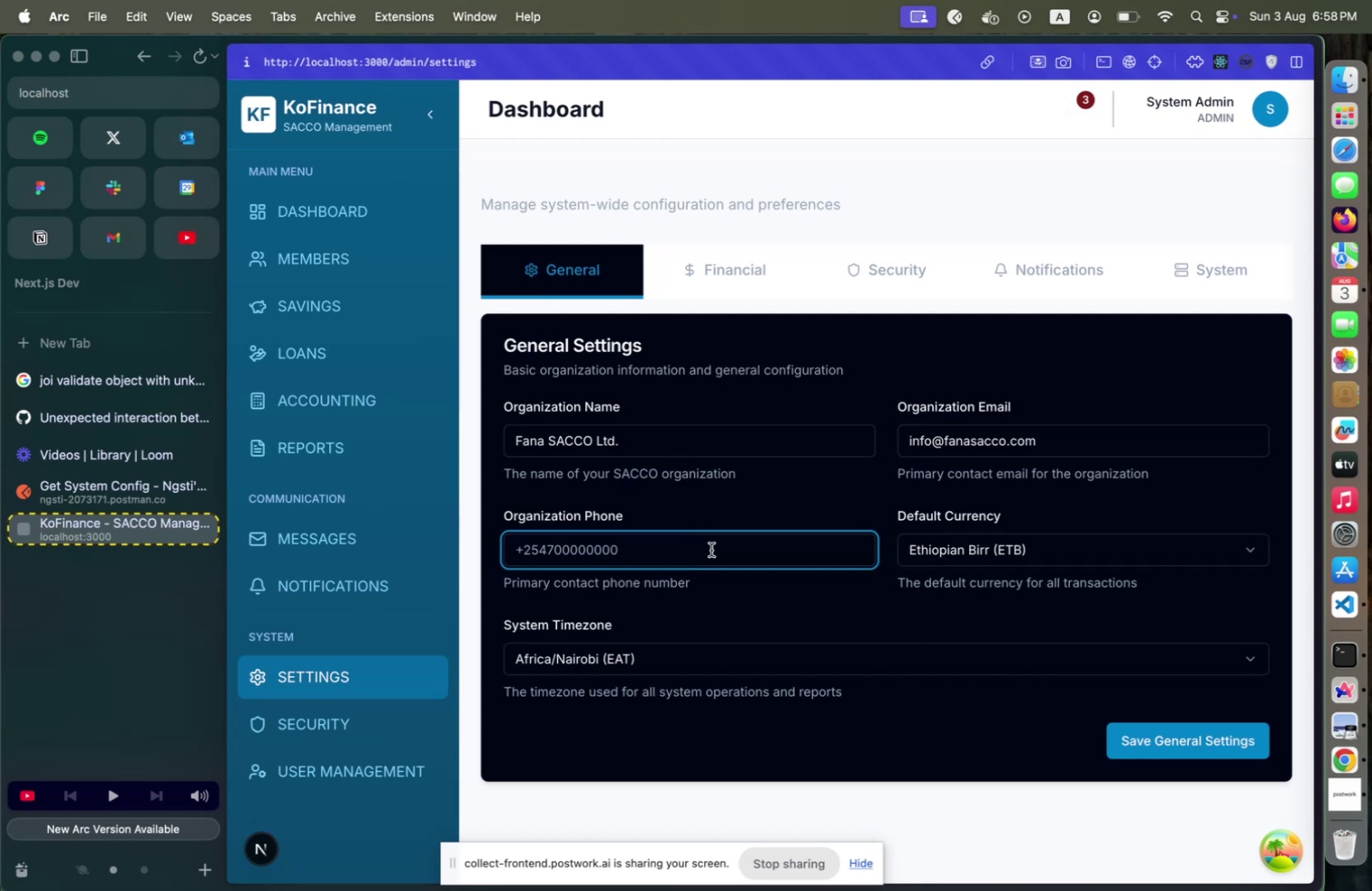 
type(+251910111213)
 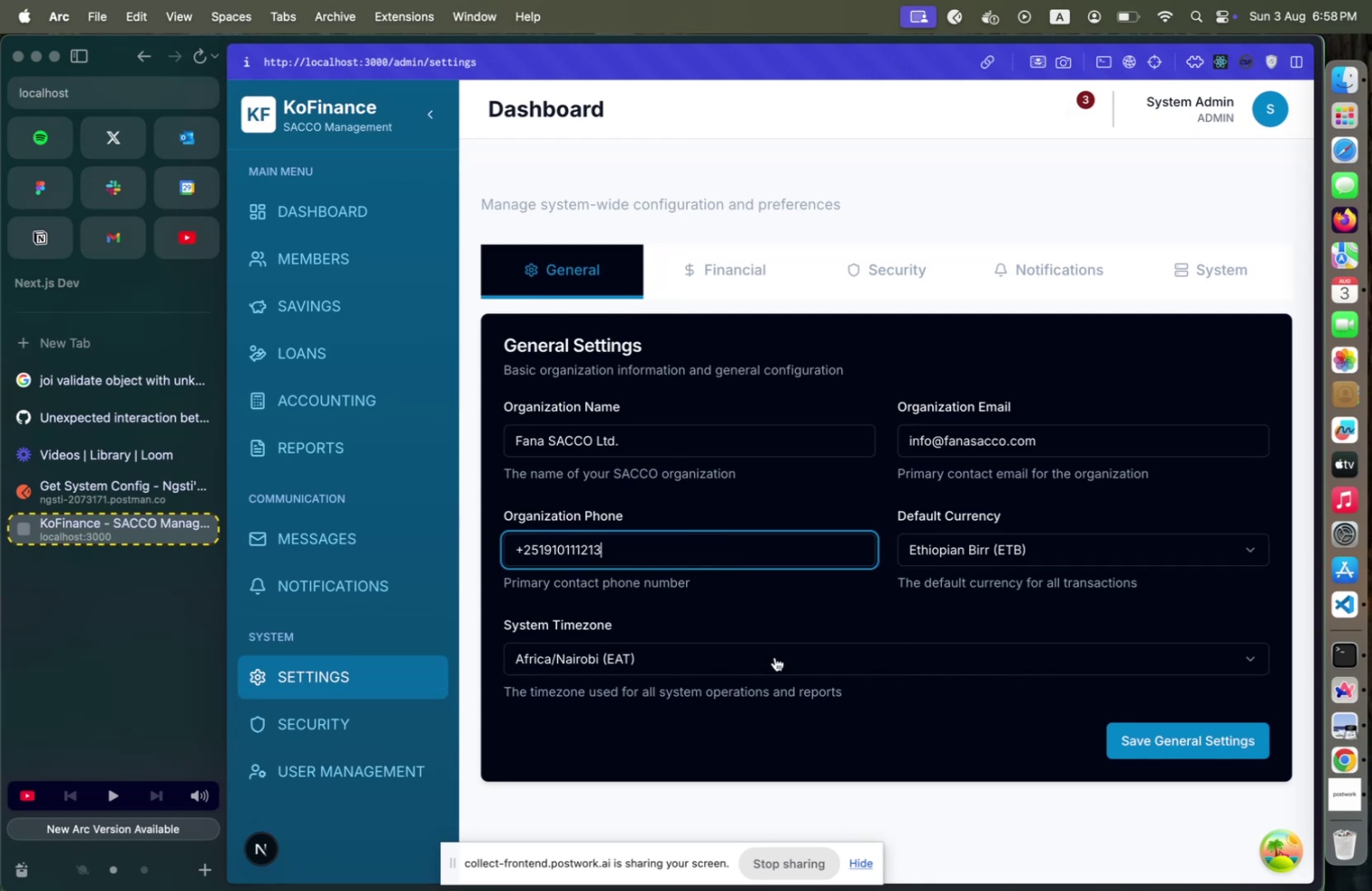 
left_click([781, 656])
 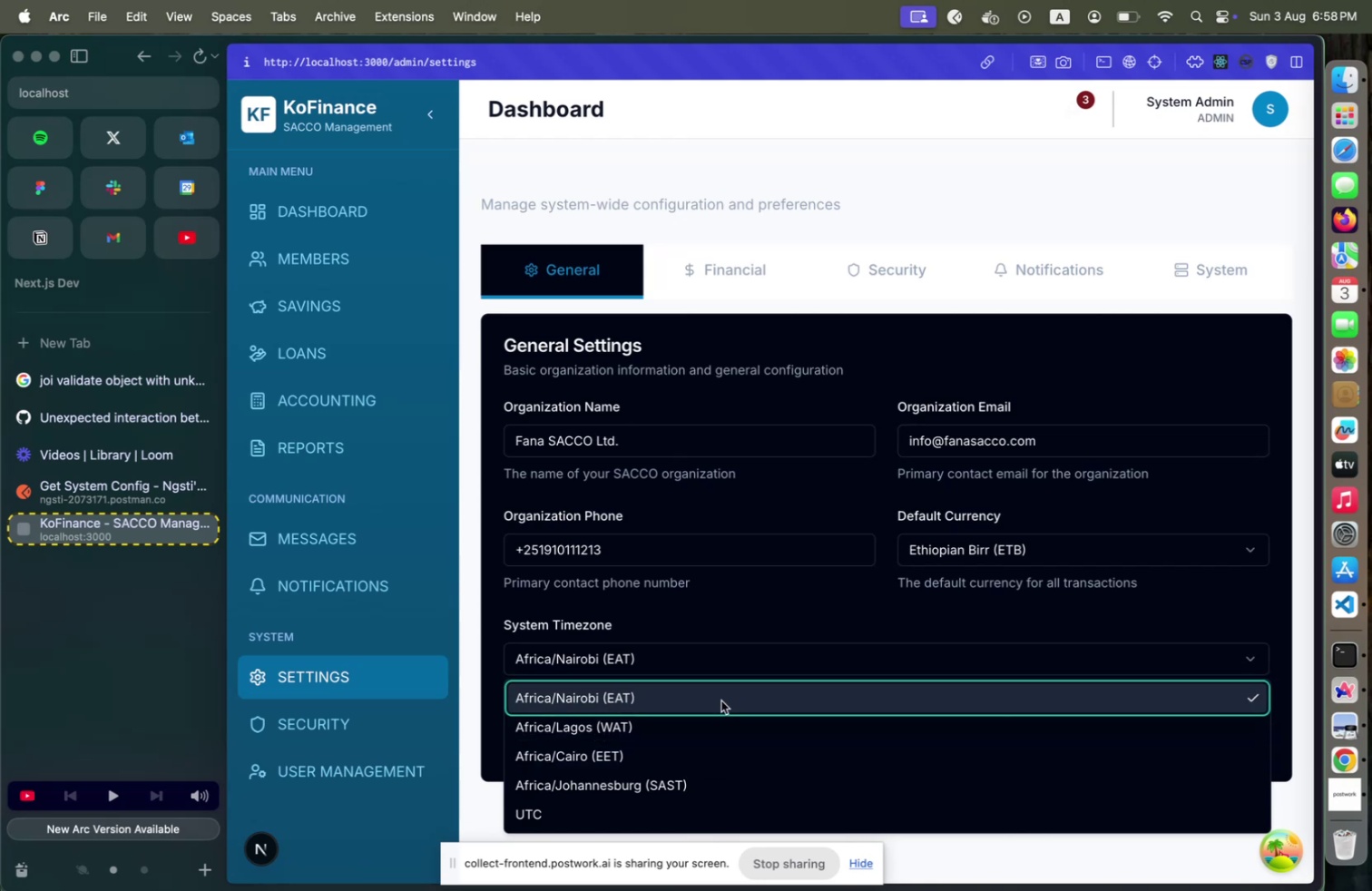 
left_click([727, 674])
 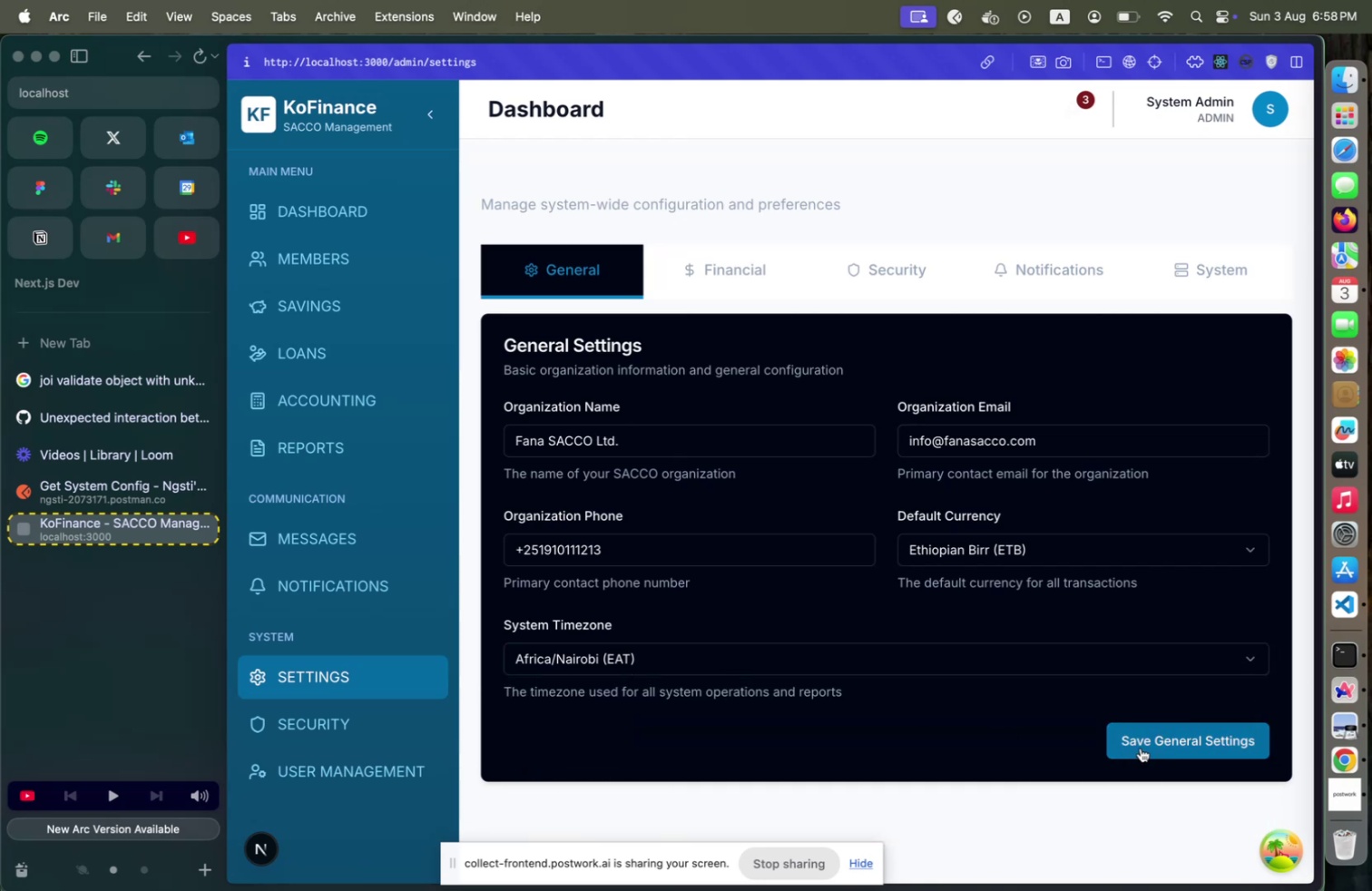 
left_click([1141, 747])
 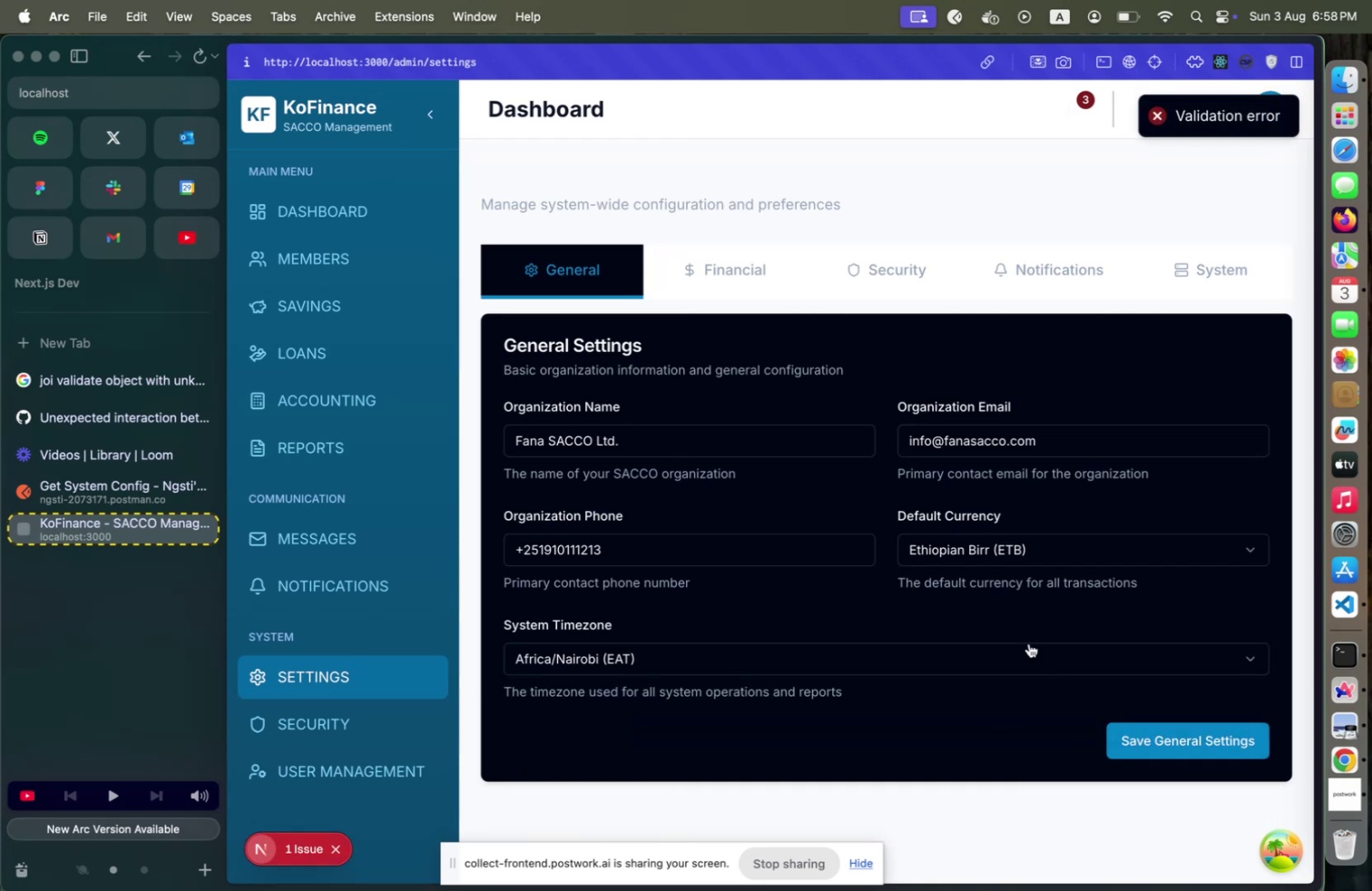 
key(Meta+CommandLeft)
 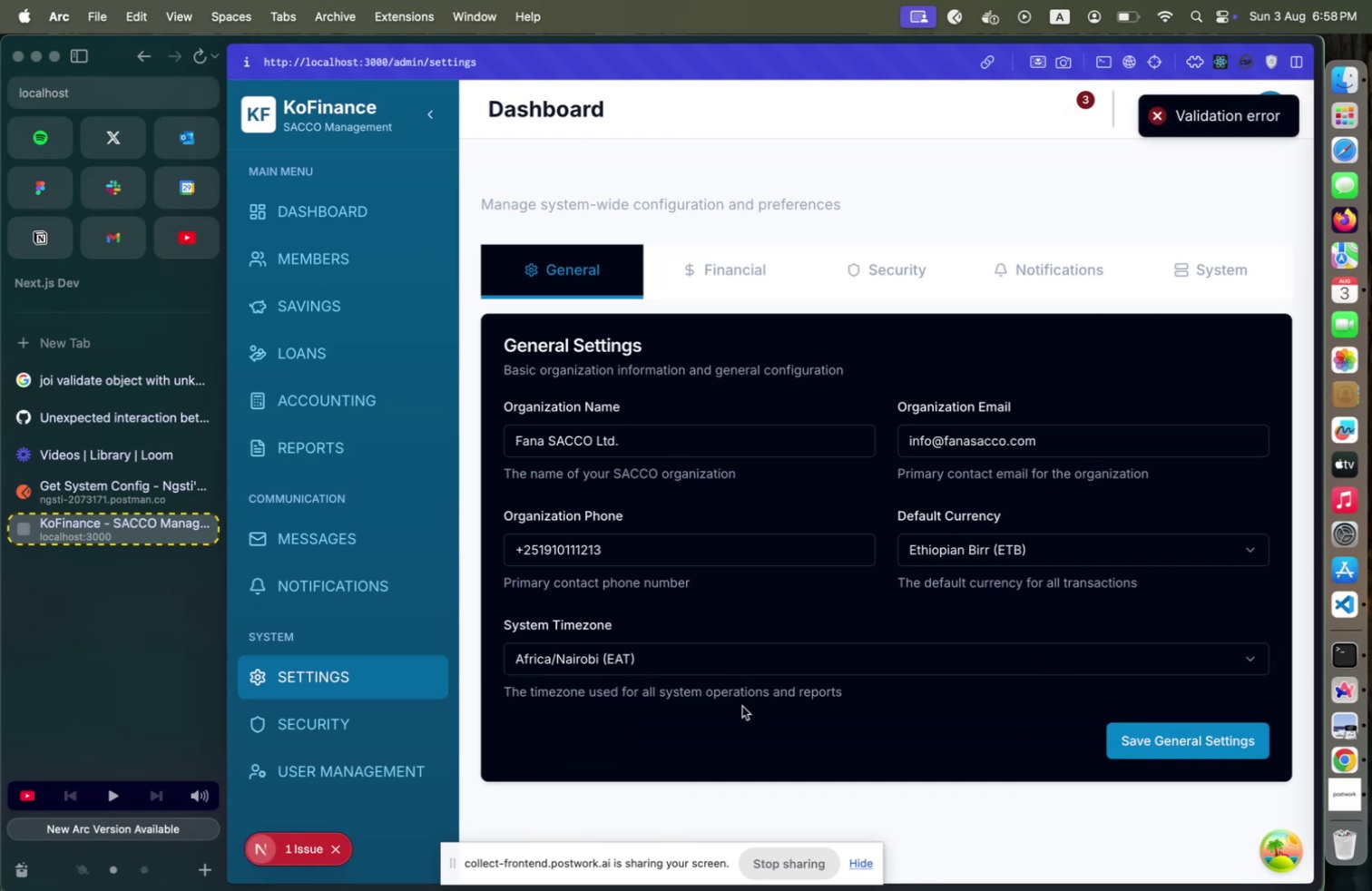 
key(Meta+Tab)
 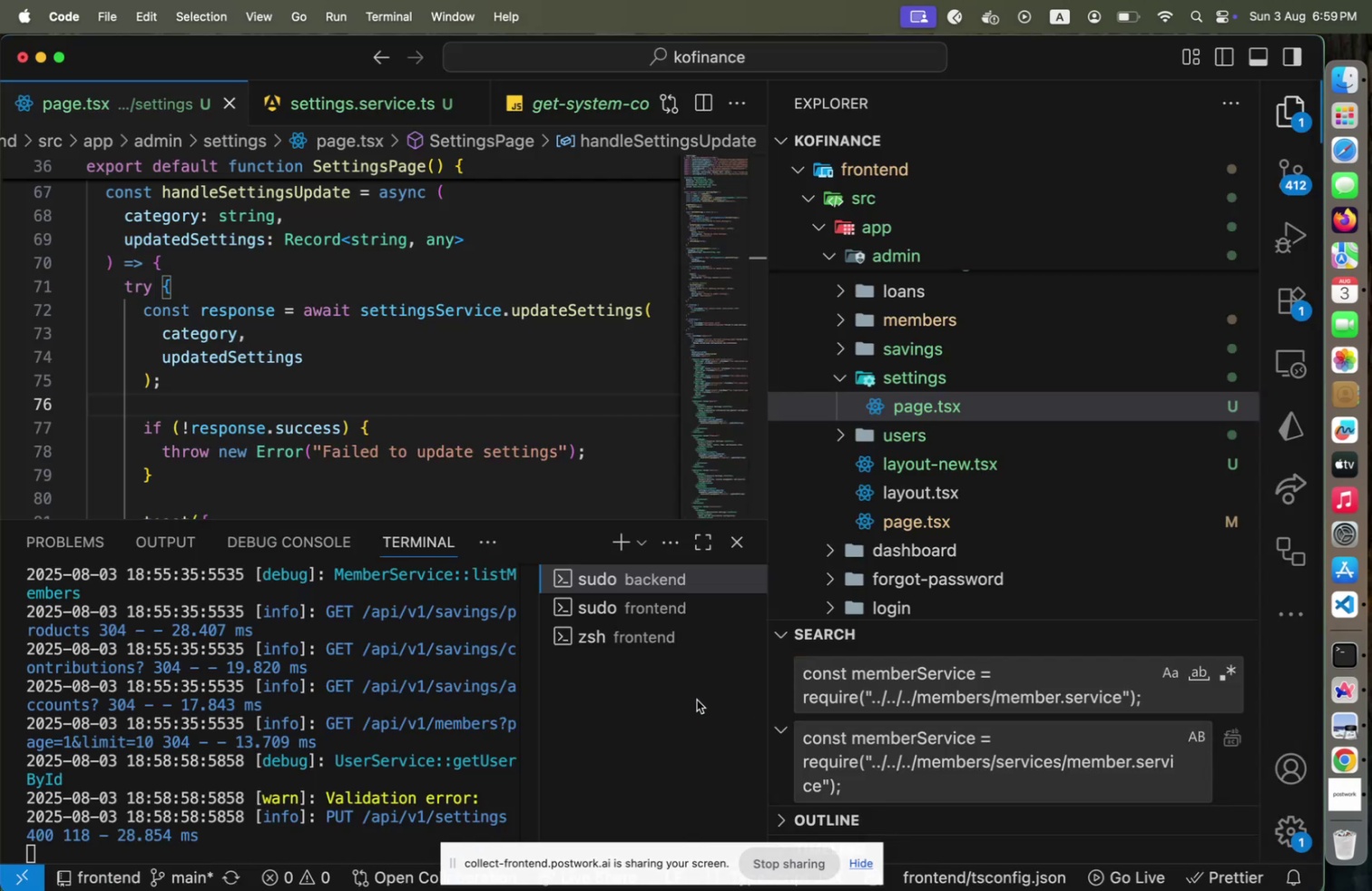 
key(Meta+CommandLeft)
 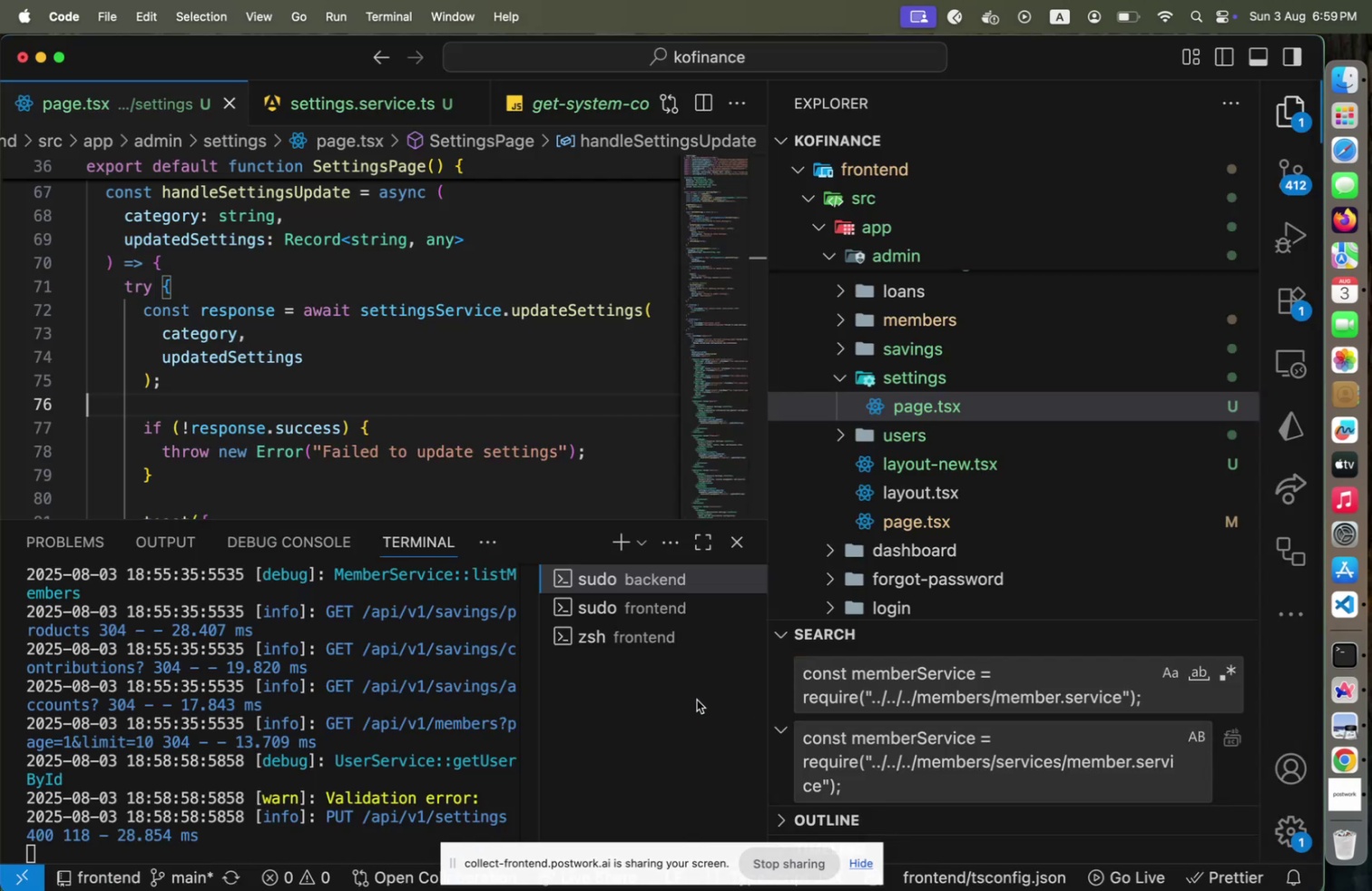 
key(Meta+Tab)
 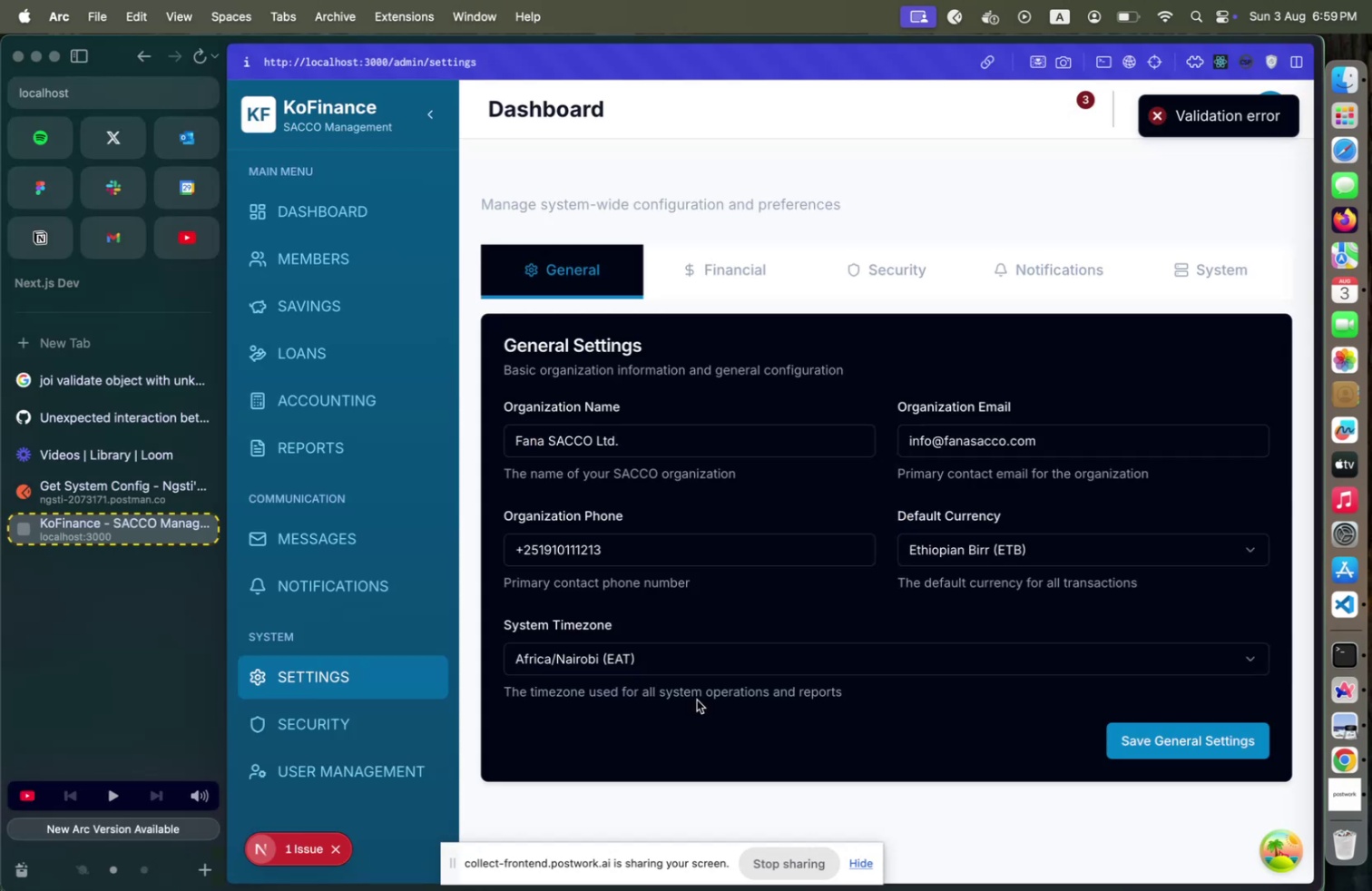 
key(Meta+CommandLeft)
 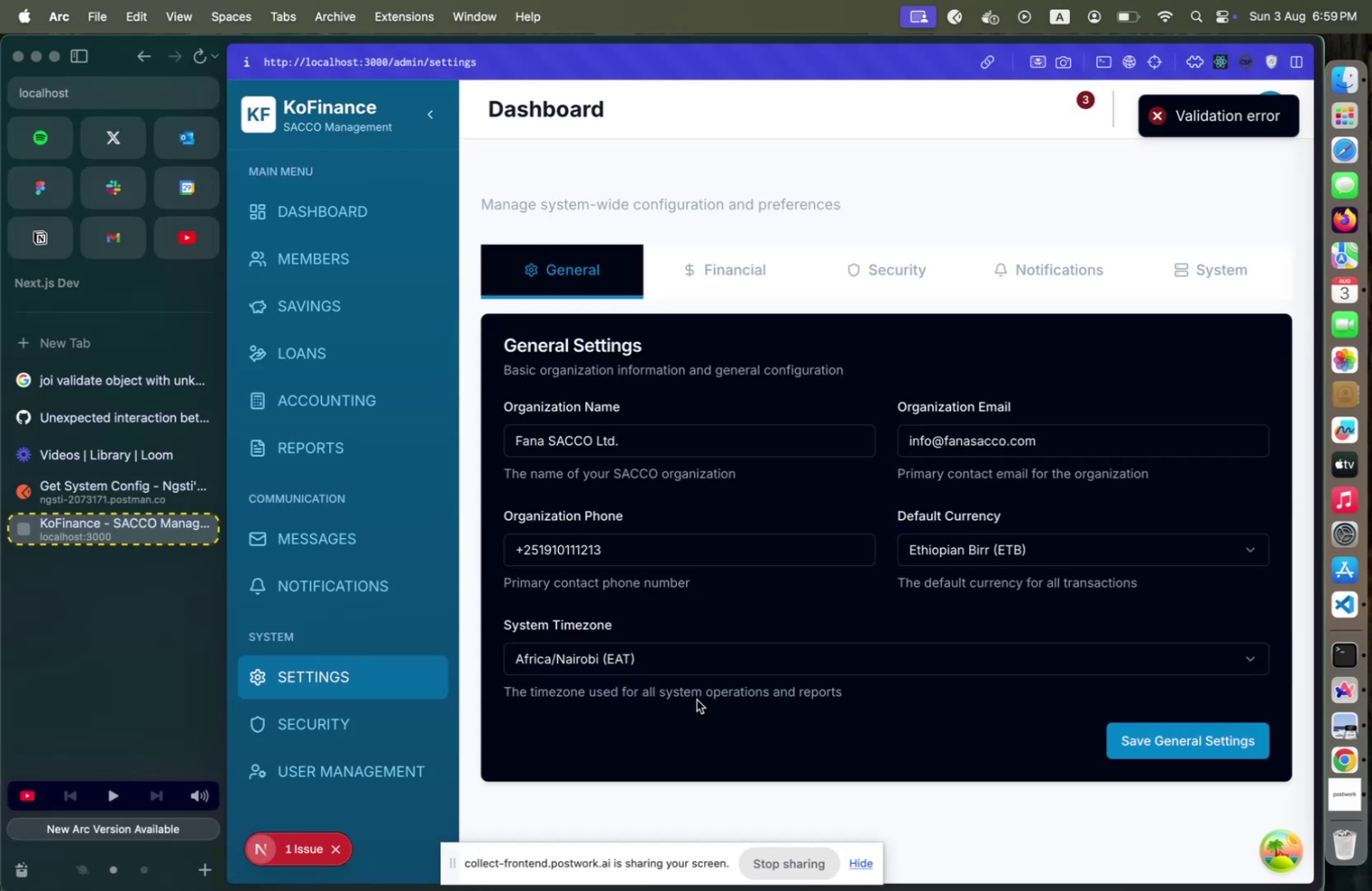 
key(Meta+Tab)
 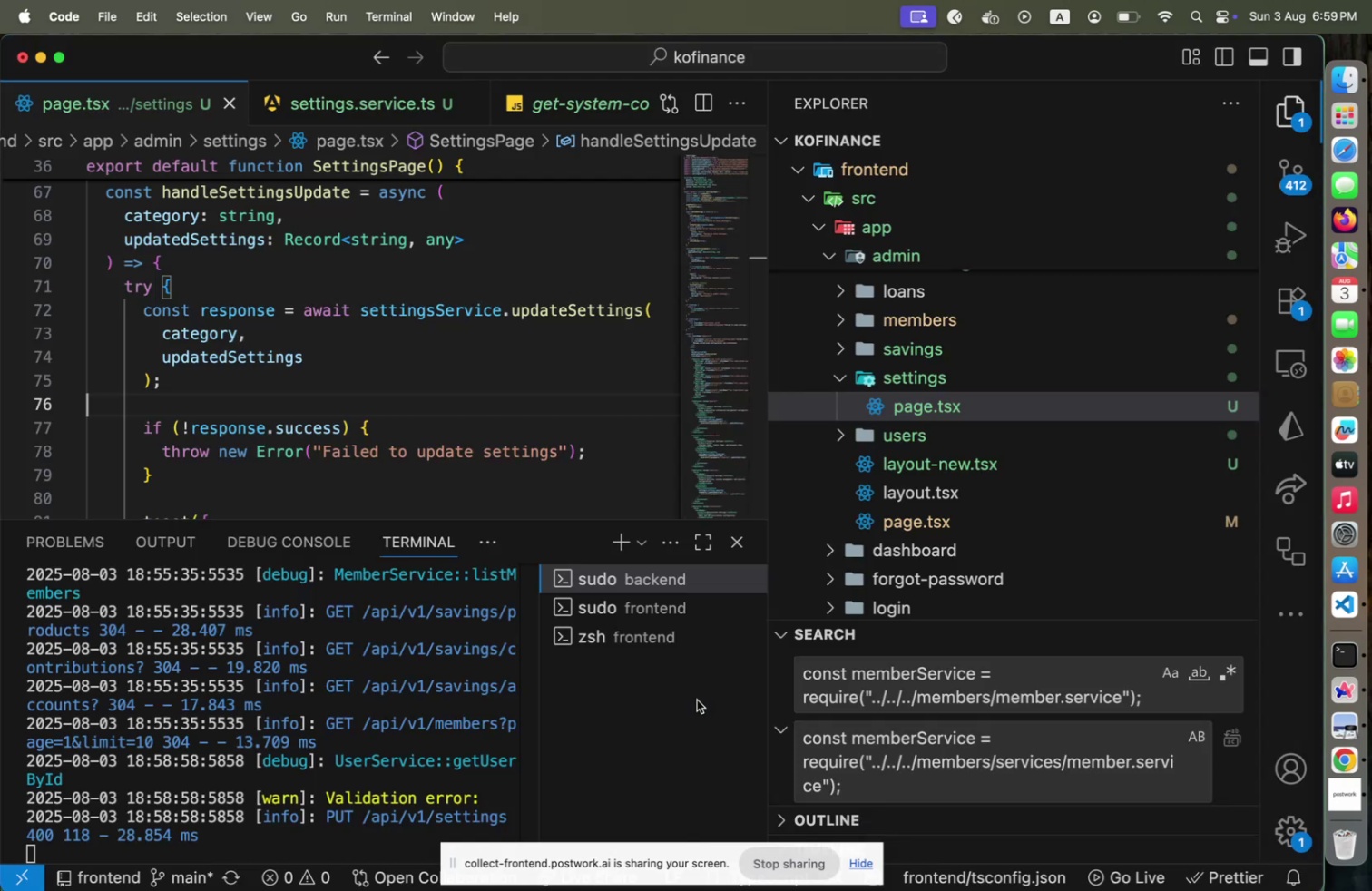 
key(Meta+CommandLeft)
 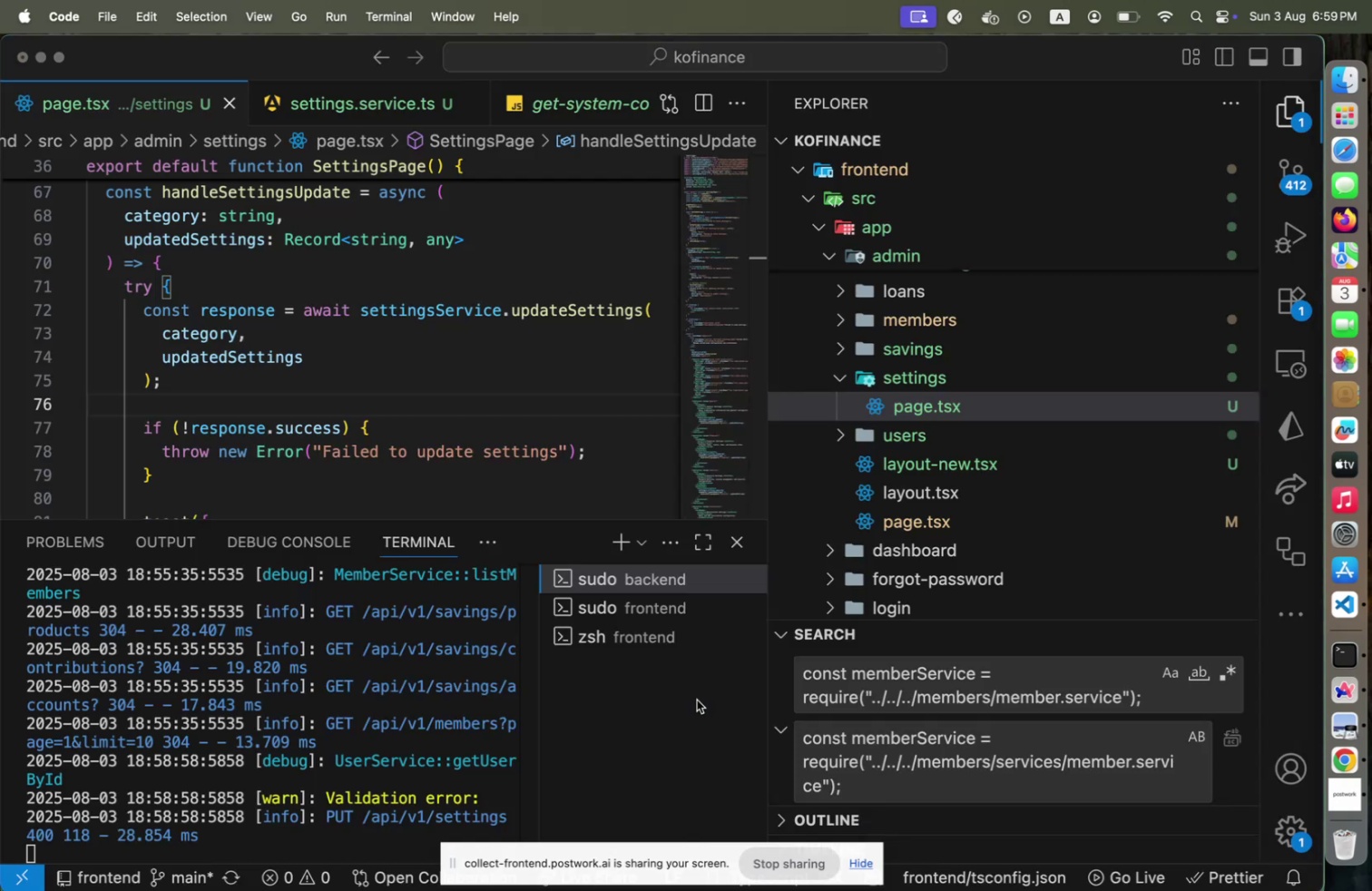 
key(Meta+Tab)
 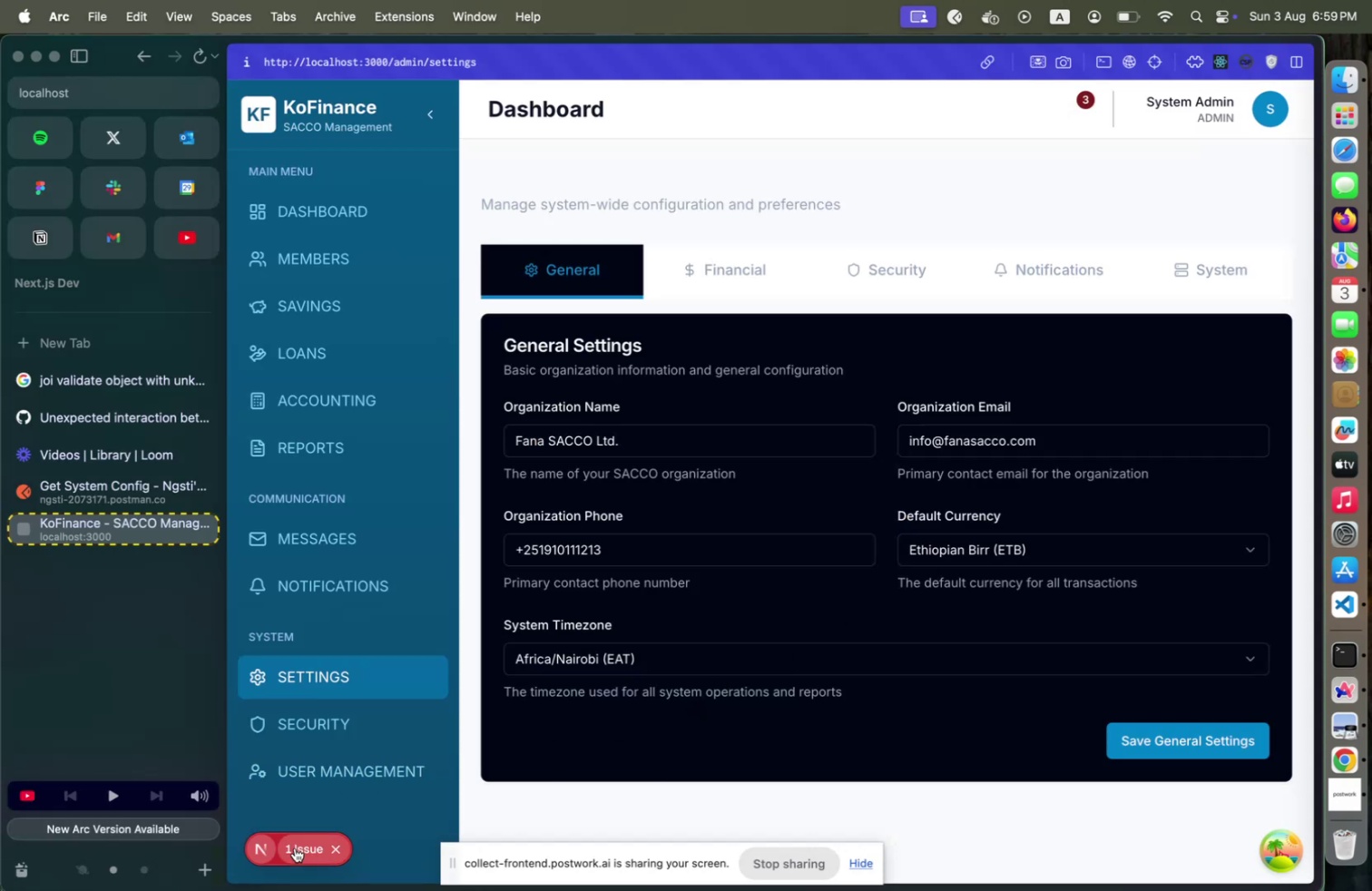 
left_click([295, 847])
 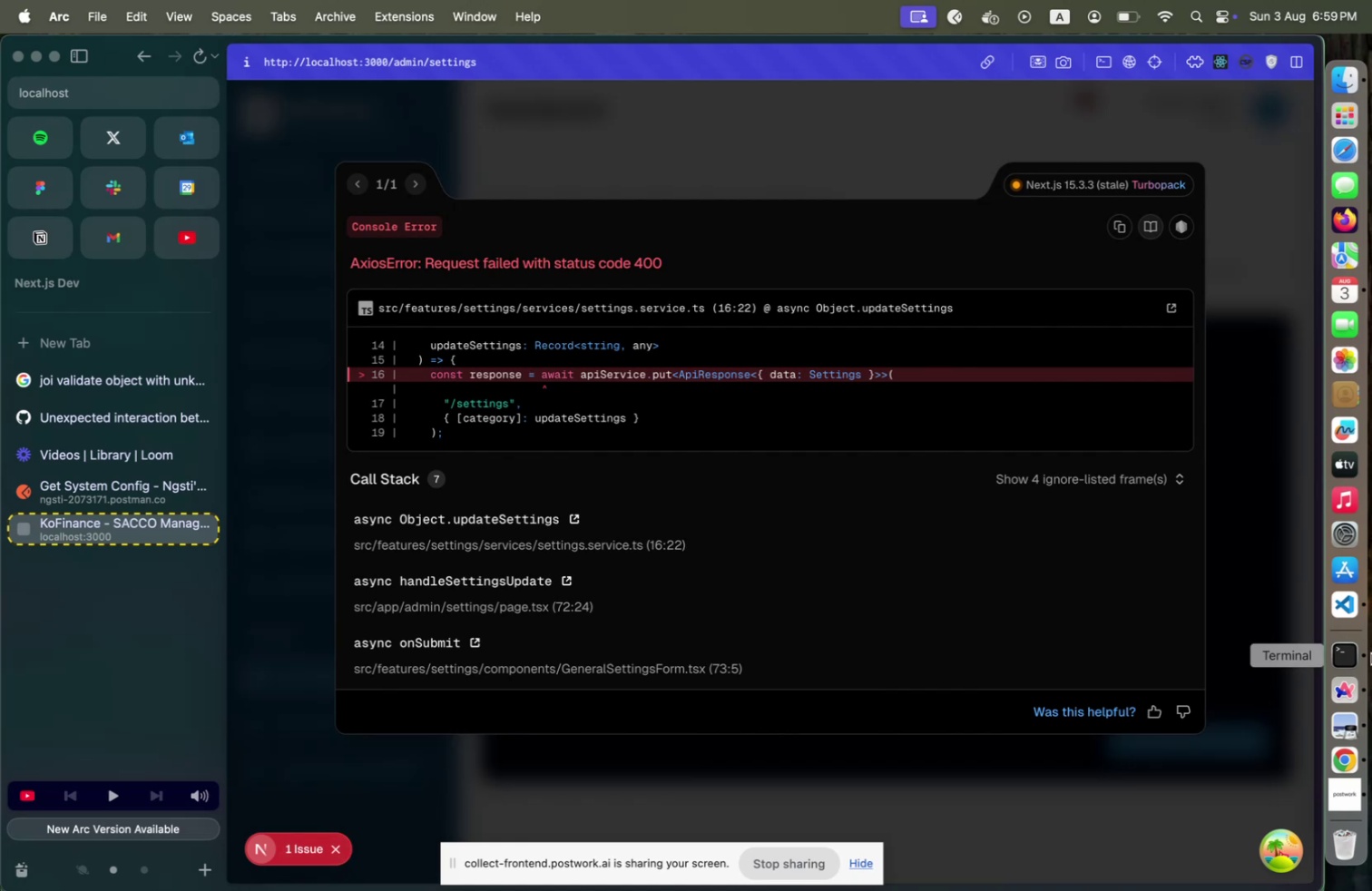 
left_click([1349, 602])
 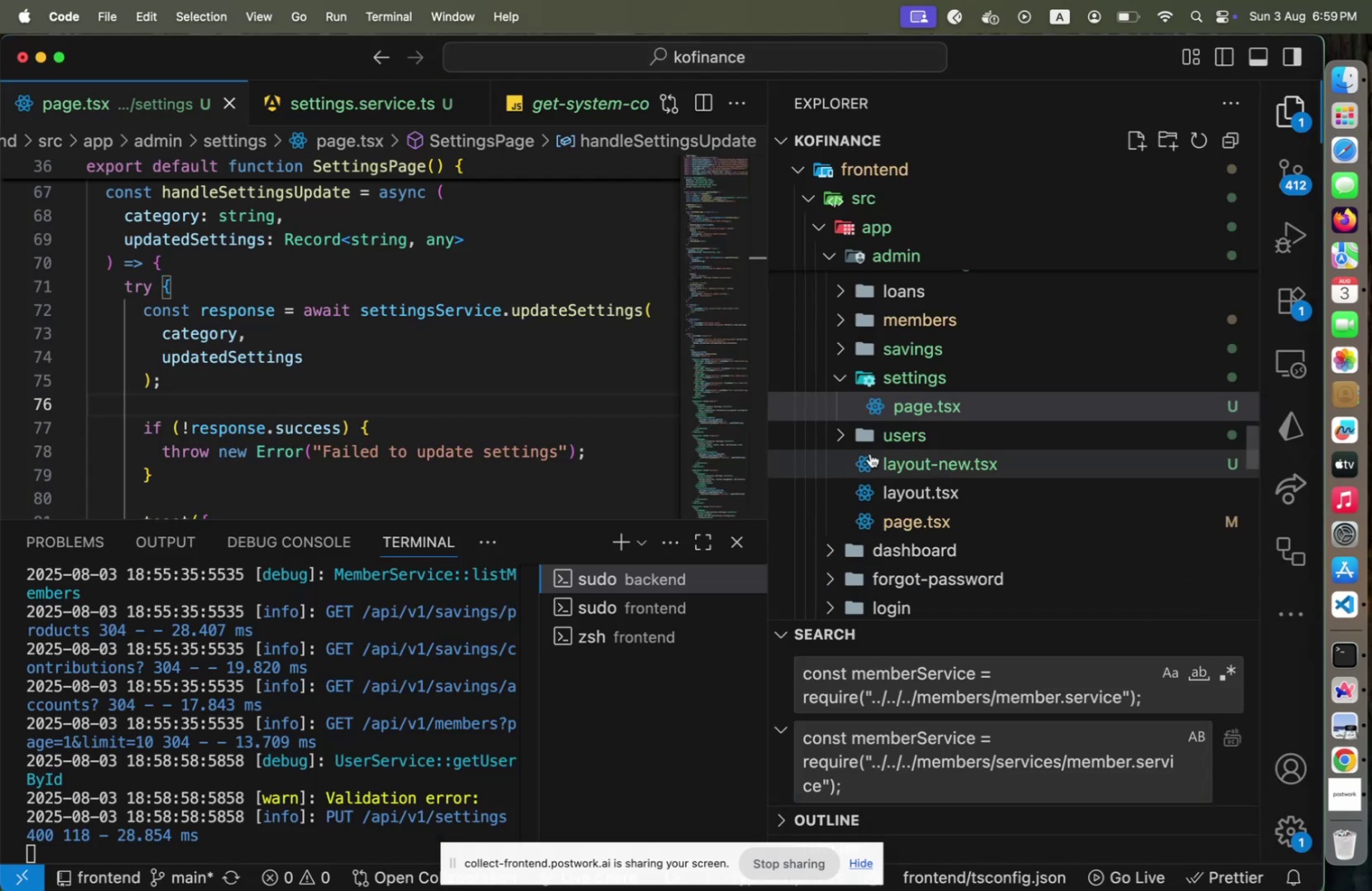 
scroll: coordinate [891, 474], scroll_direction: up, amount: 41.0
 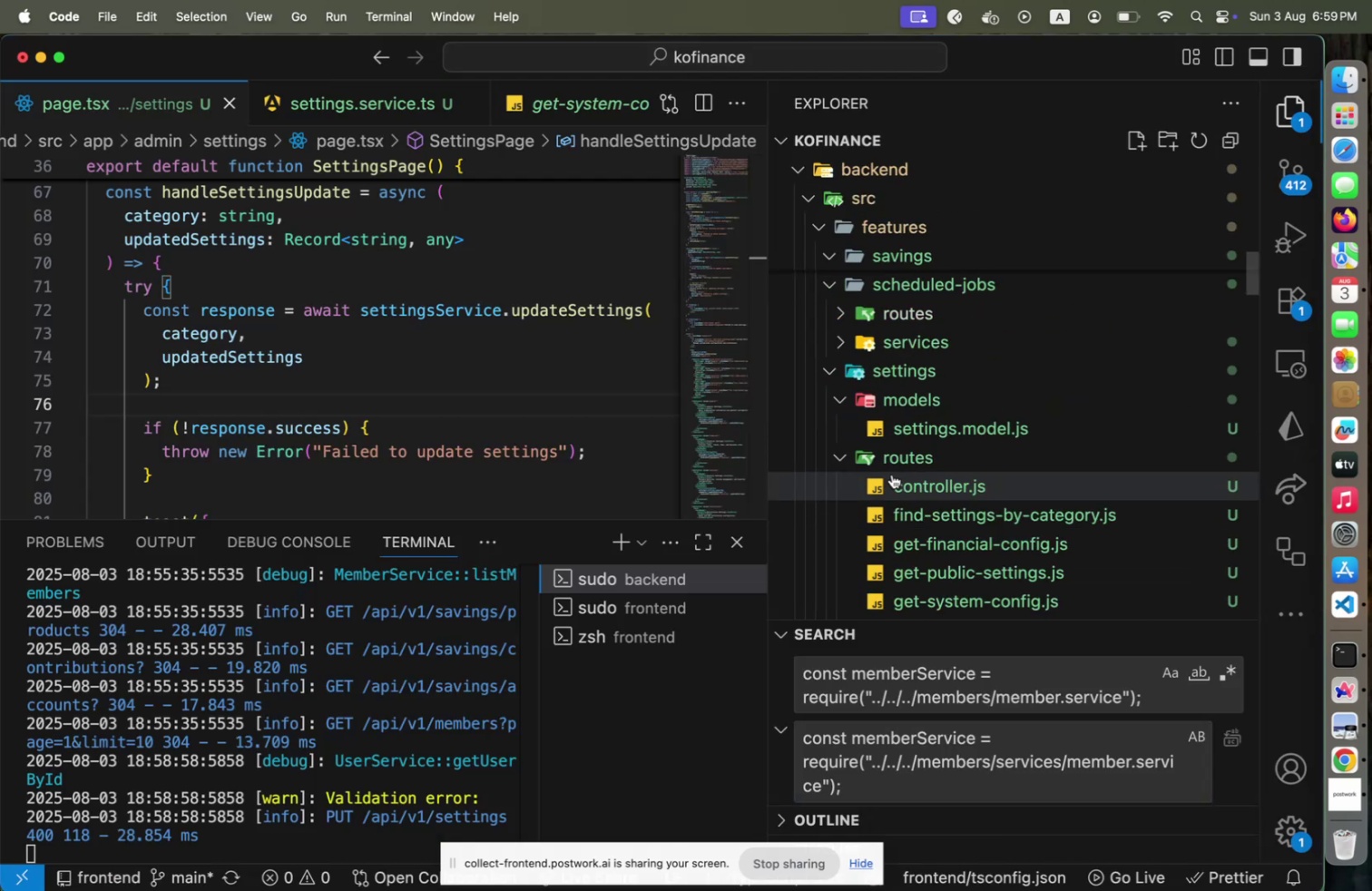 
scroll: coordinate [916, 485], scroll_direction: down, amount: 6.0
 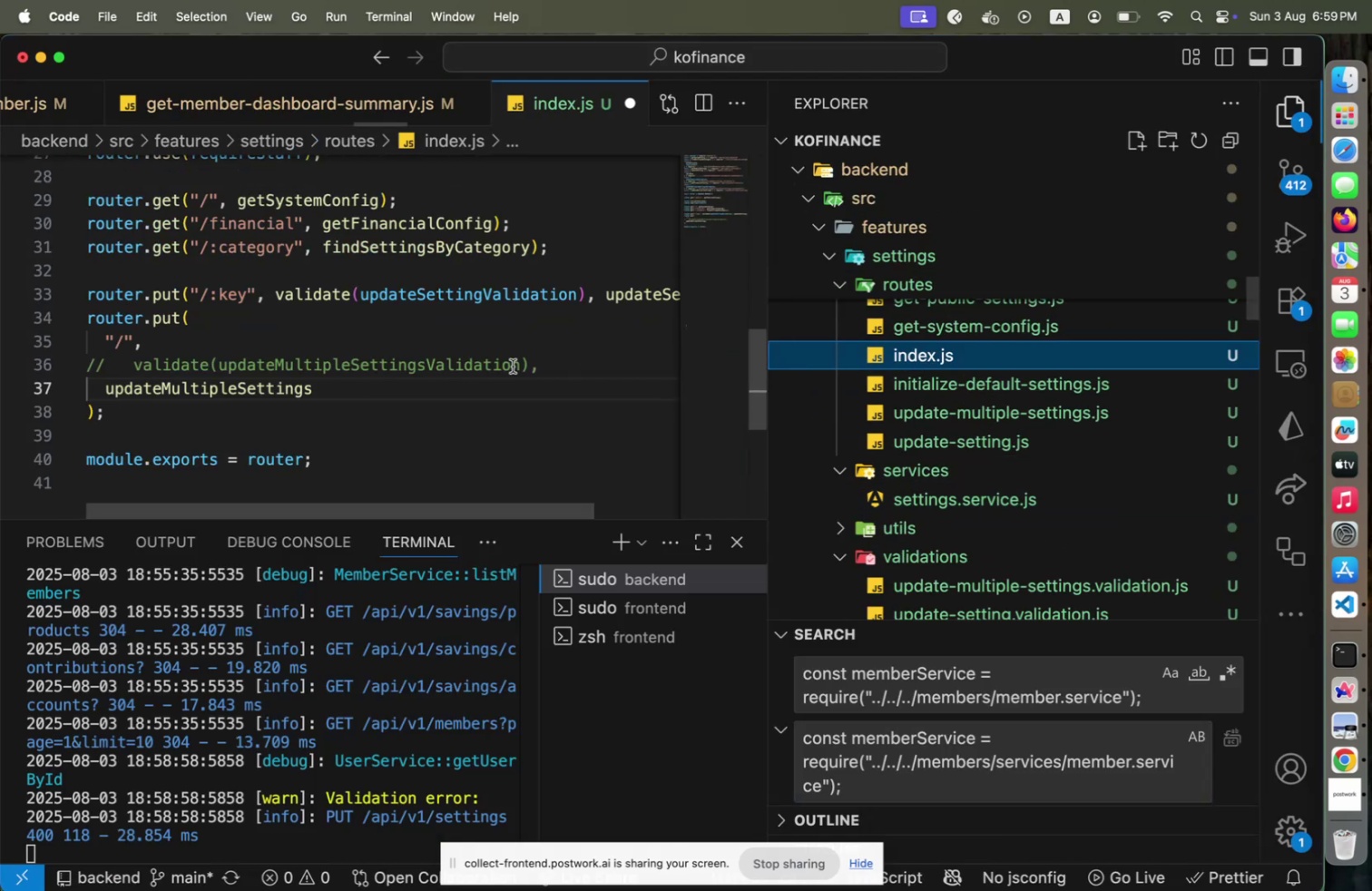 
left_click([475, 363])
 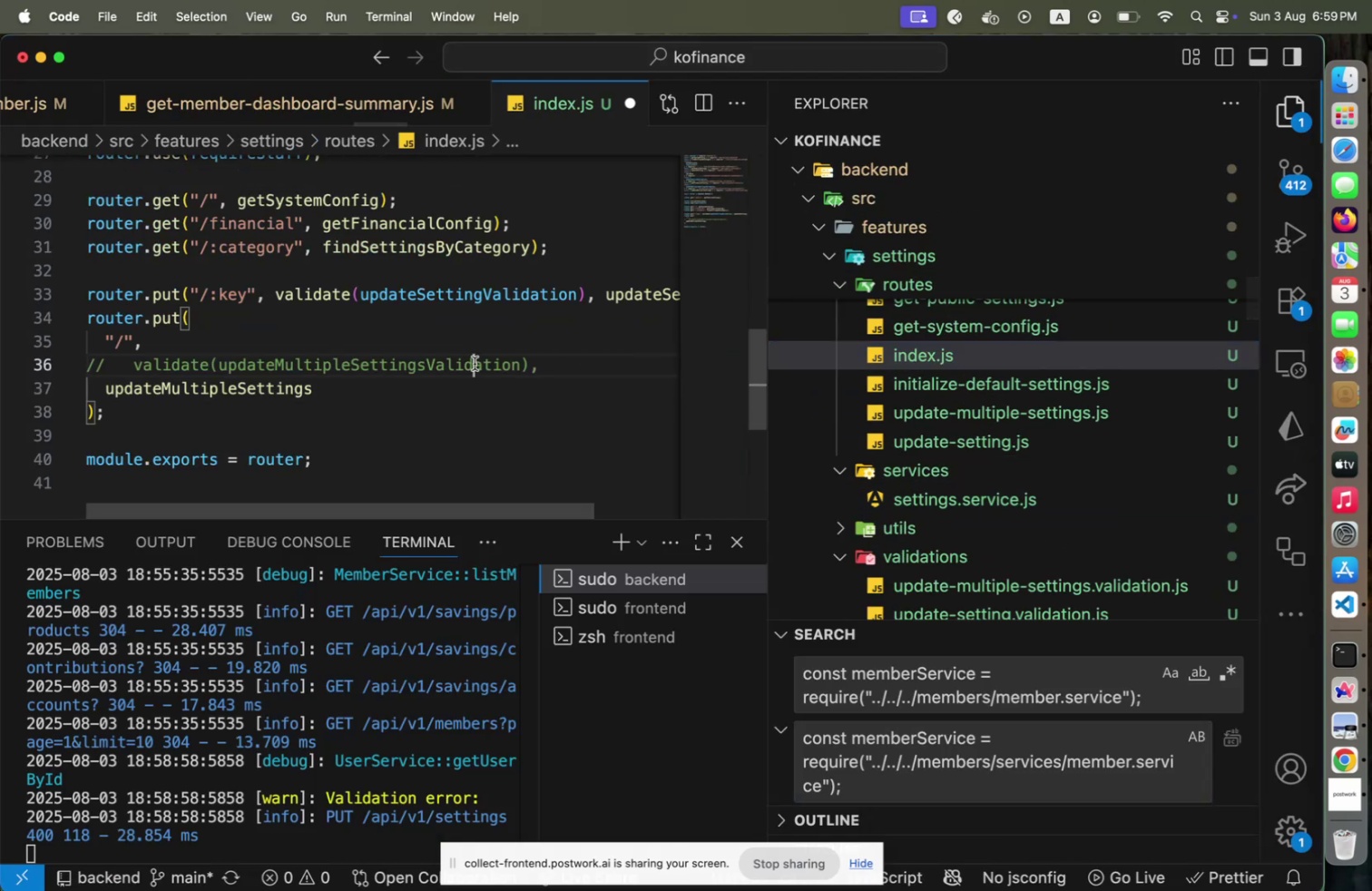 
key(Meta+CommandLeft)
 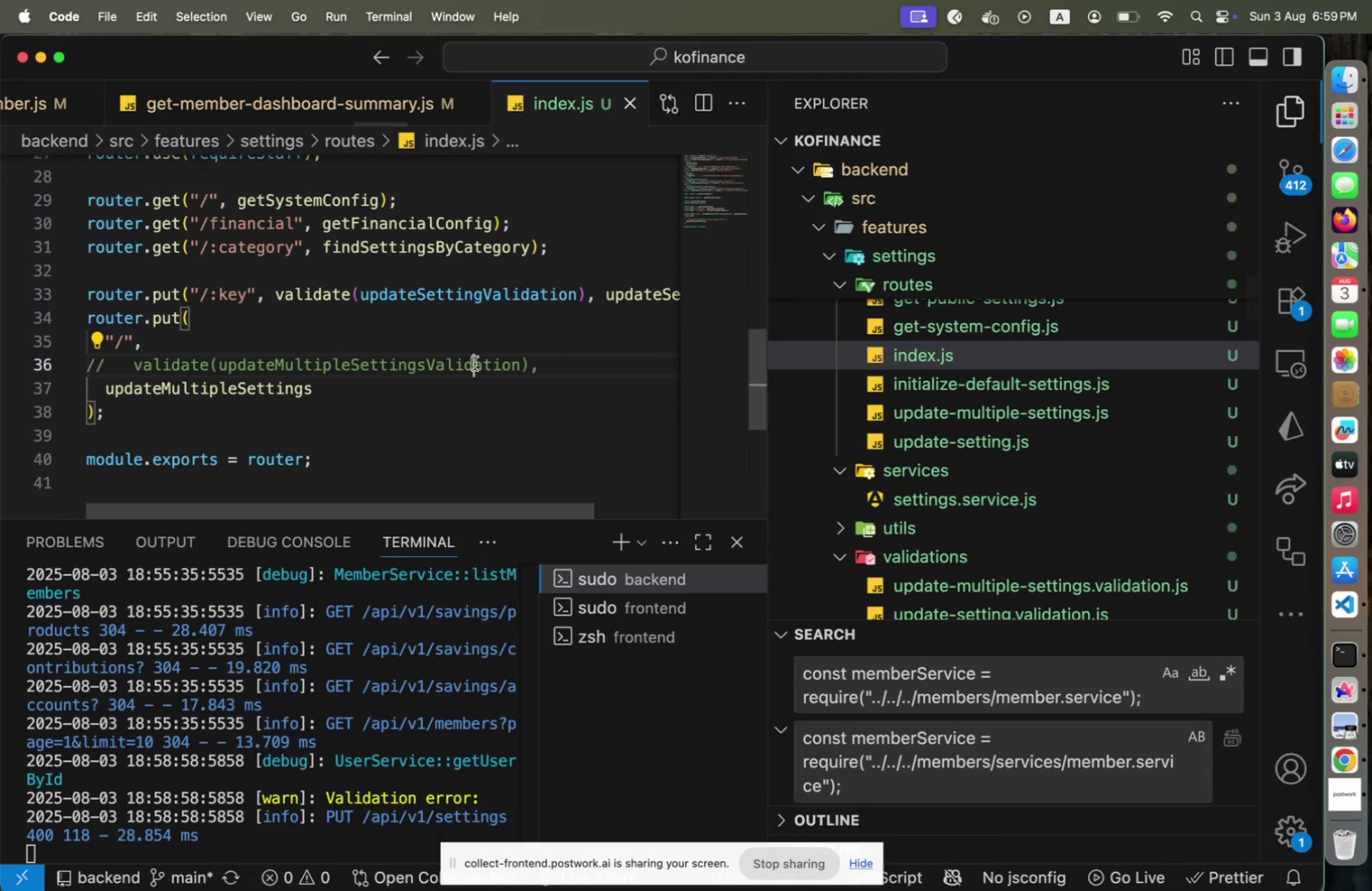 
key(Meta+S)
 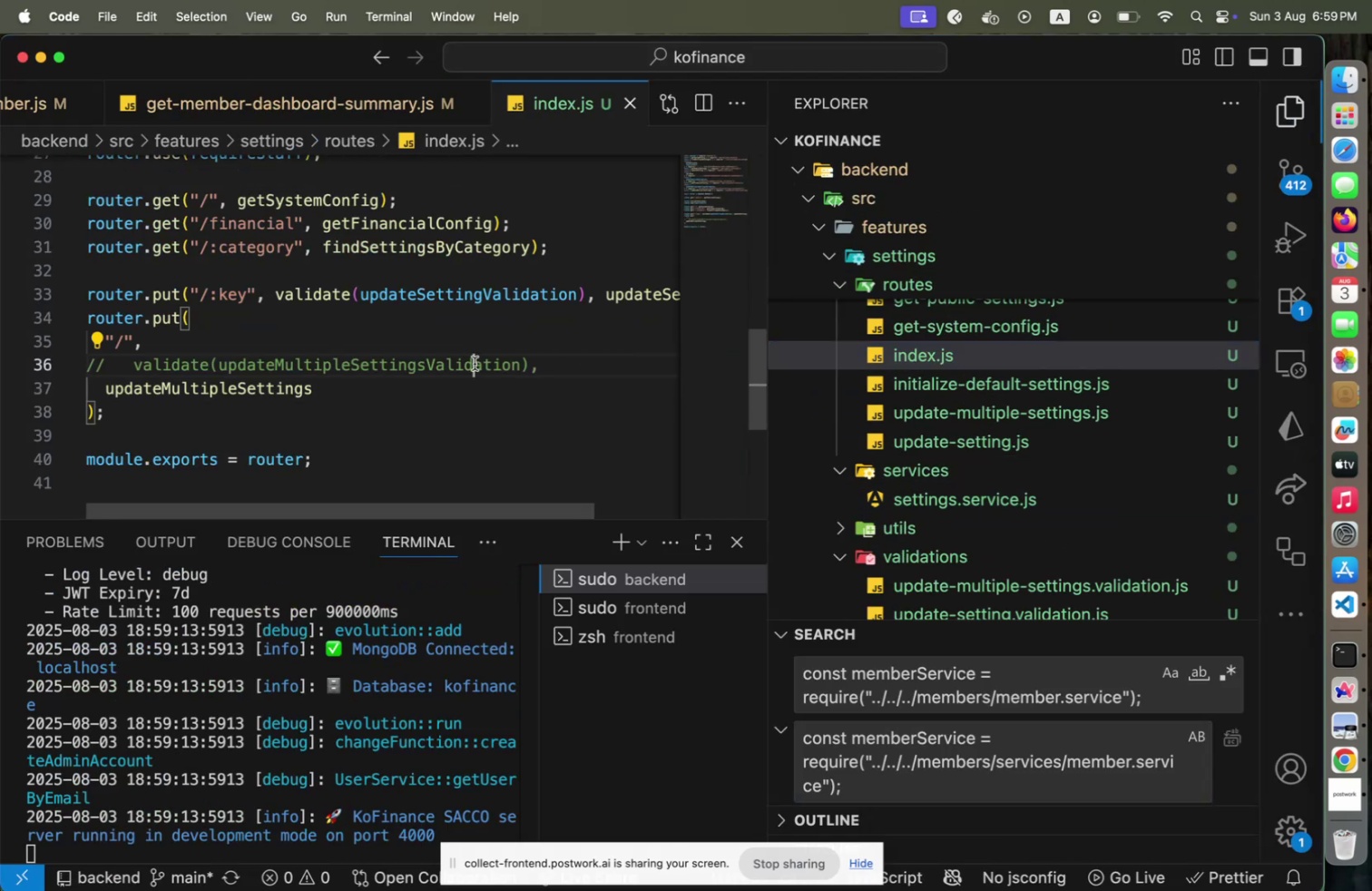 
key(Meta+CommandLeft)
 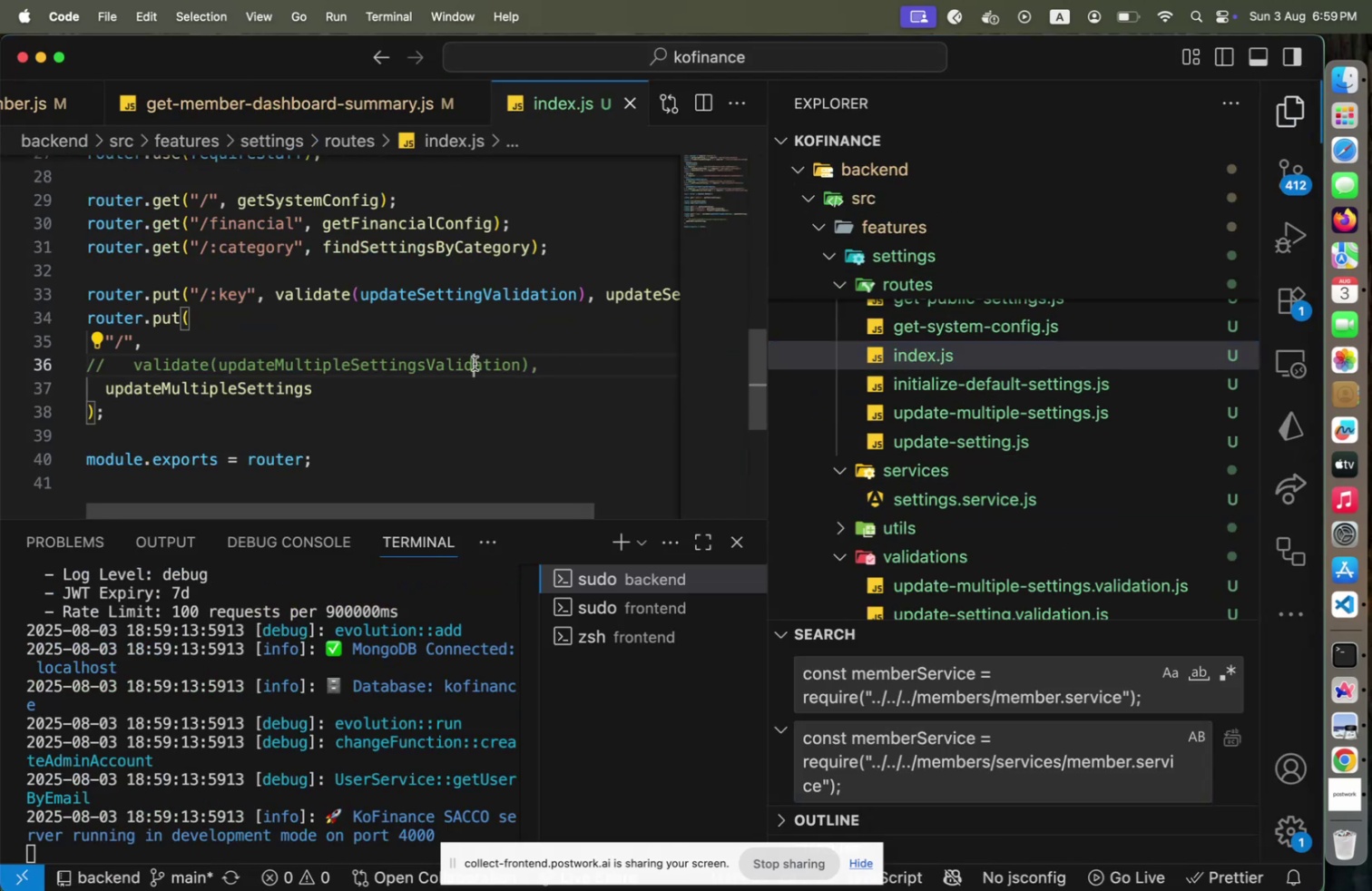 
key(Meta+Tab)
 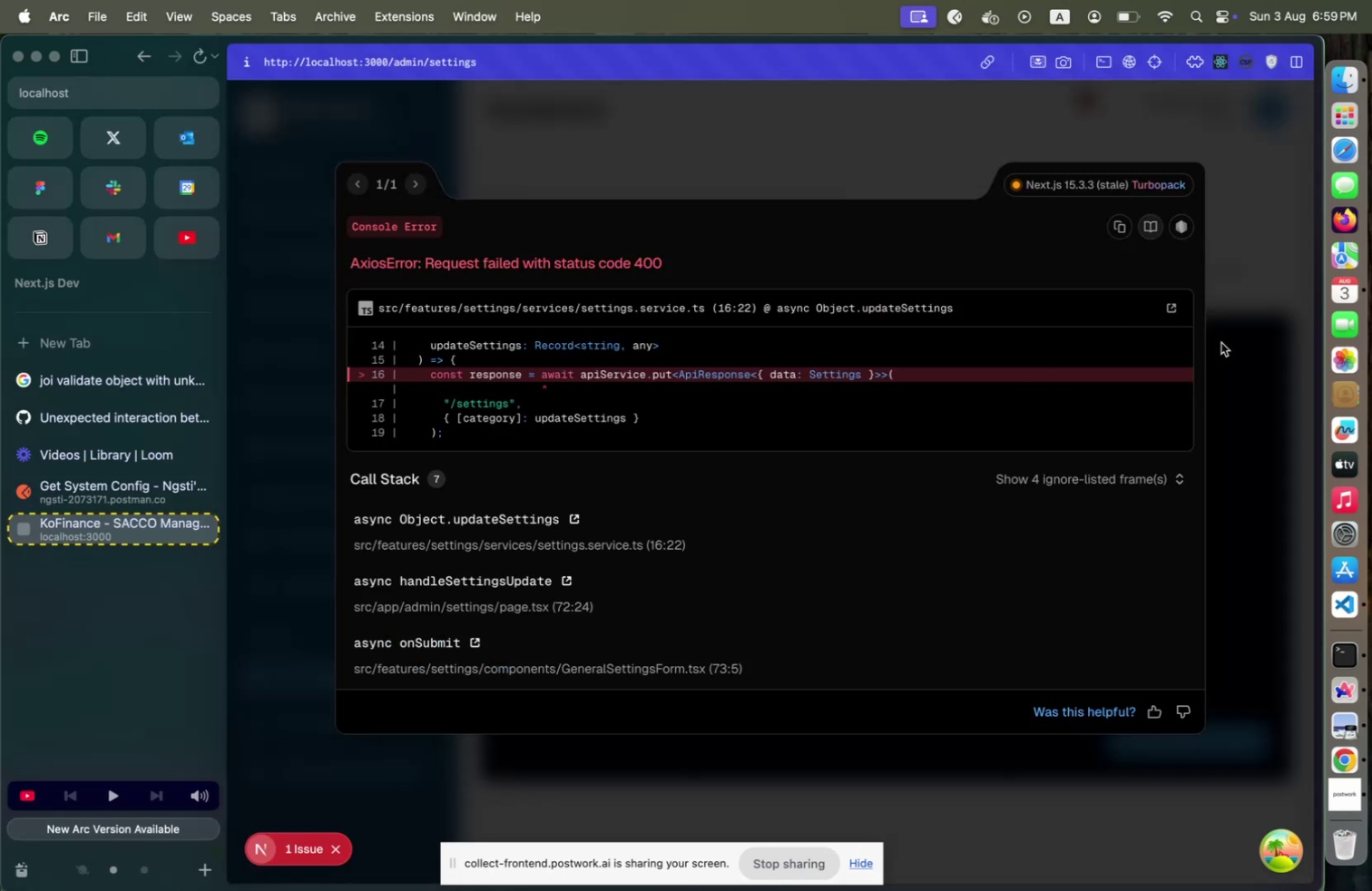 
left_click([1221, 342])
 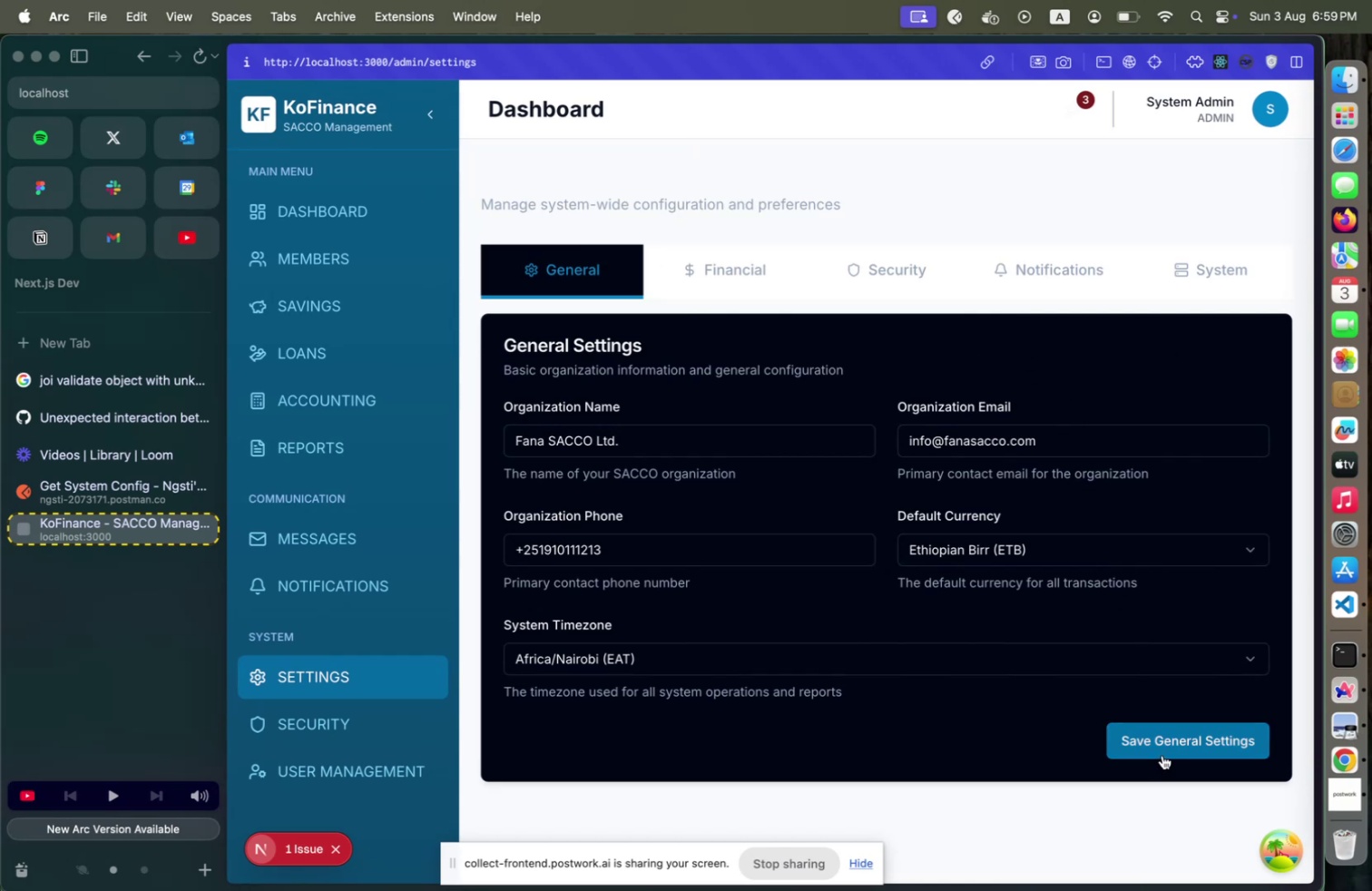 
left_click([1163, 745])
 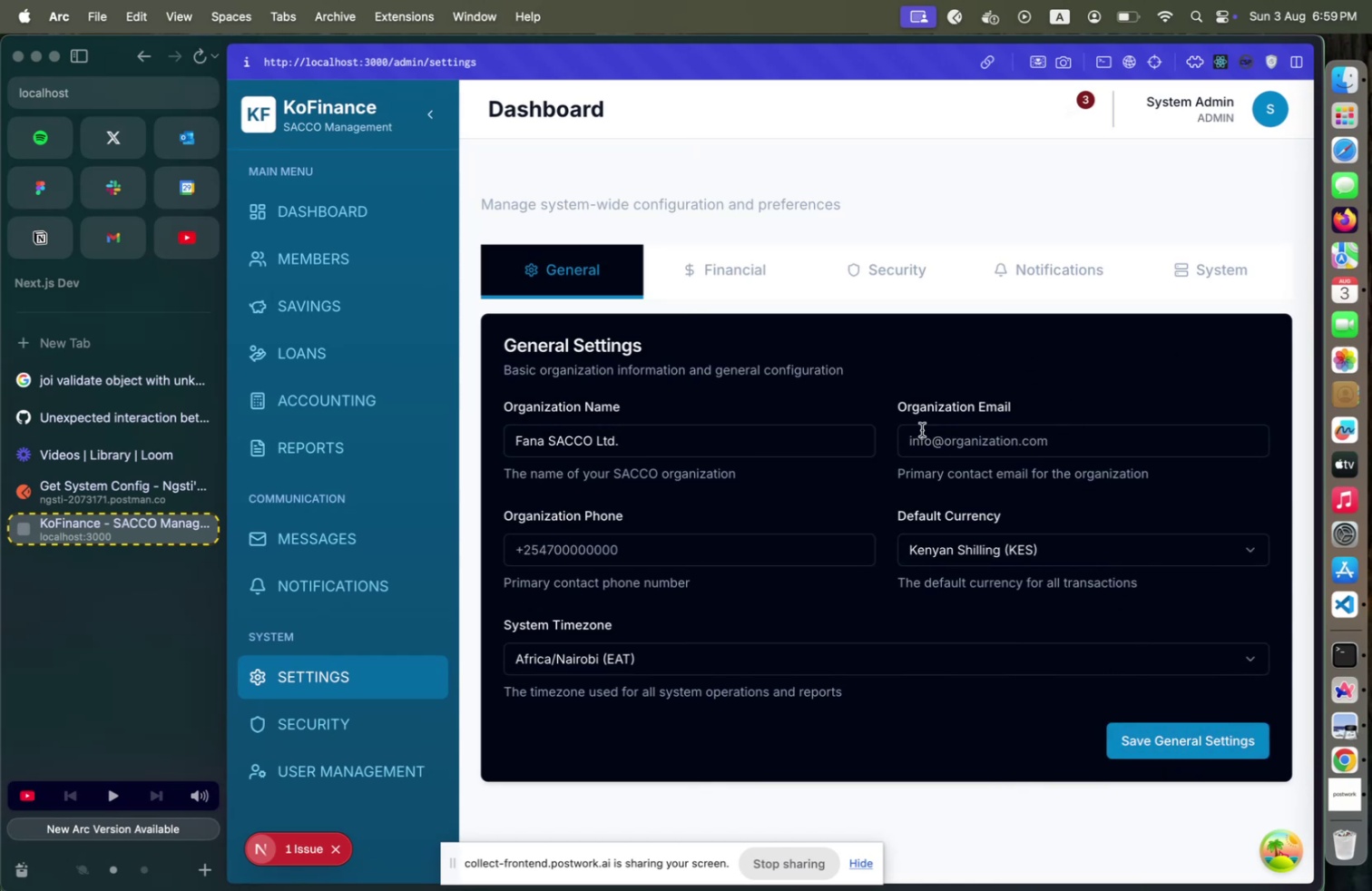 
left_click([707, 274])
 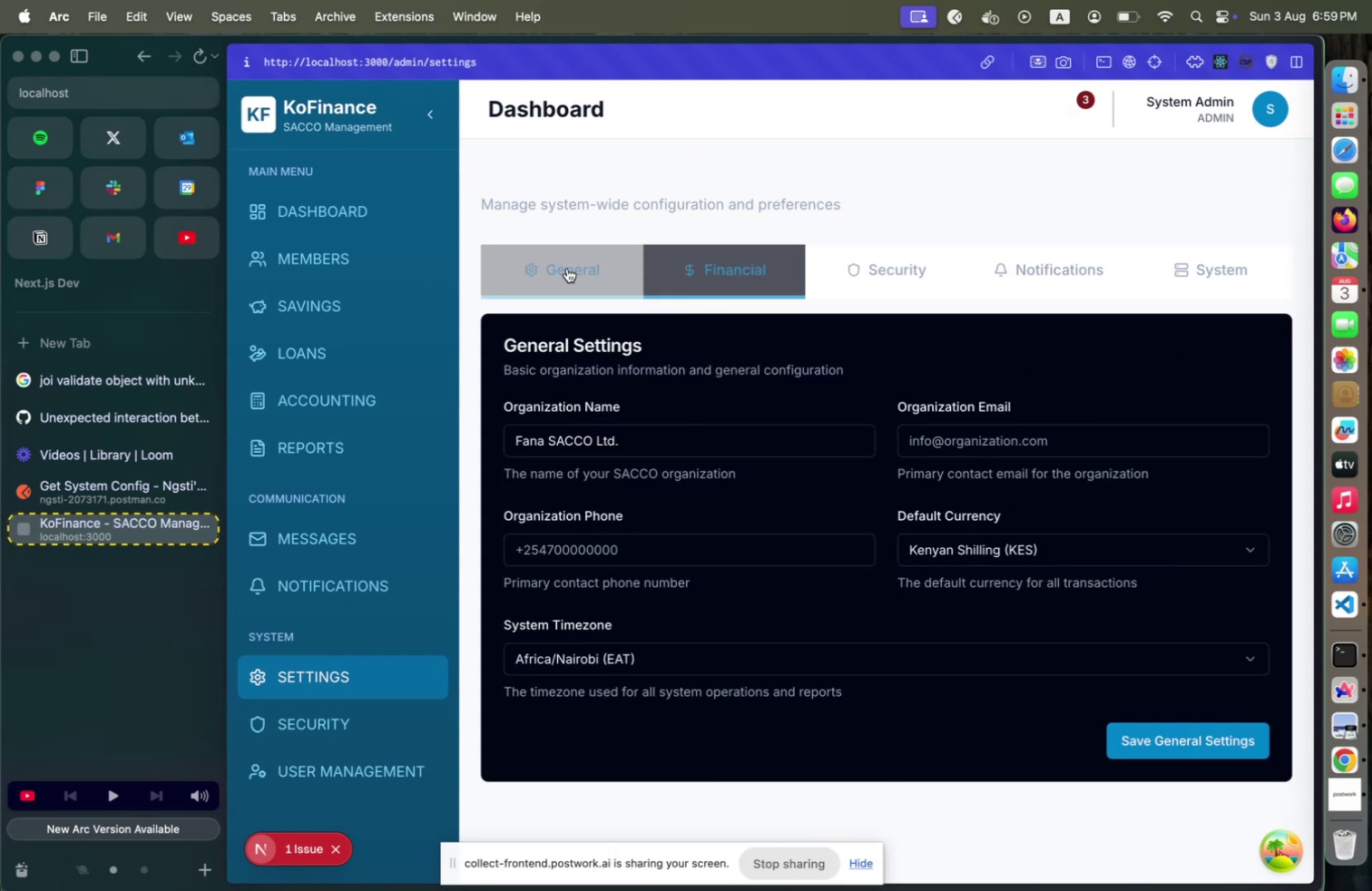 
left_click([567, 268])
 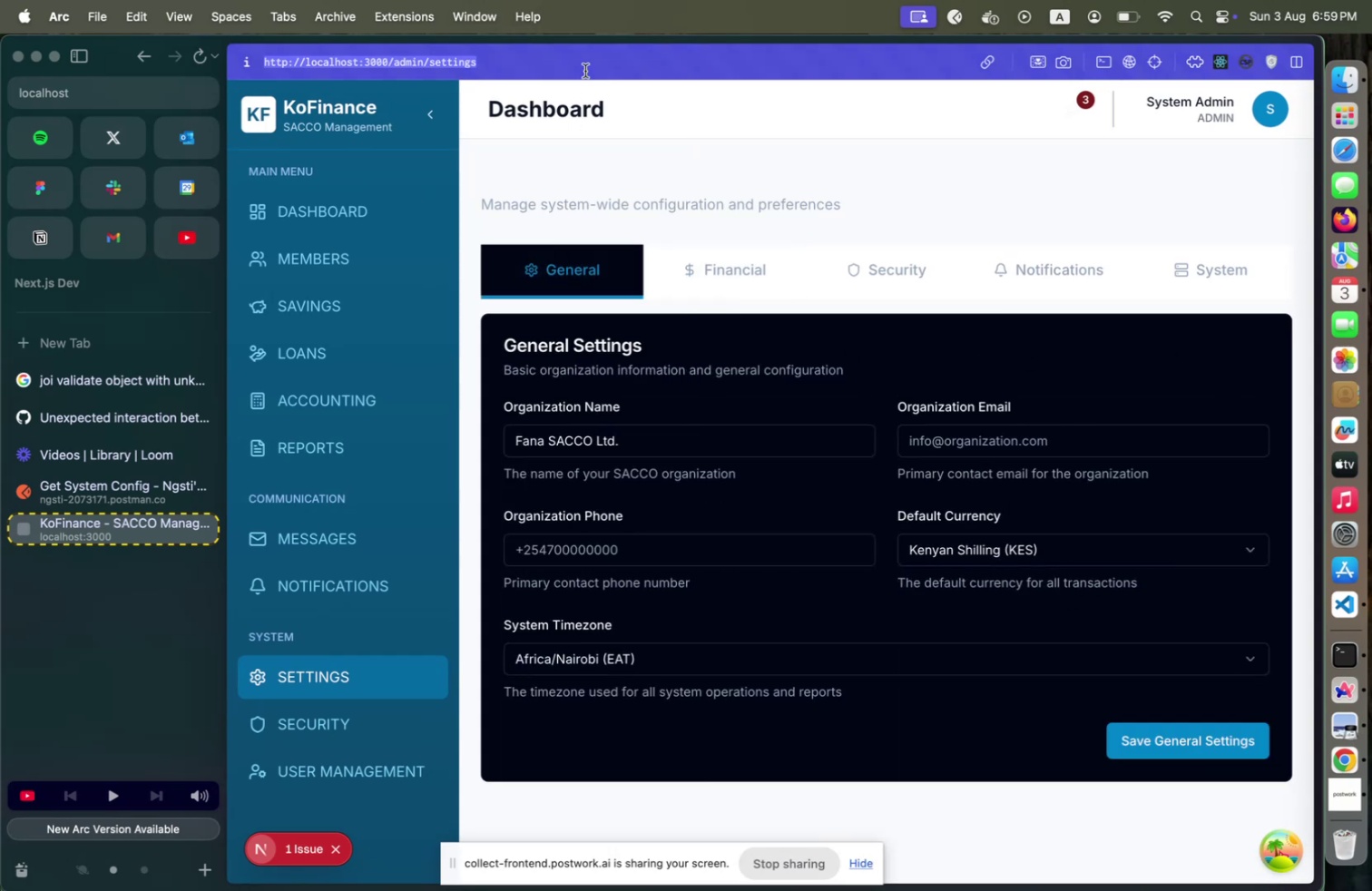 
key(Enter)
 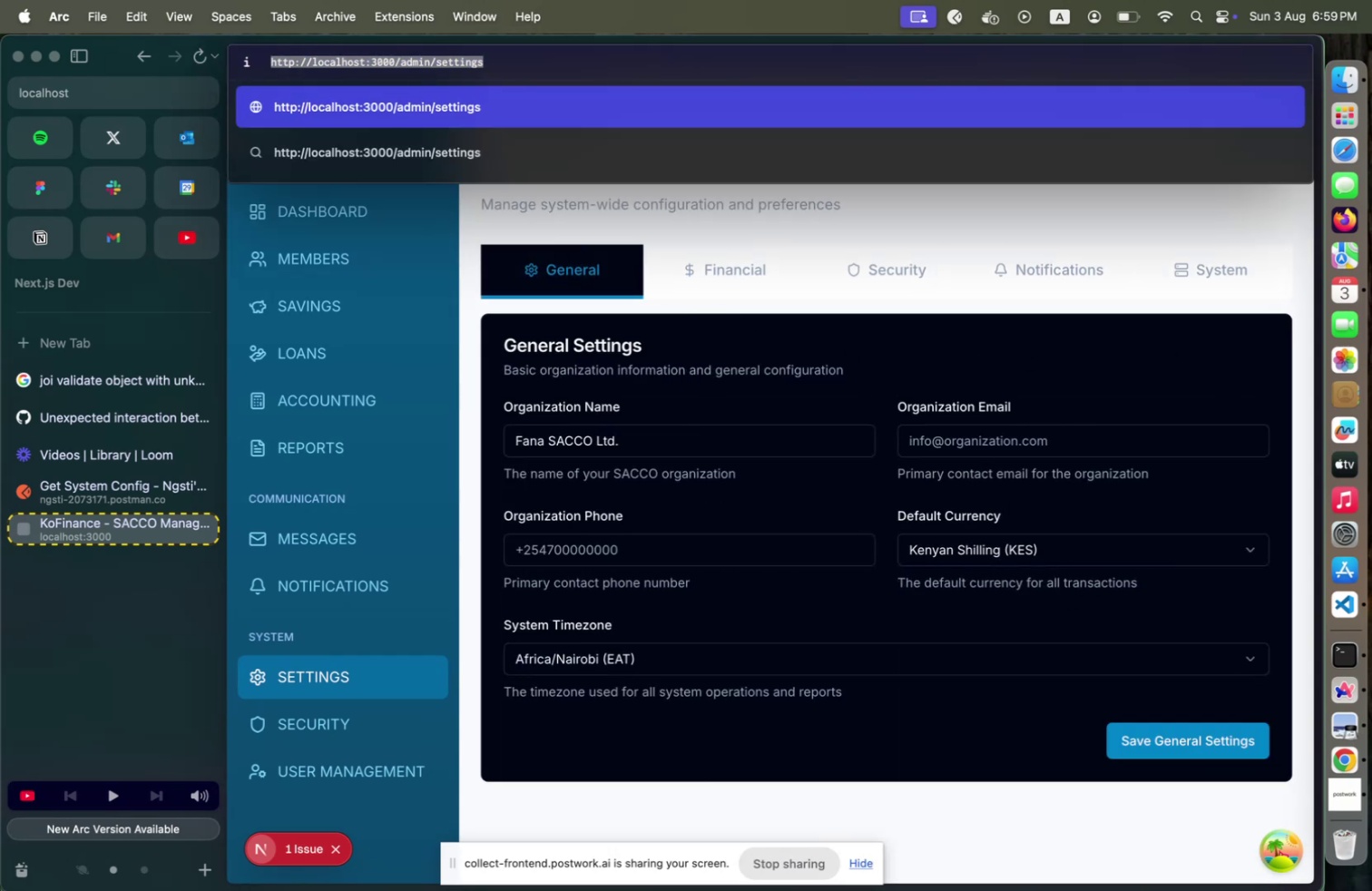 
key(Enter)
 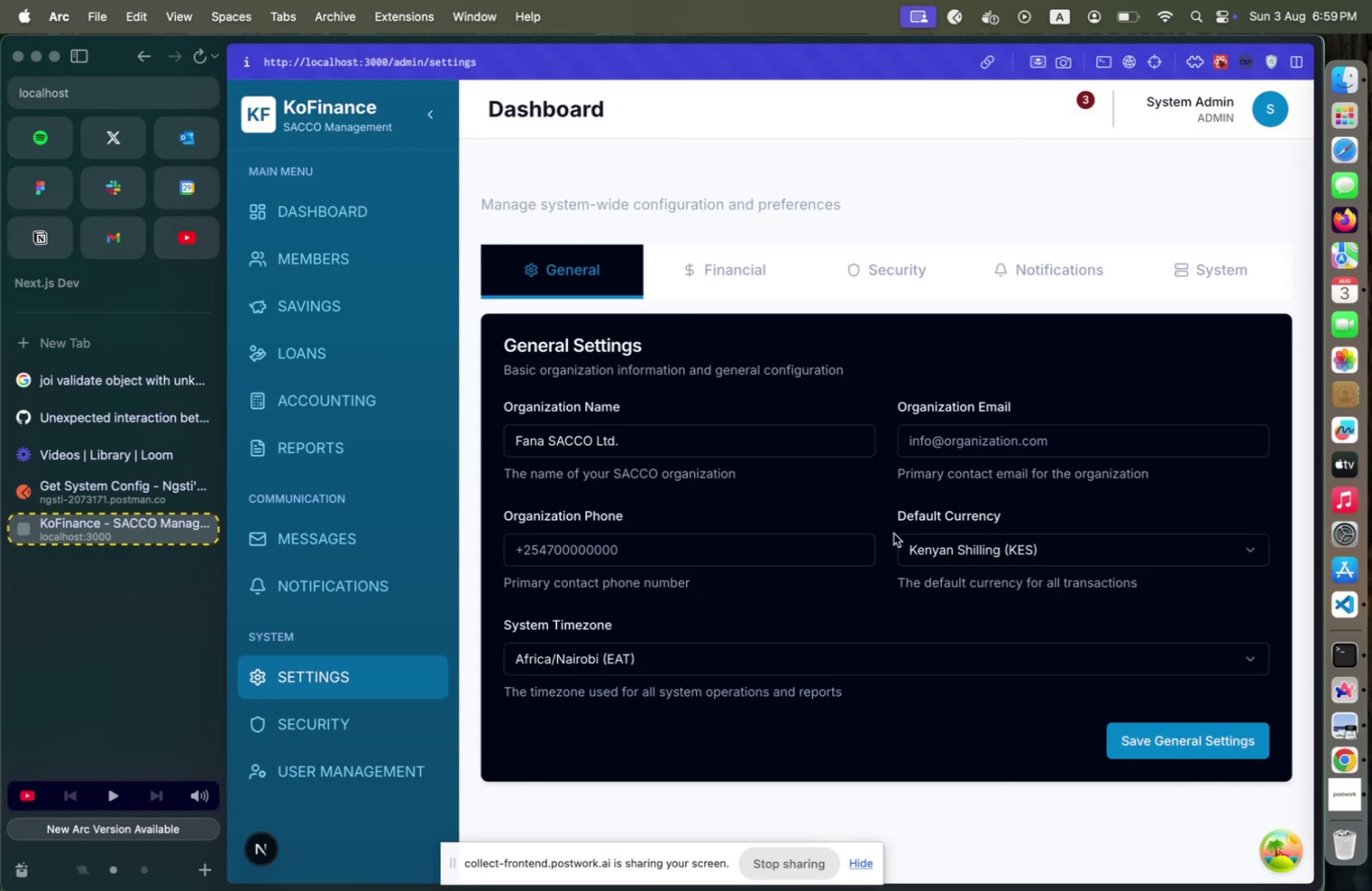 
left_click([942, 550])
 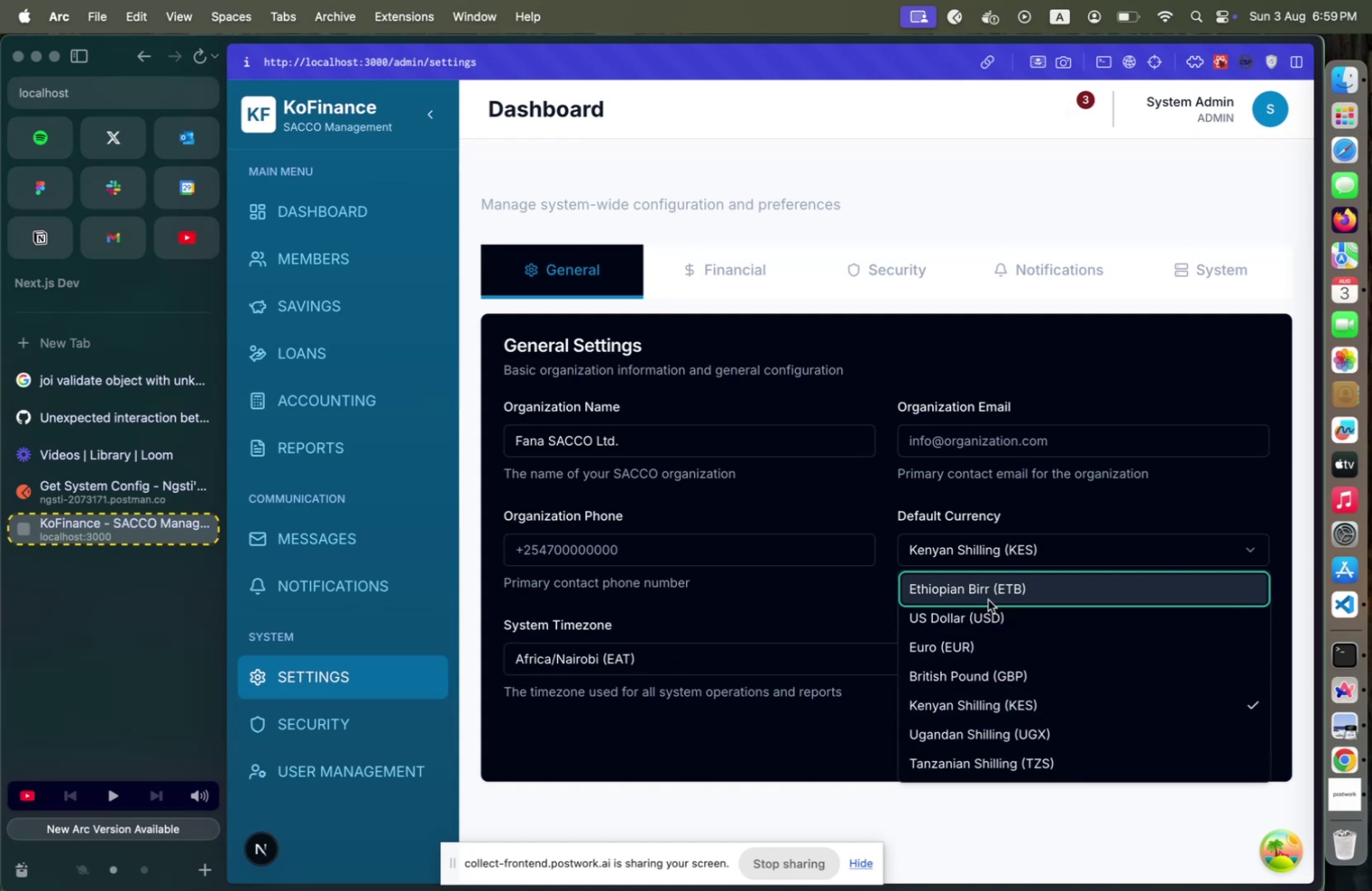 
left_click([988, 598])
 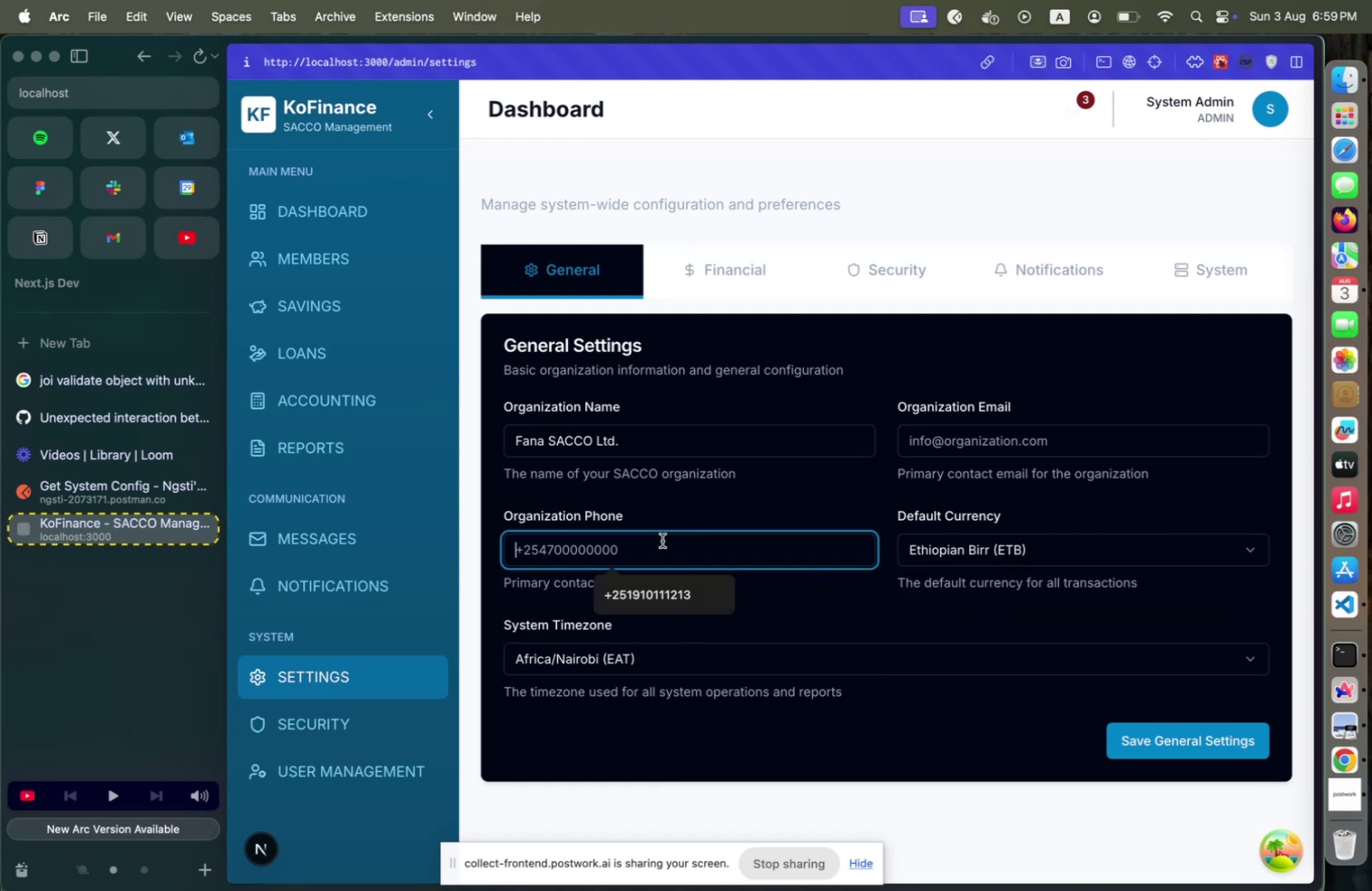 
left_click([662, 540])
 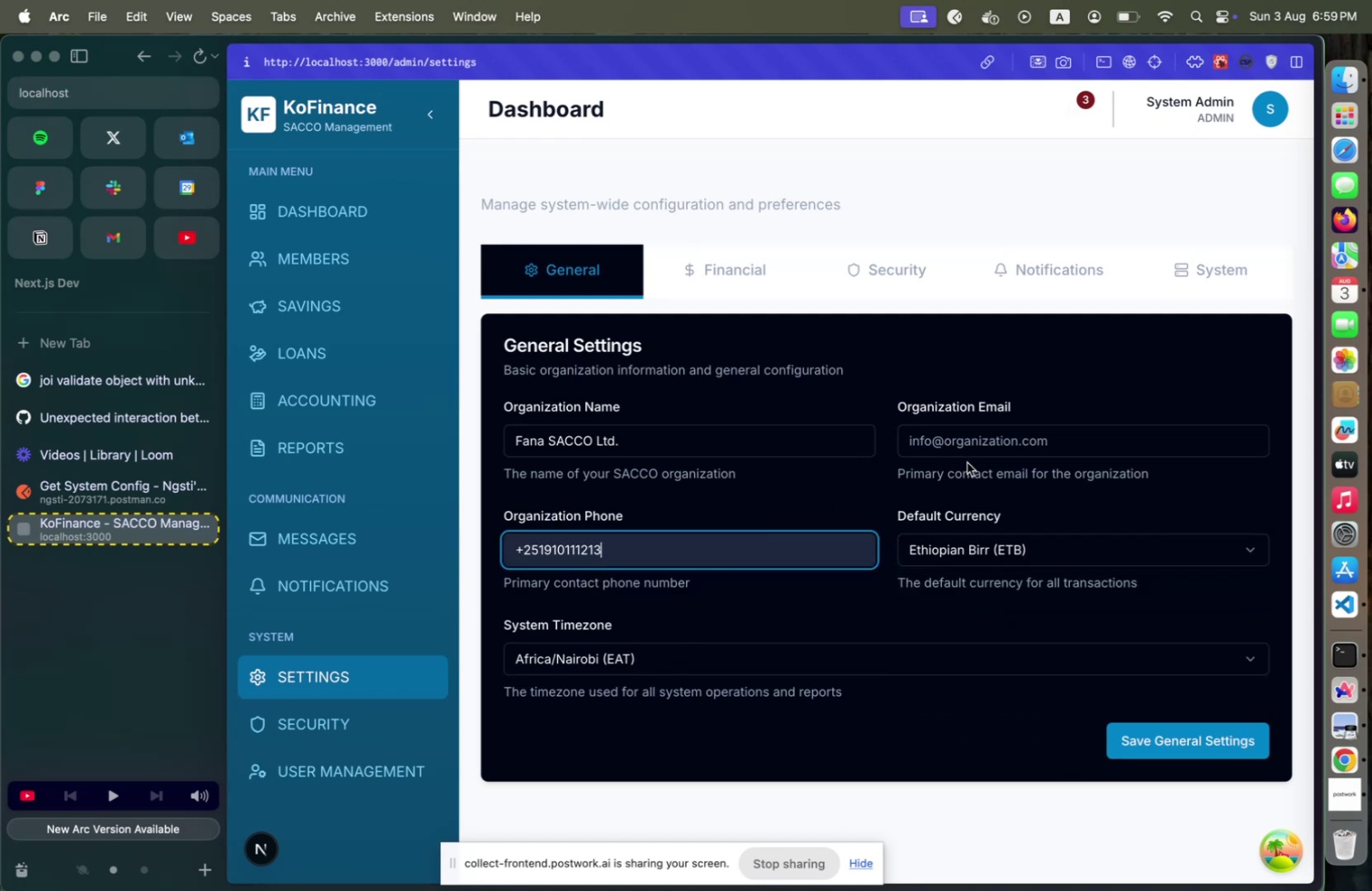 
left_click([969, 453])
 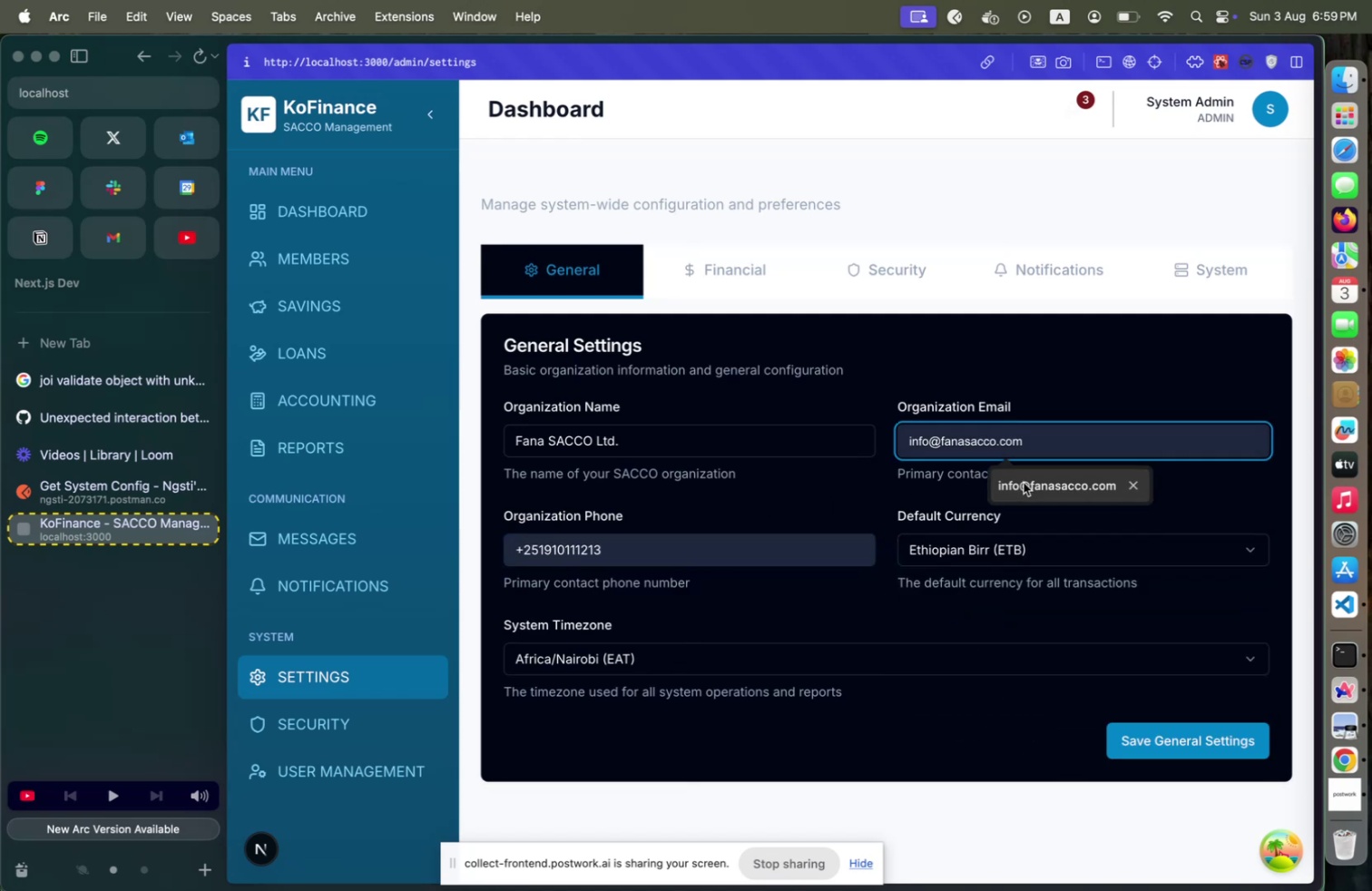 
left_click([1024, 482])
 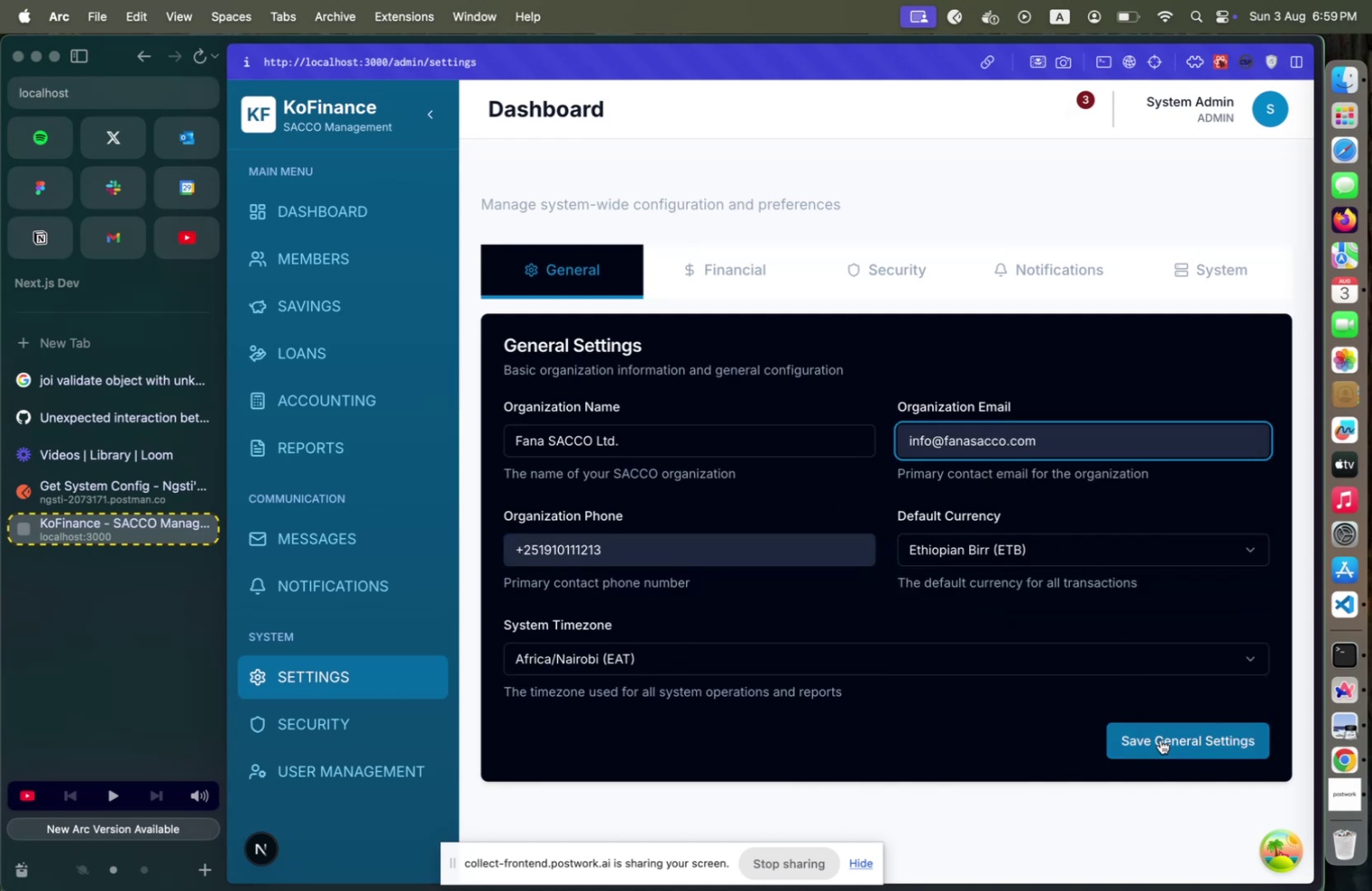 
left_click([1161, 739])
 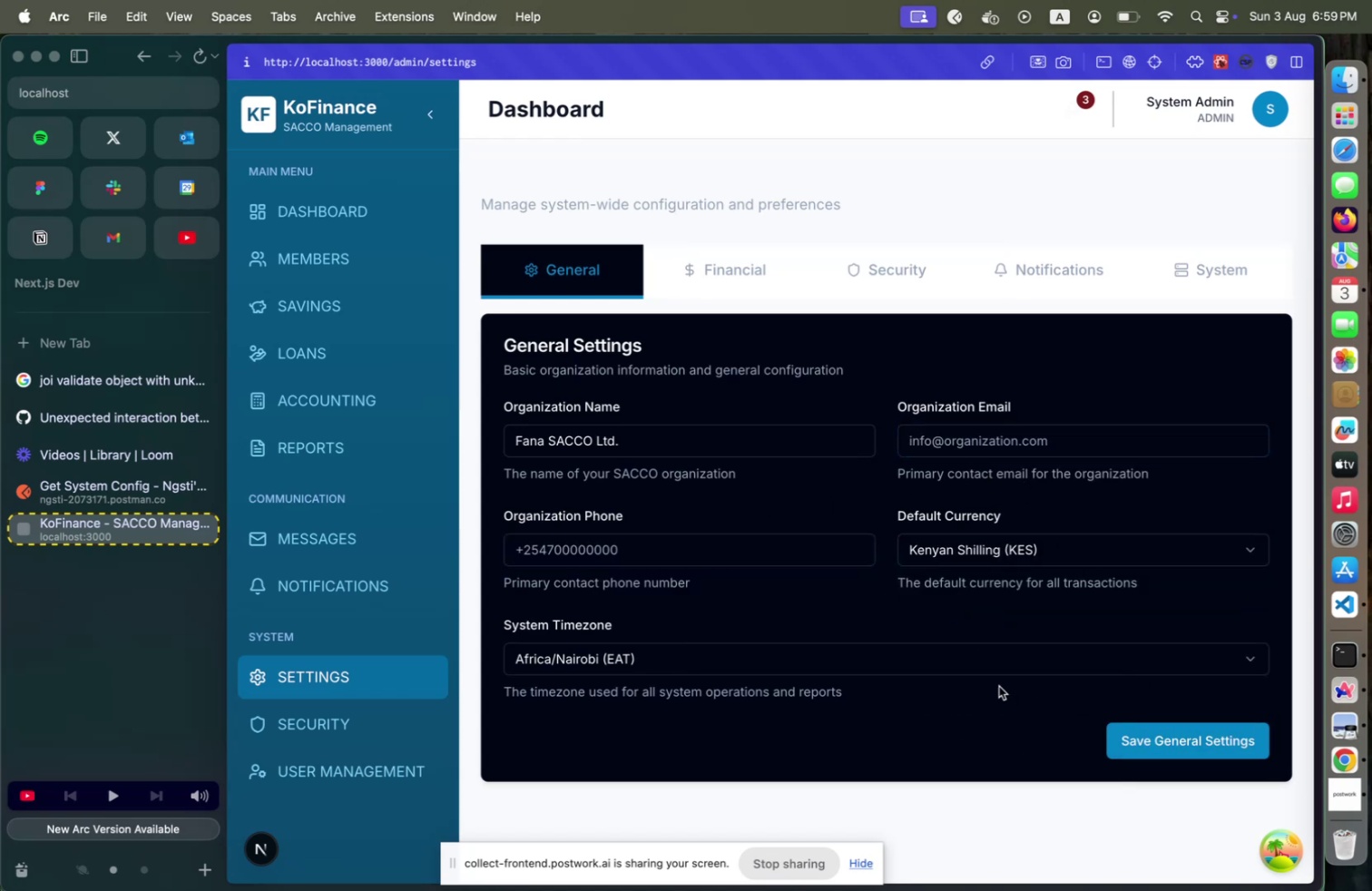 
key(Meta+CommandLeft)
 